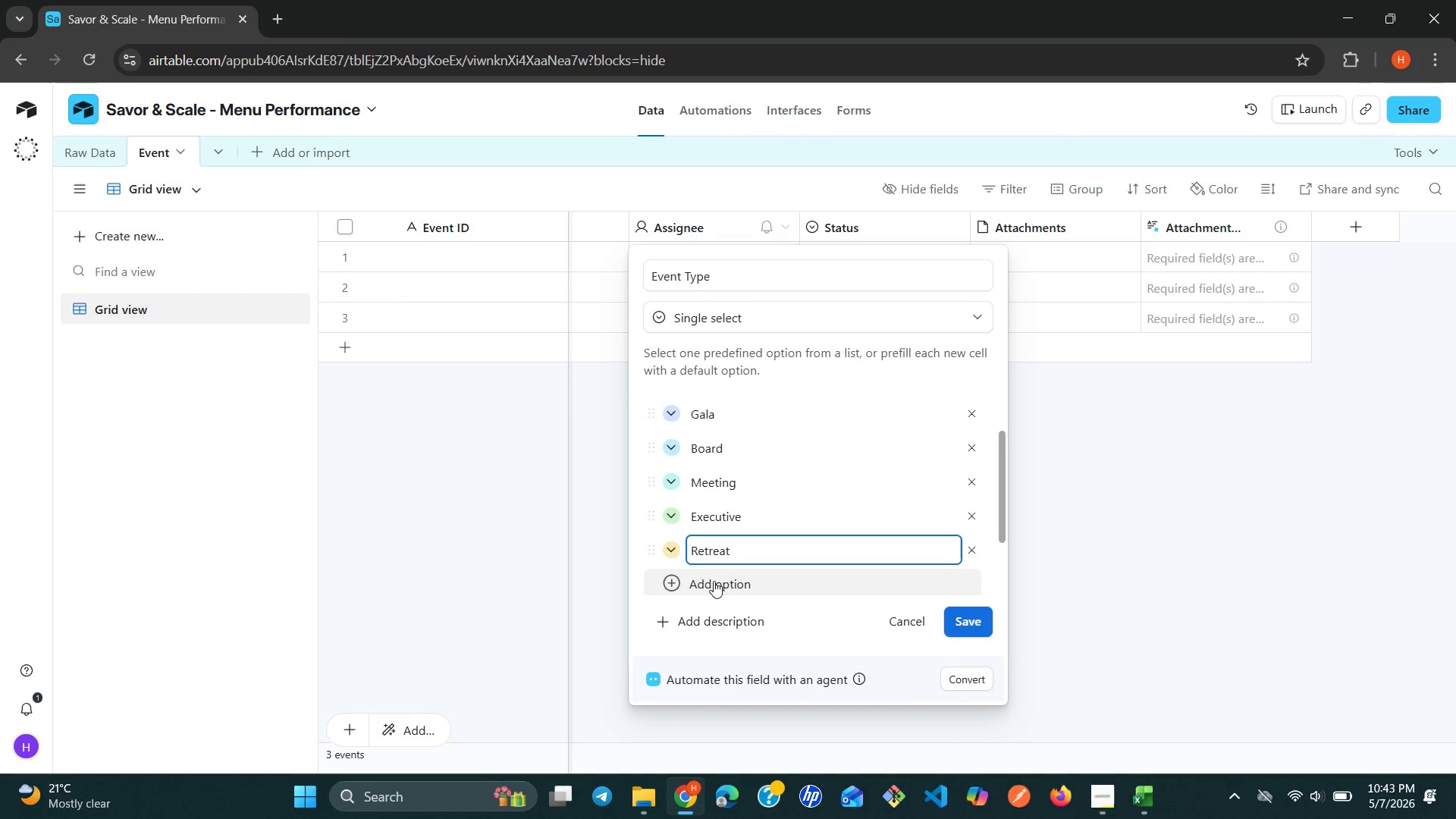 
left_click([667, 579])
 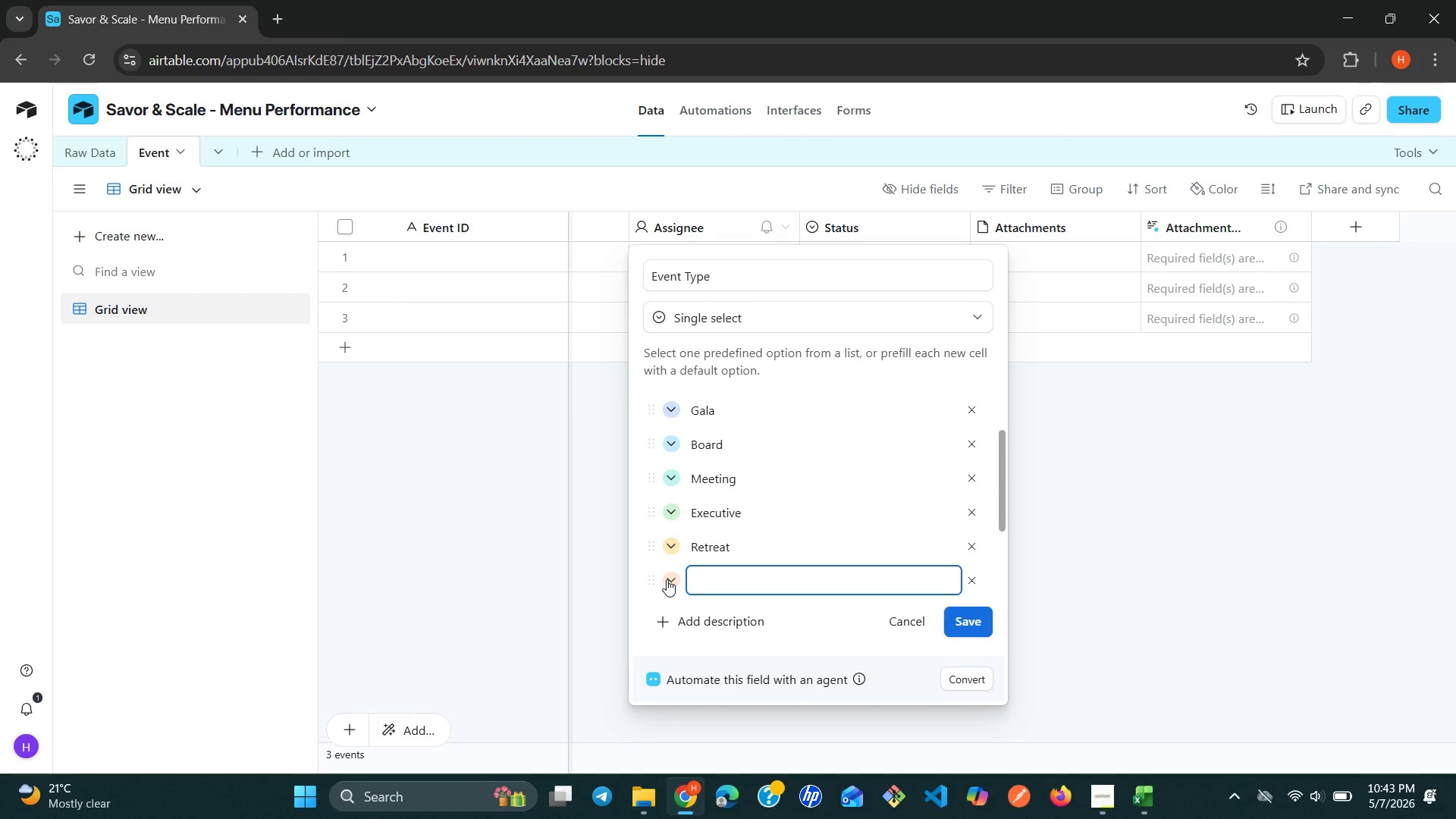 
wait(5.74)
 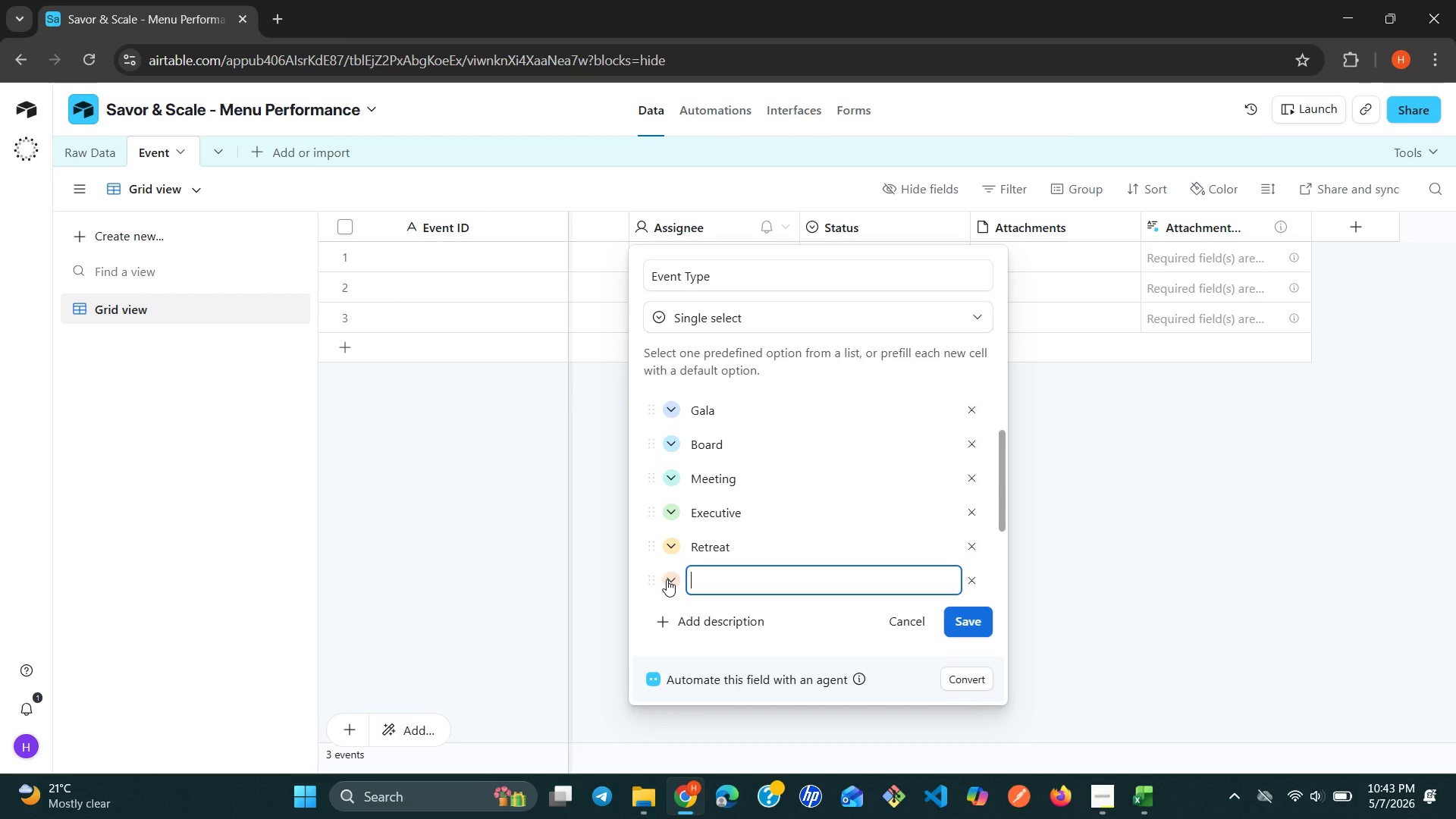 
type(Training)
 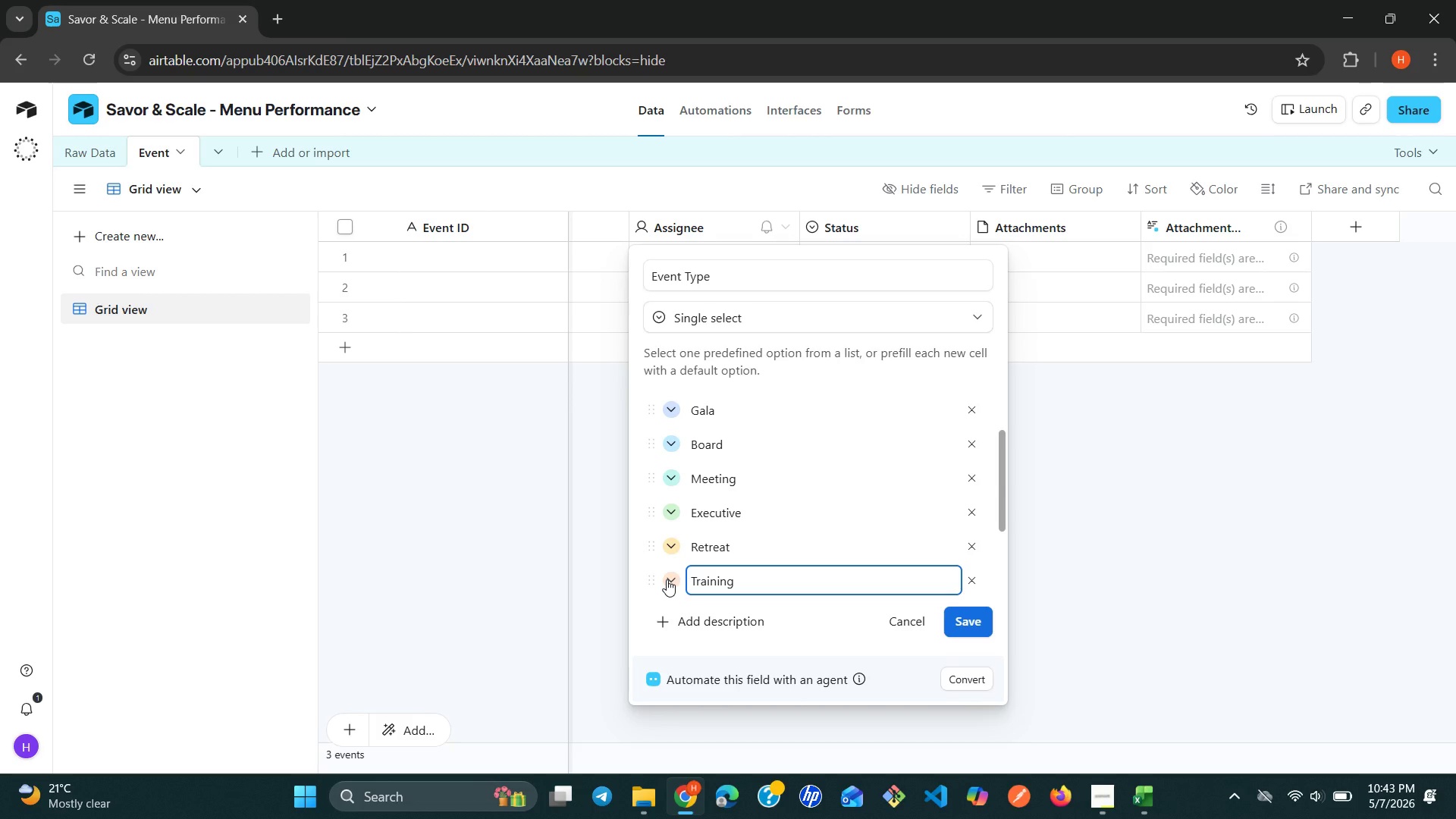 
key(Enter)
 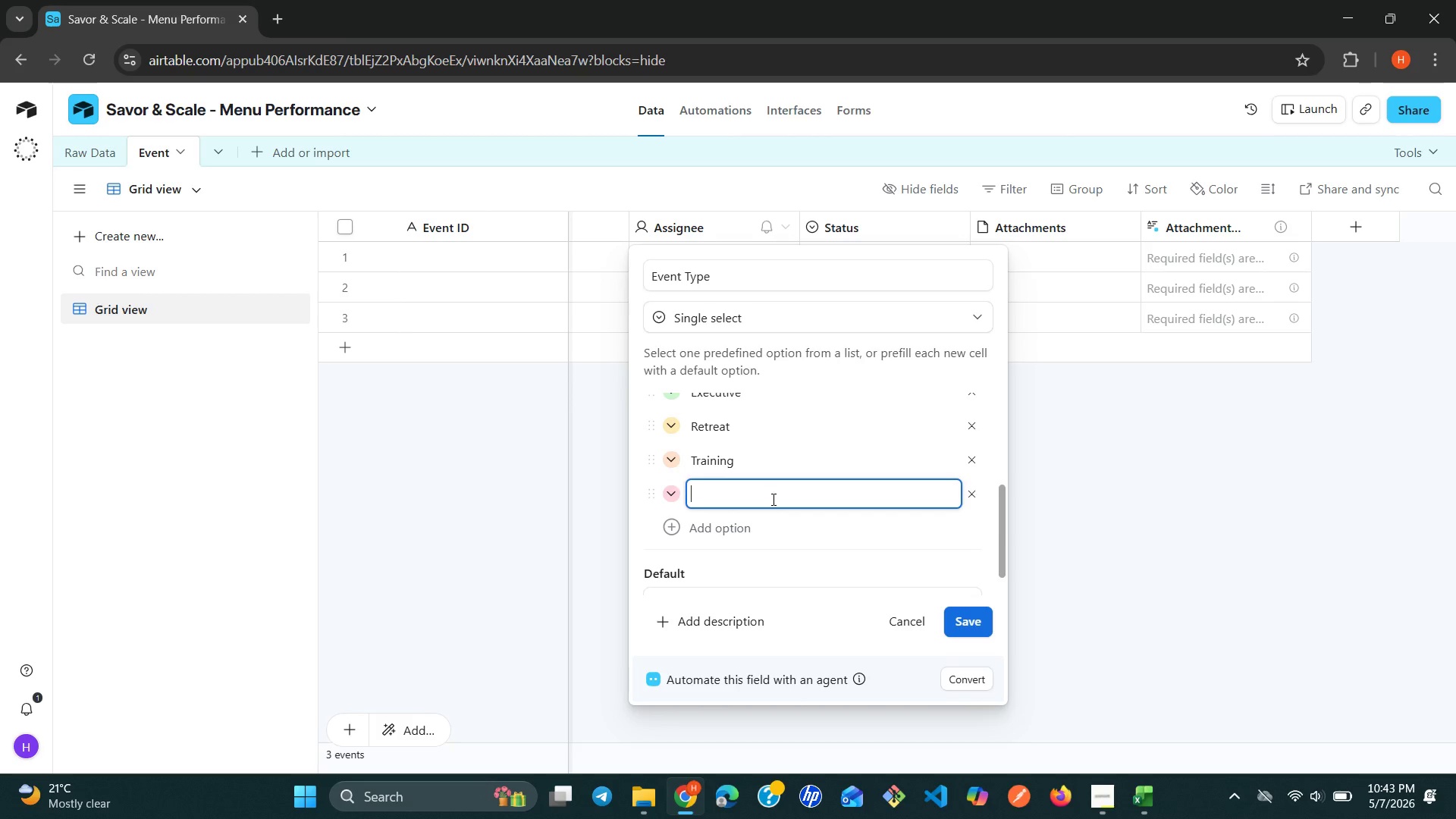 
wait(5.92)
 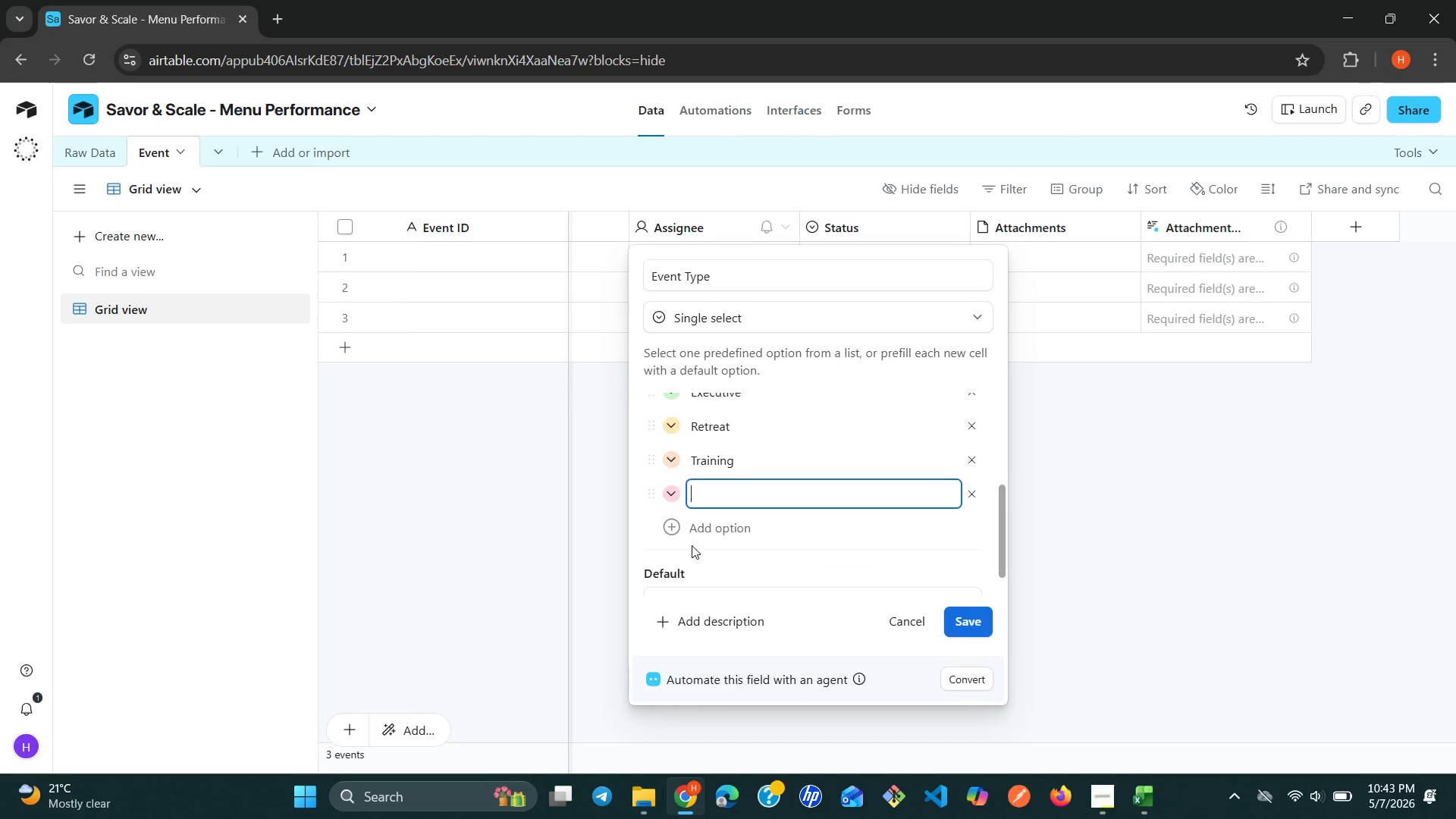 
type(Seminar)
 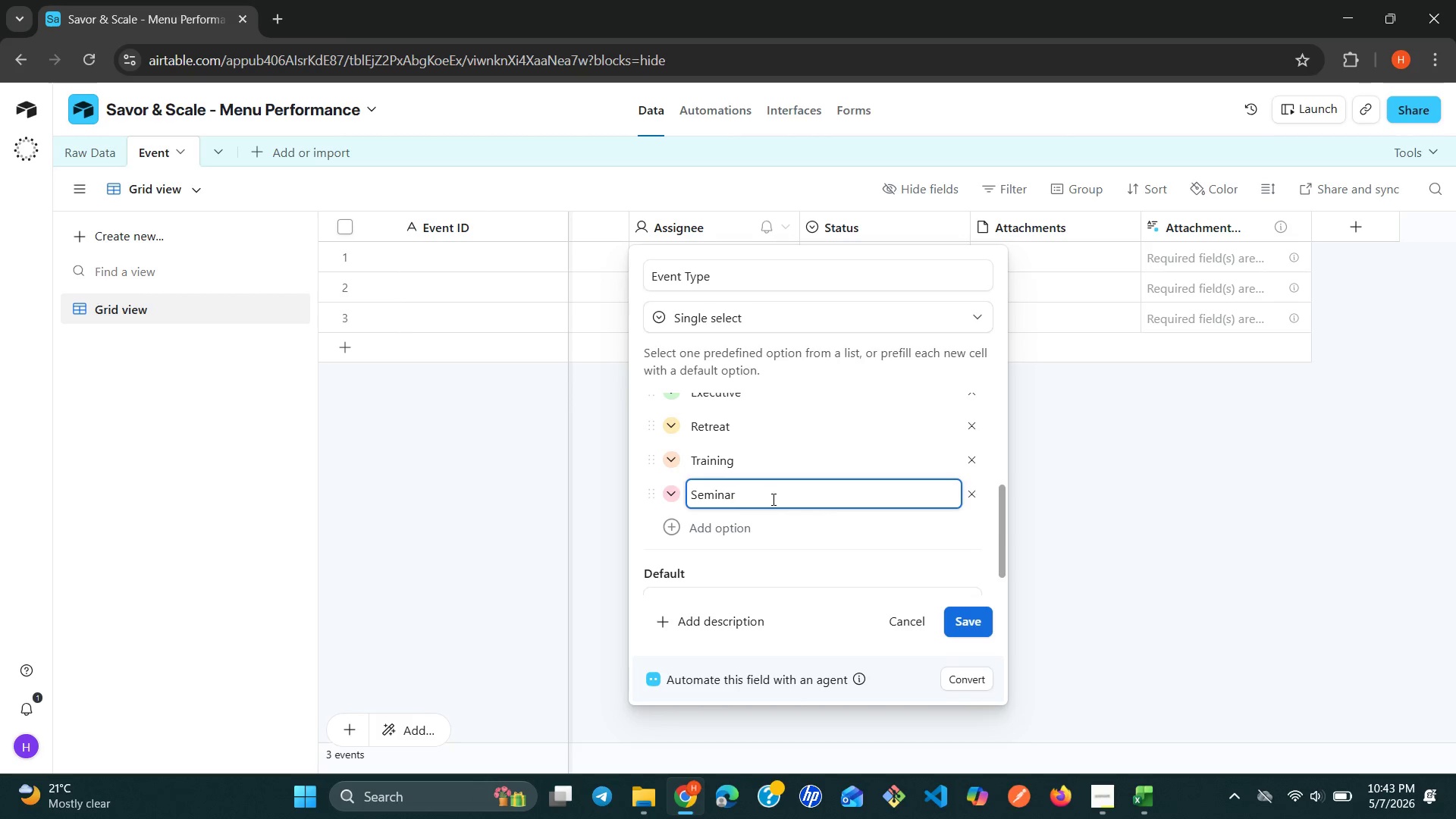 
key(Enter)
 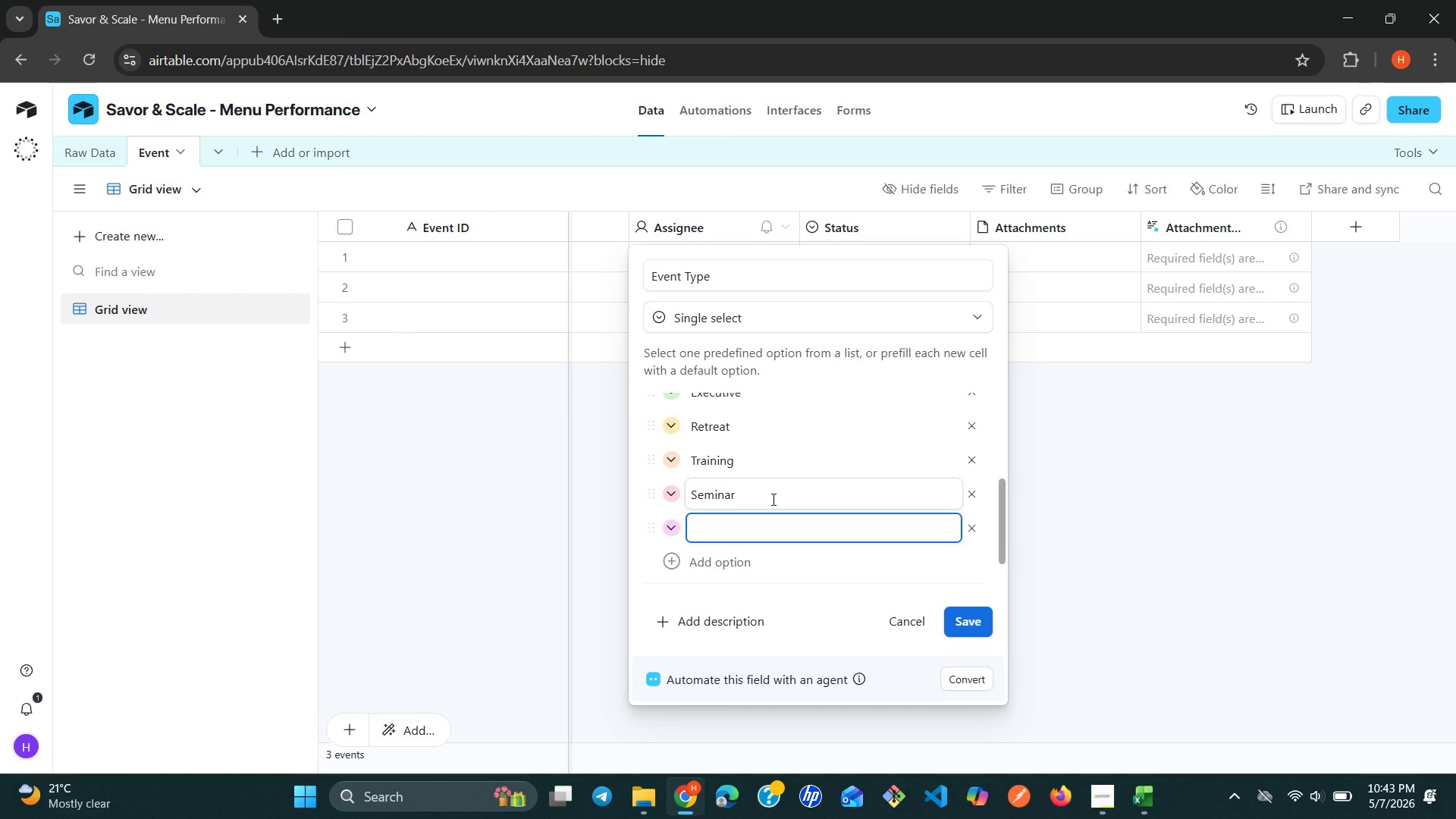 
type(Investor)
 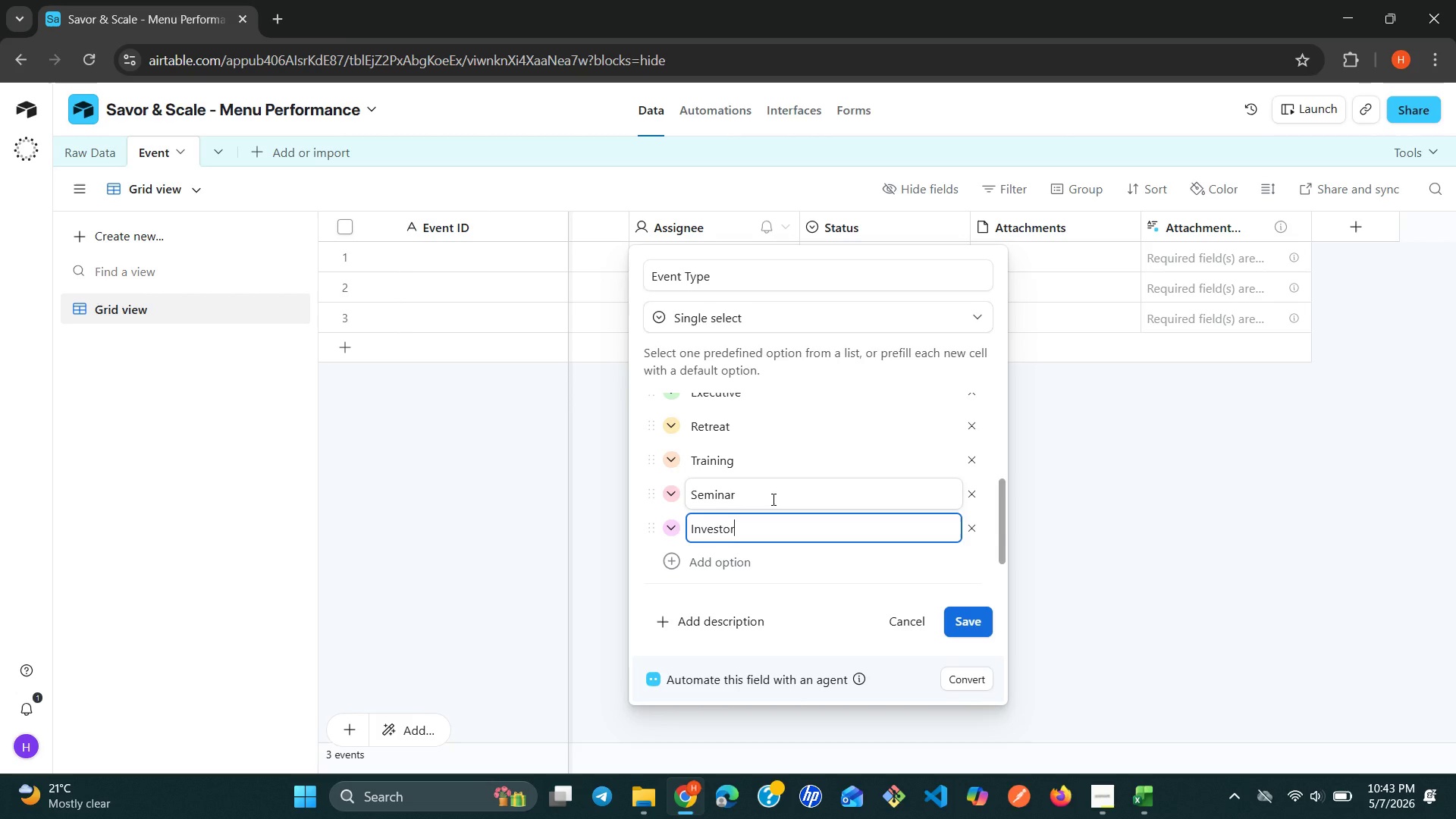 
key(Enter)
 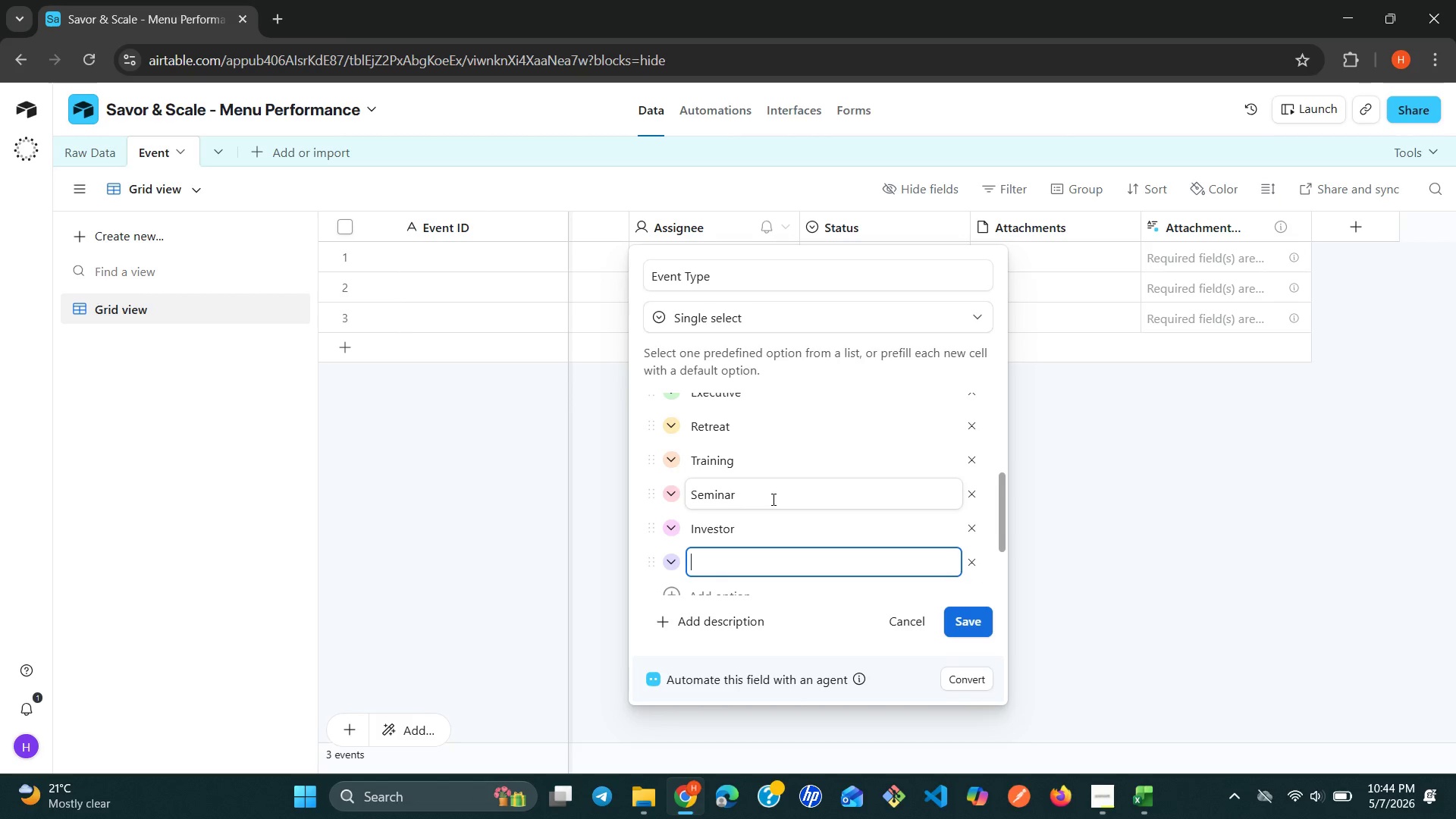 
wait(5.78)
 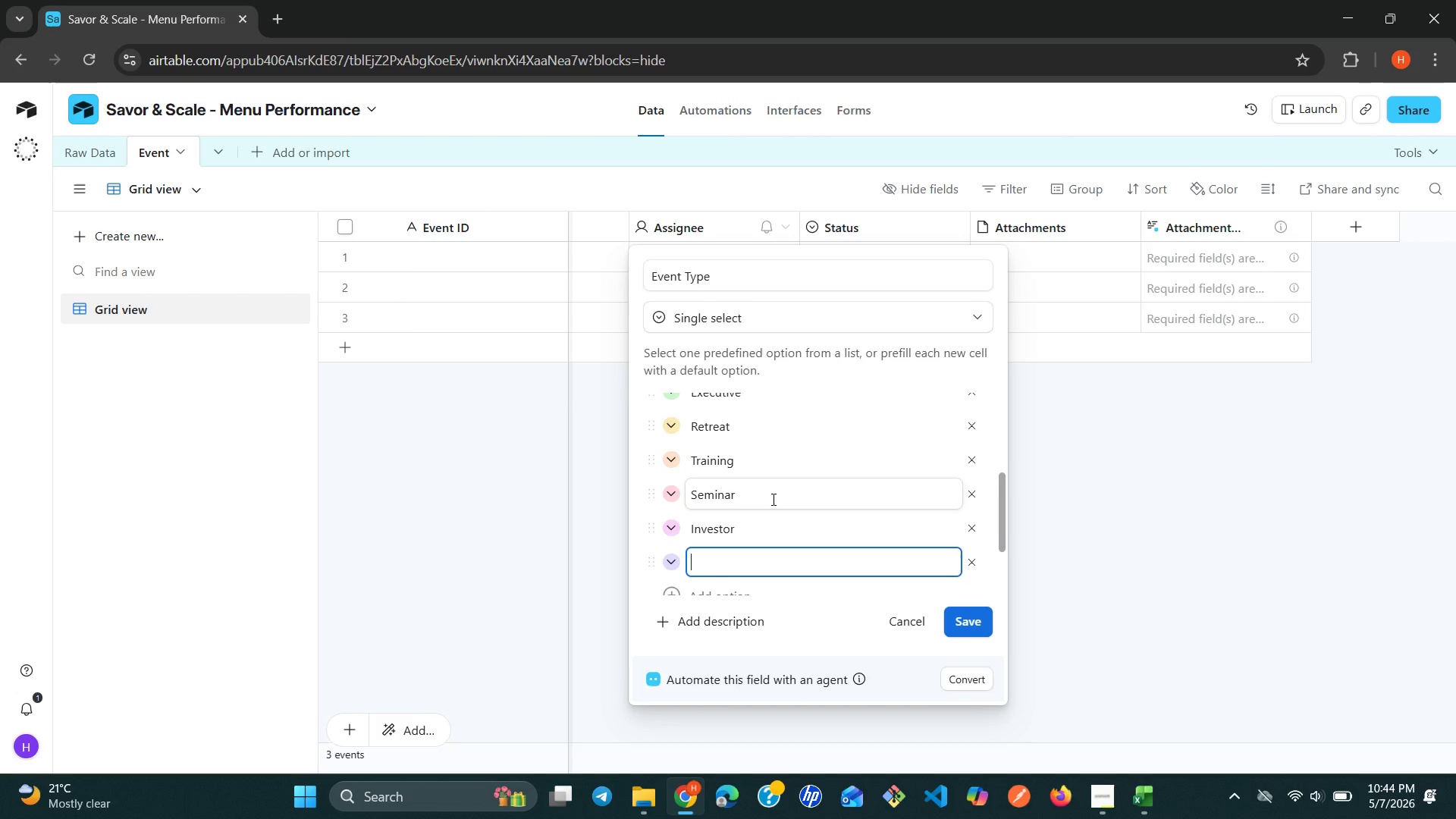 
type(Dinner)
 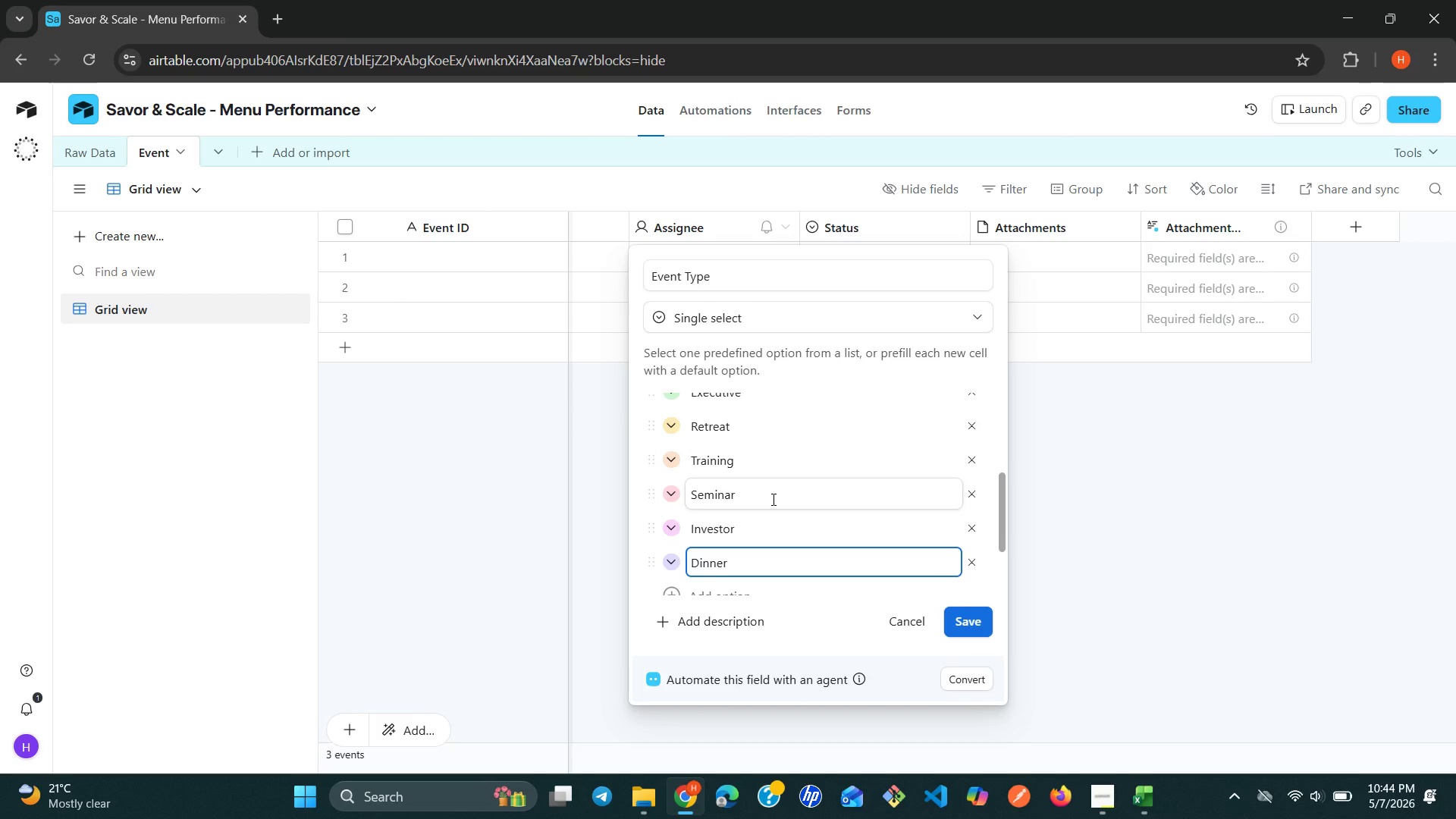 
key(Enter)
 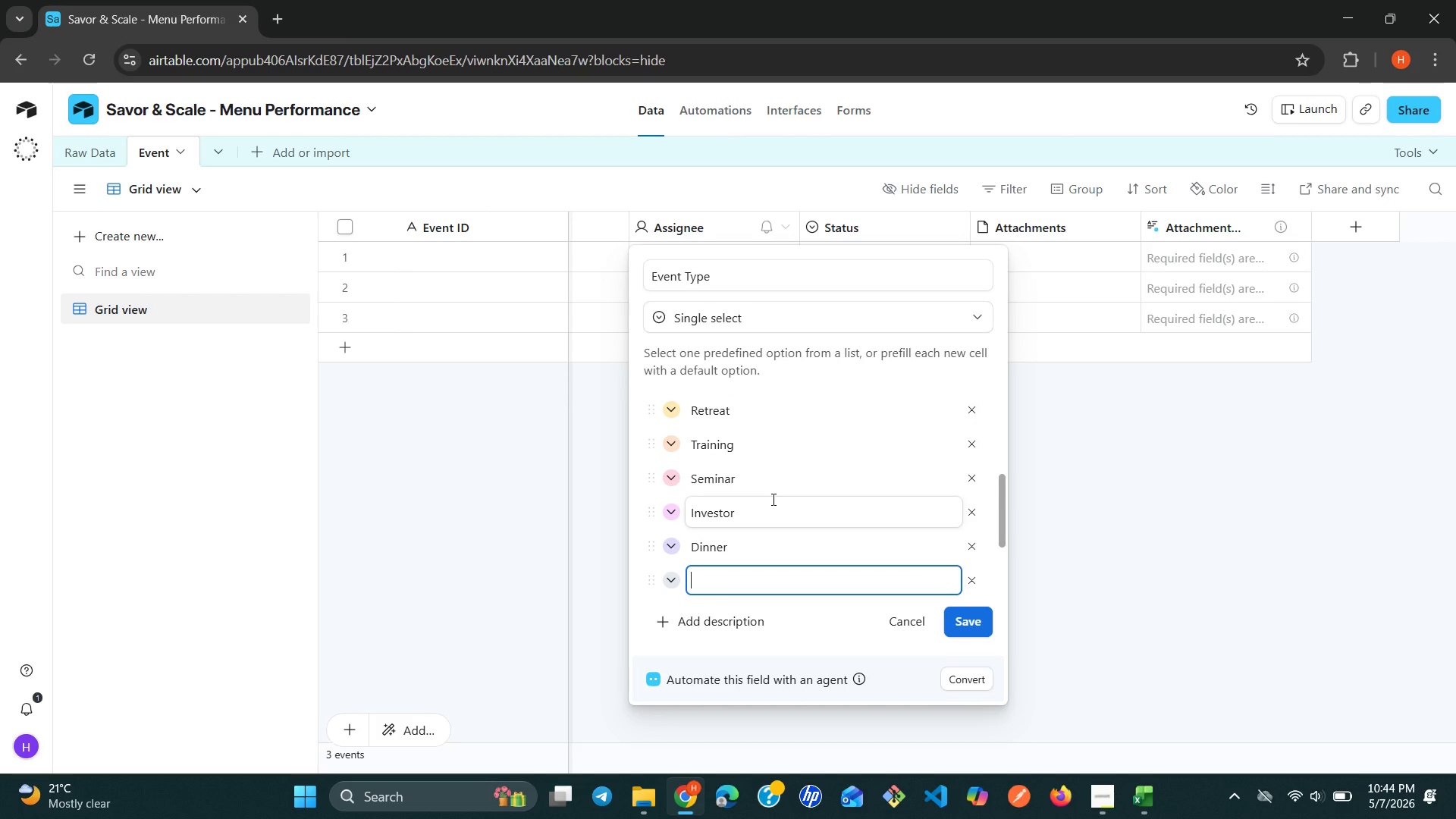 
wait(10.17)
 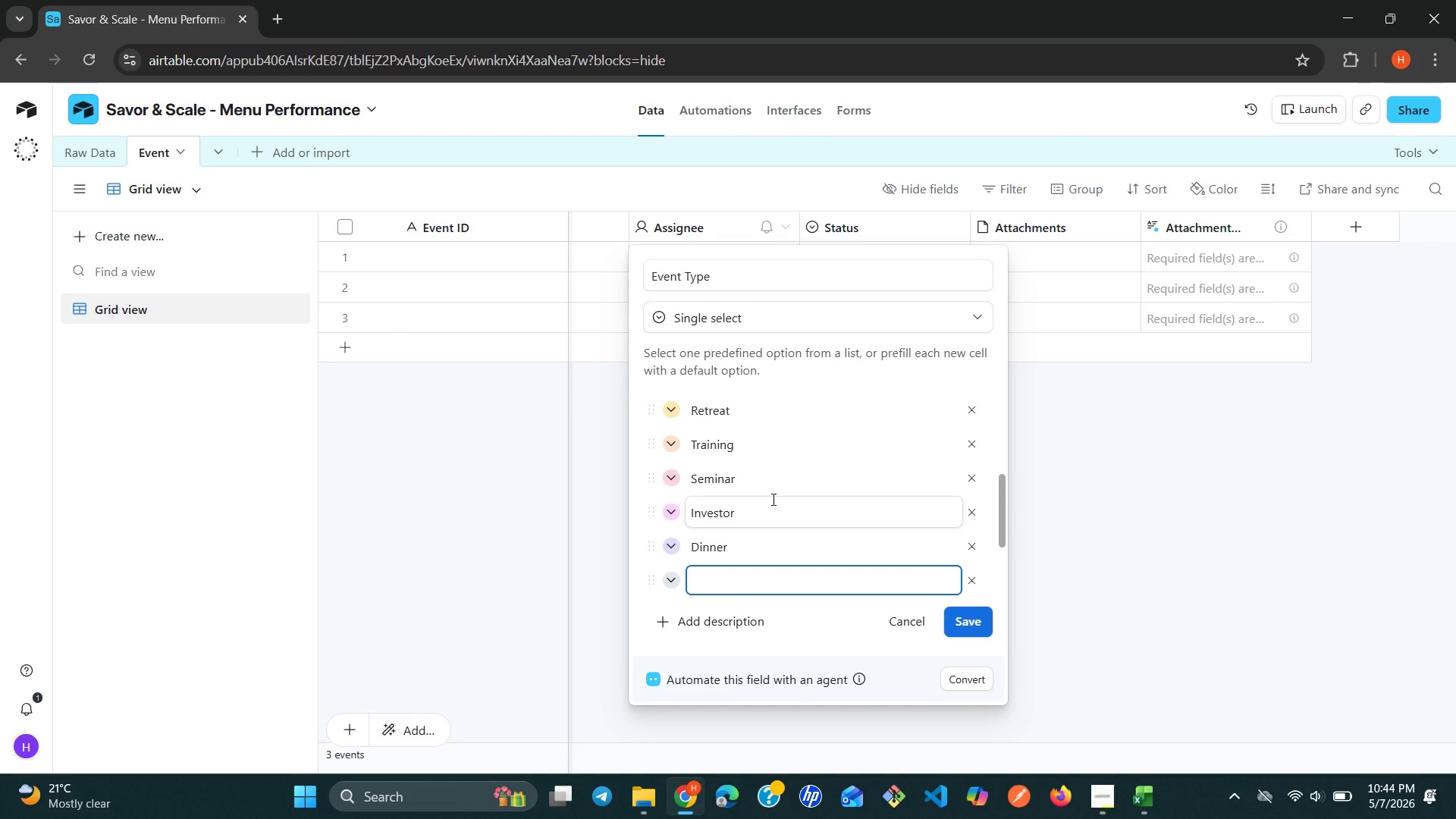 
type(Networking Mixer)
 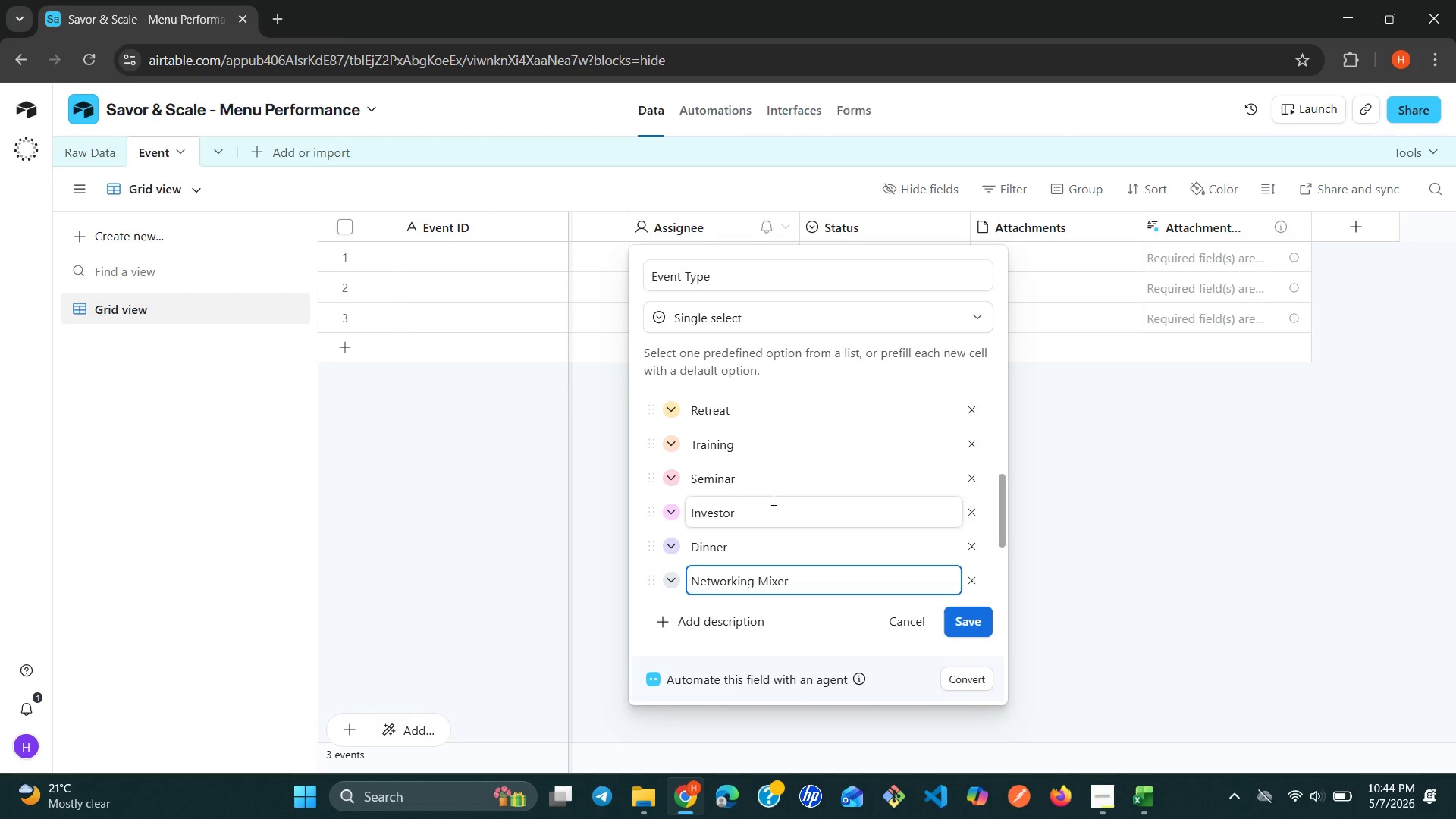 
key(Enter)
 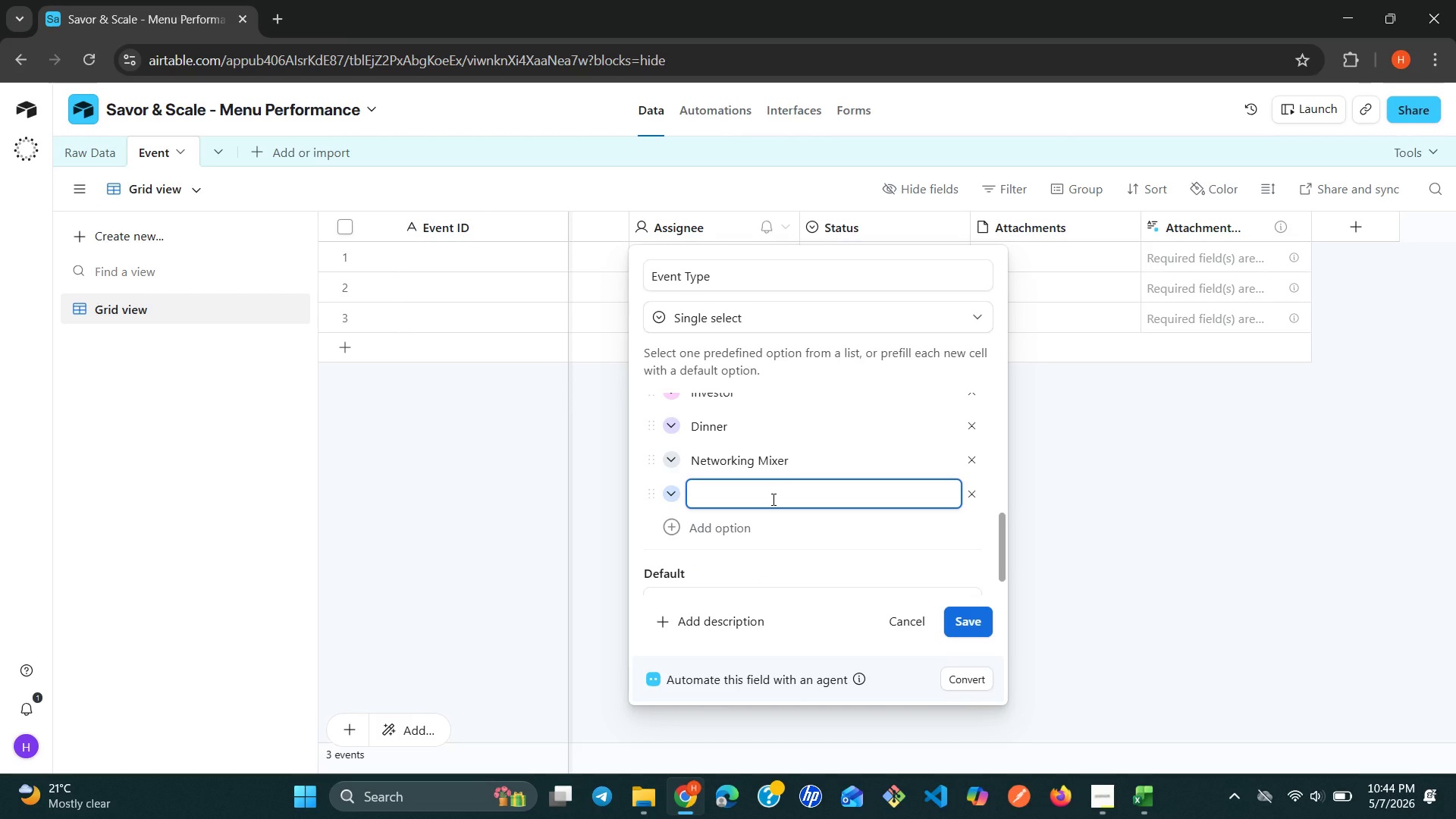 
wait(5.78)
 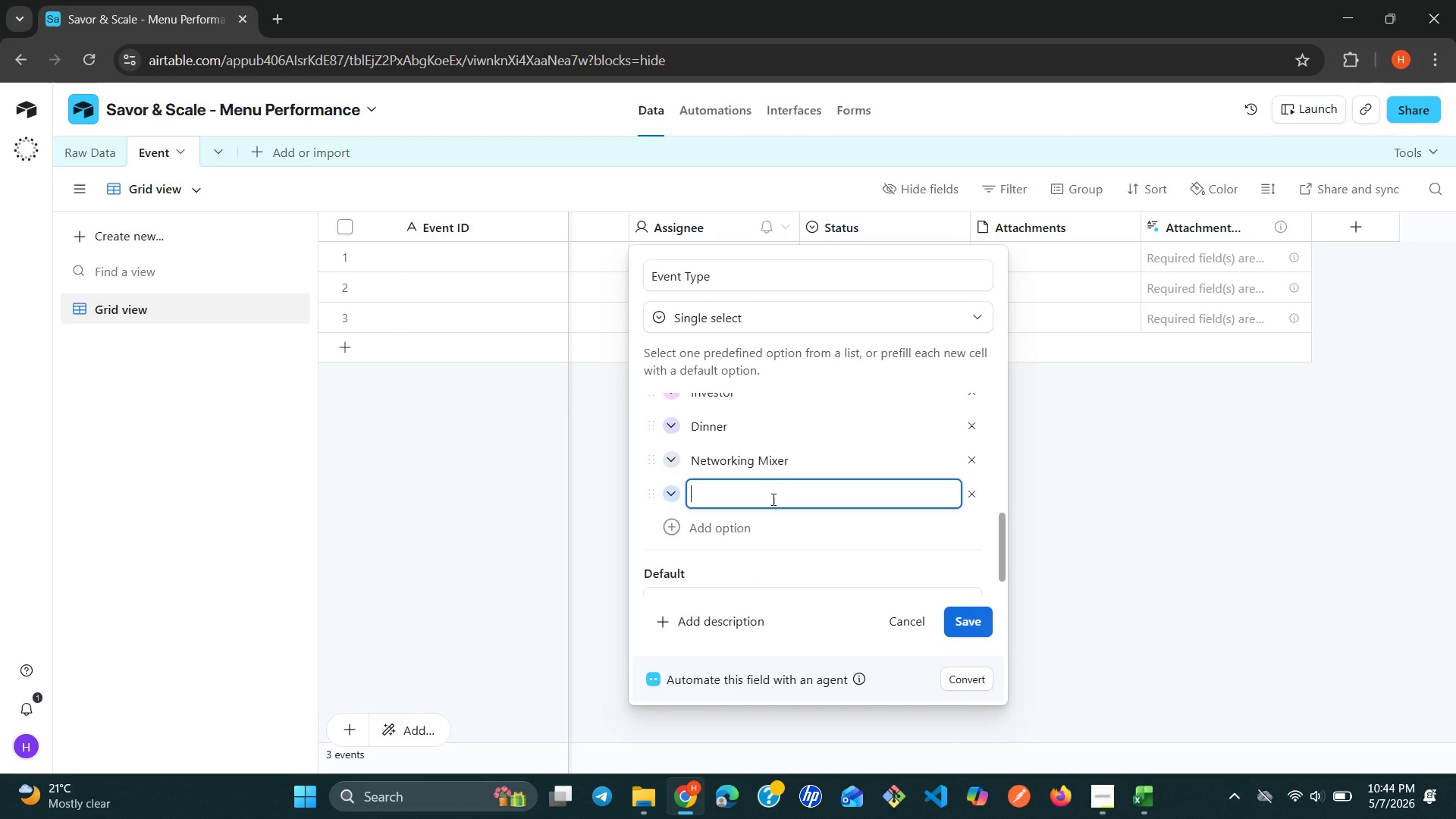 
type(Prou)
key(Backspace)
type(duct Launch)
 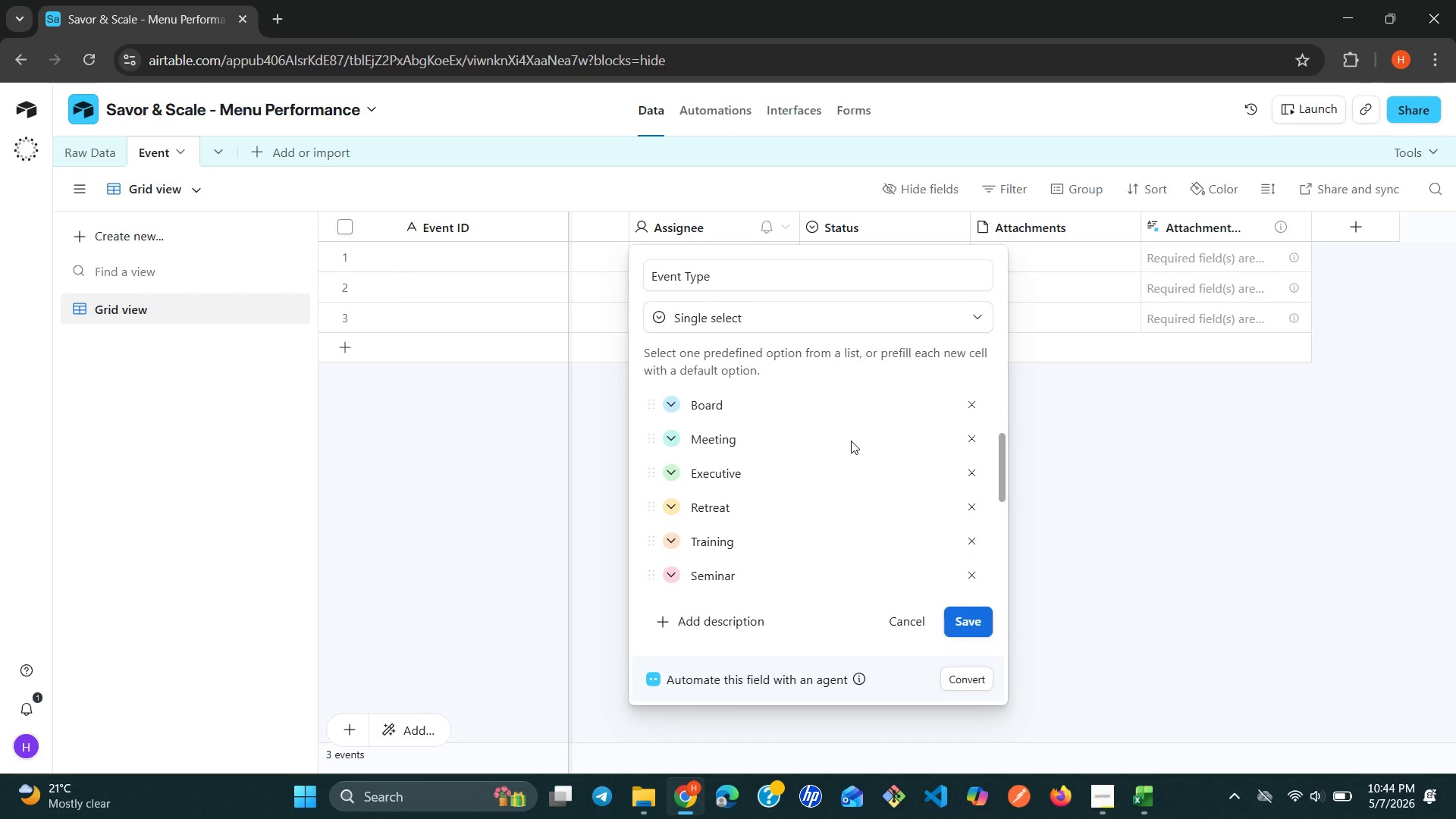 
wait(12.28)
 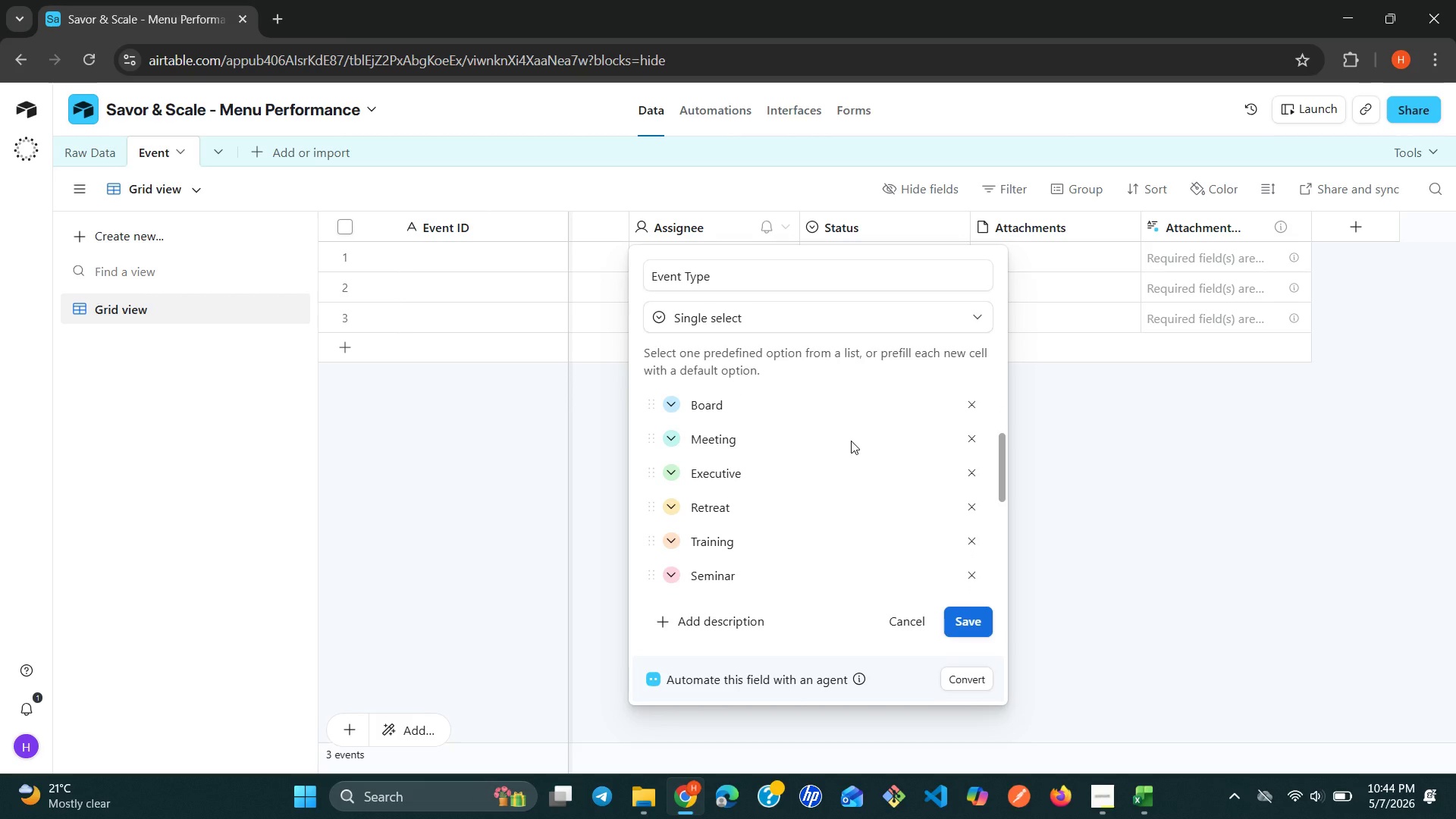 
left_click([972, 616])
 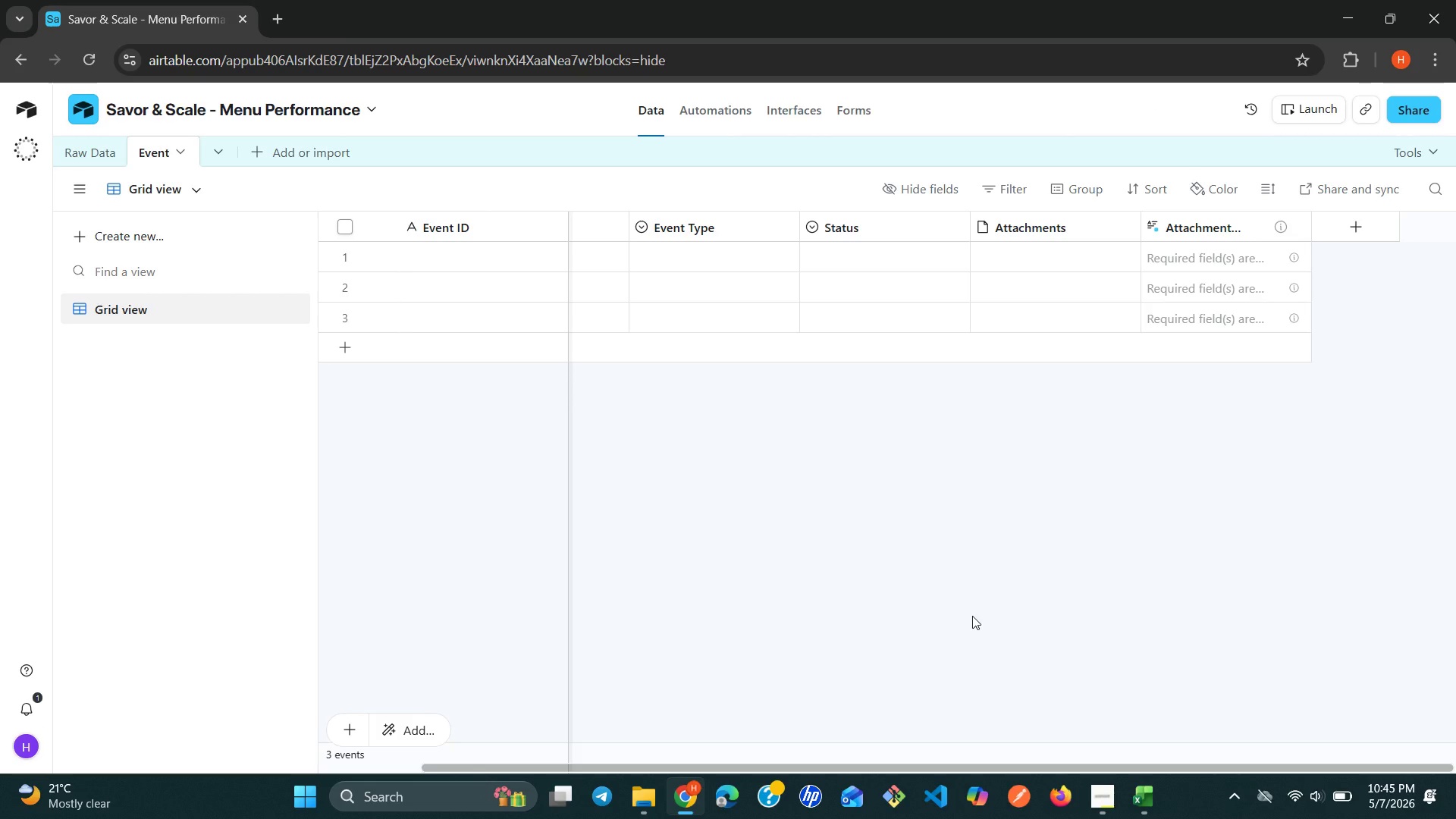 
wait(20.22)
 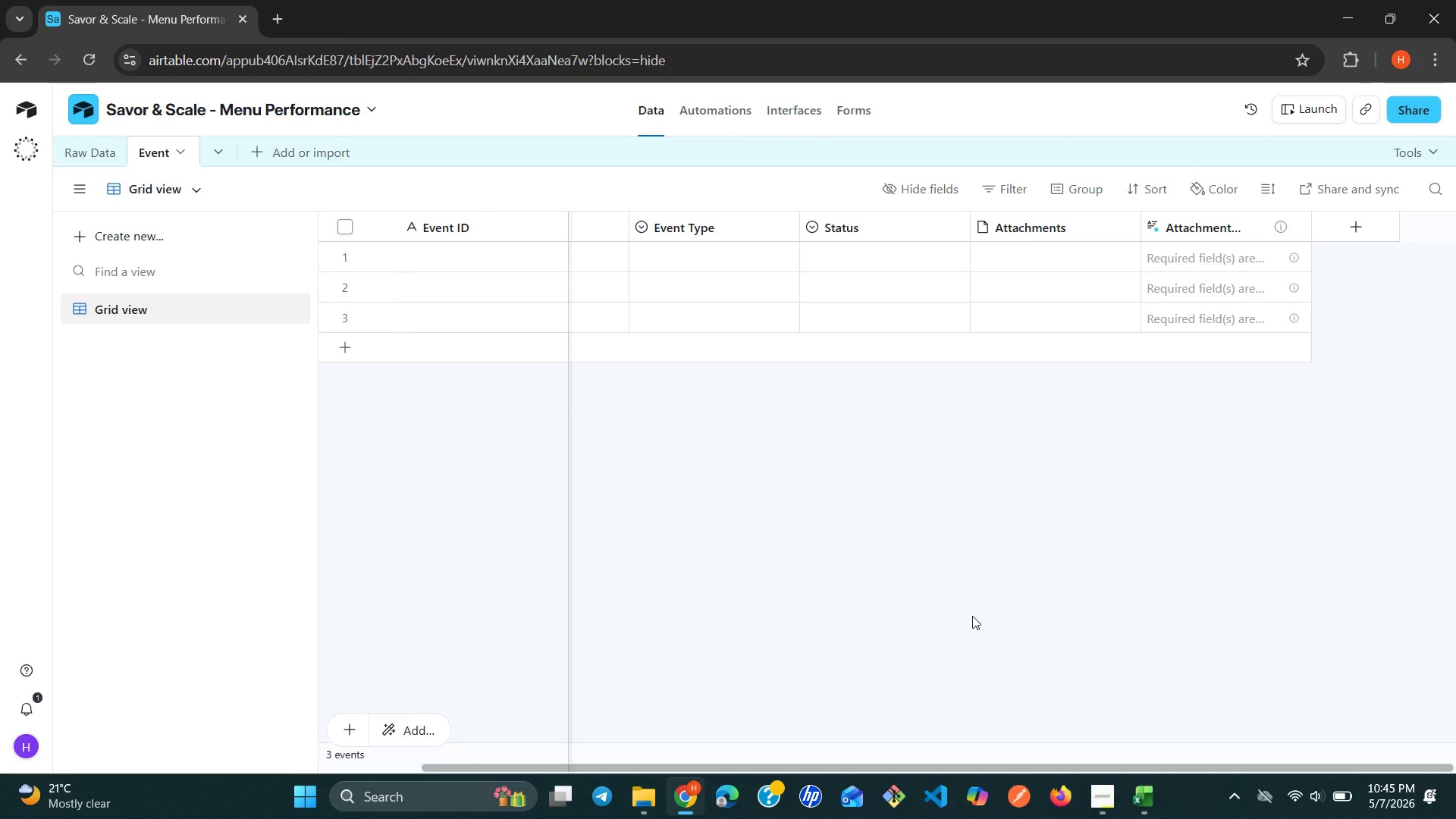 
double_click([835, 224])
 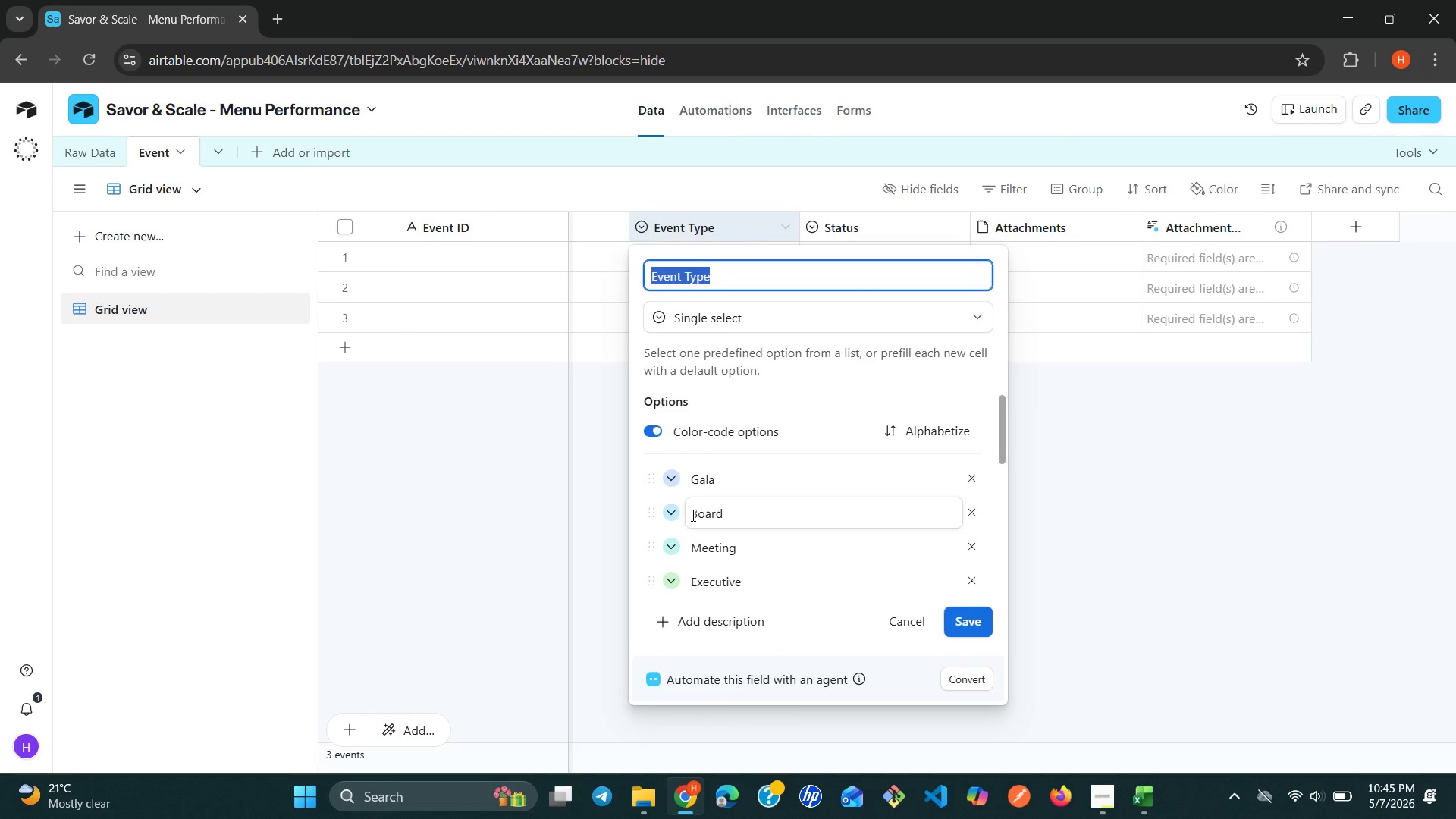 
left_click([675, 544])
 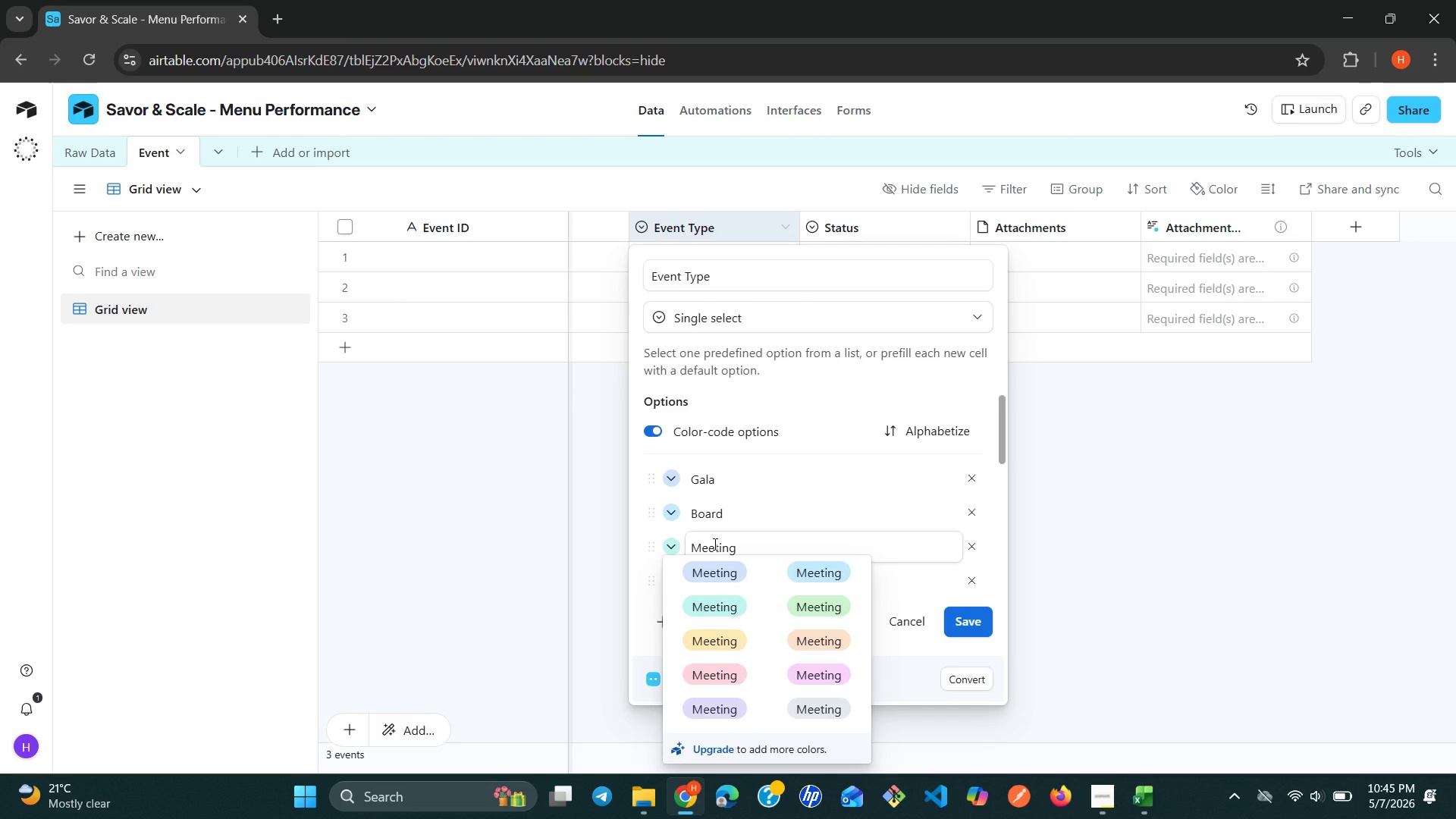 
left_click([714, 544])
 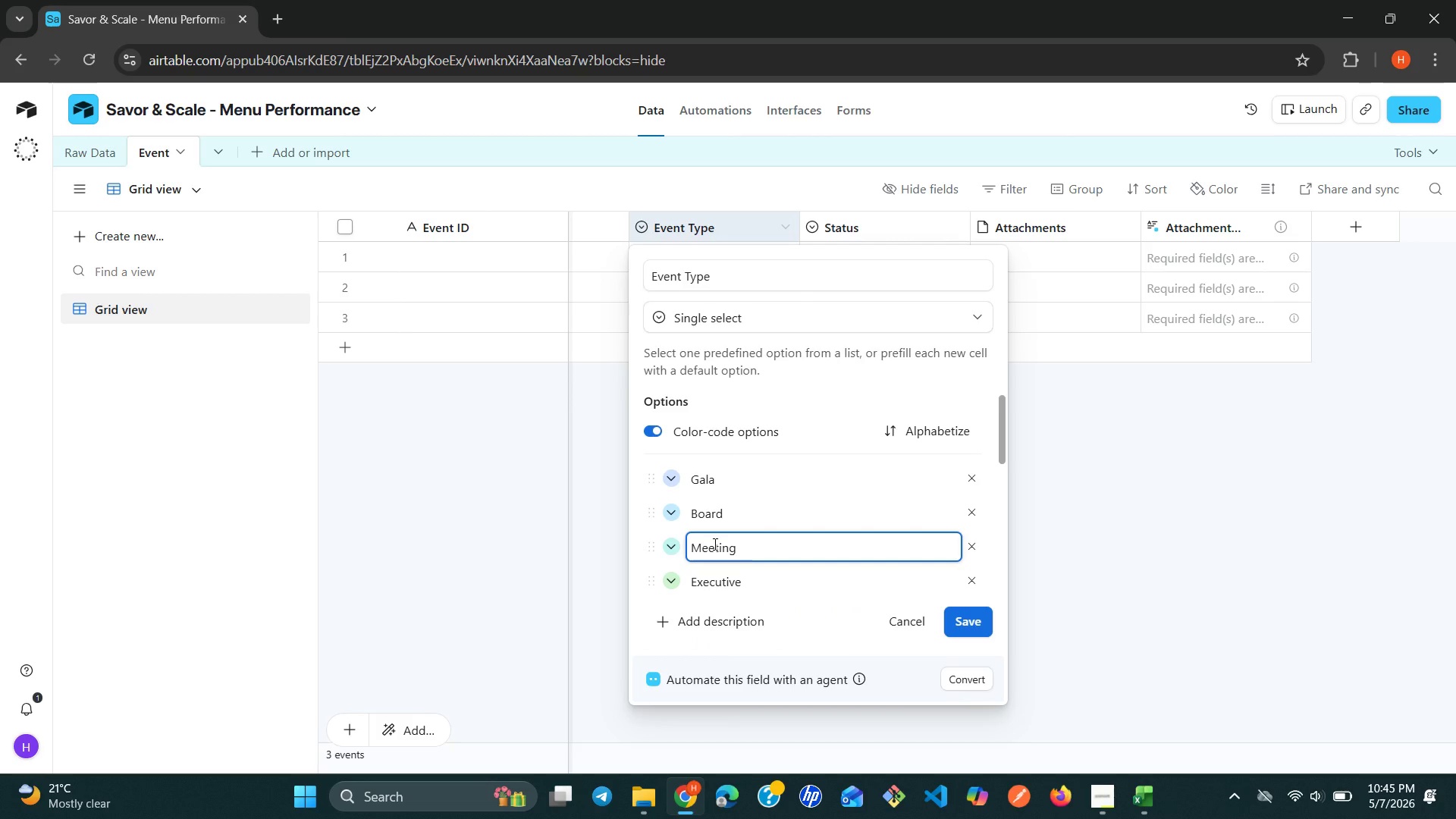 
double_click([714, 544])
 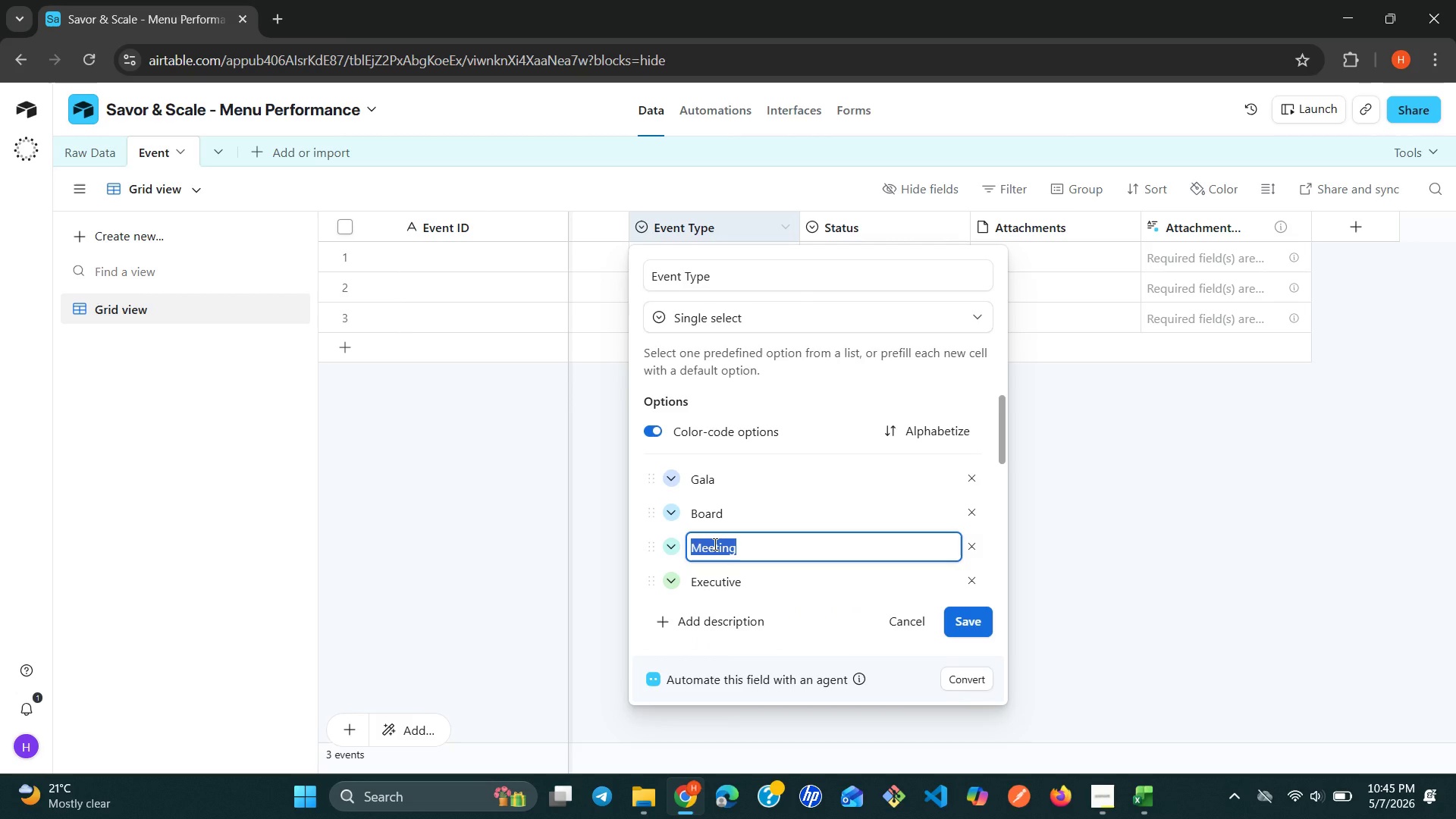 
triple_click([714, 544])
 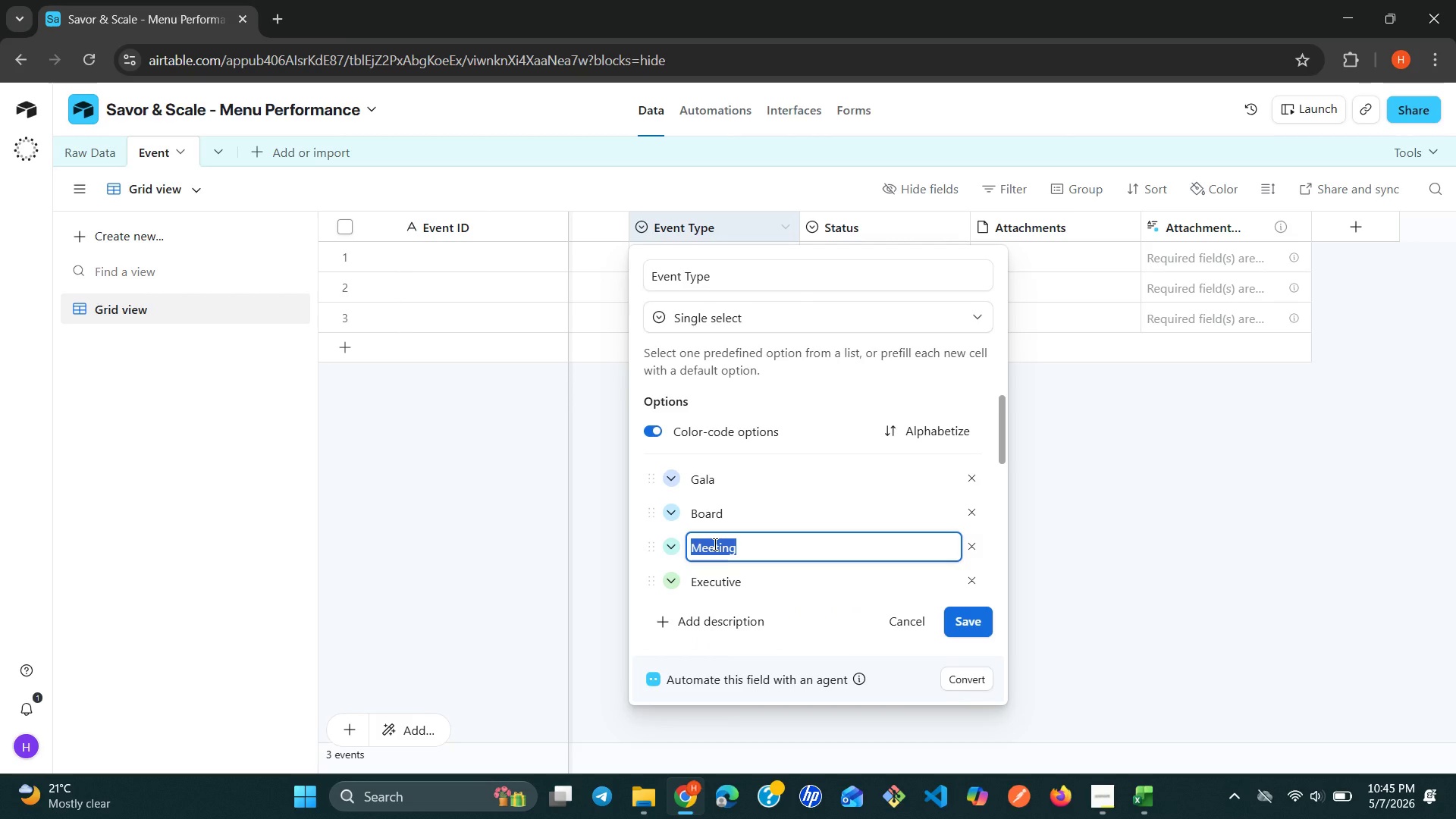 
key(Control+X)
 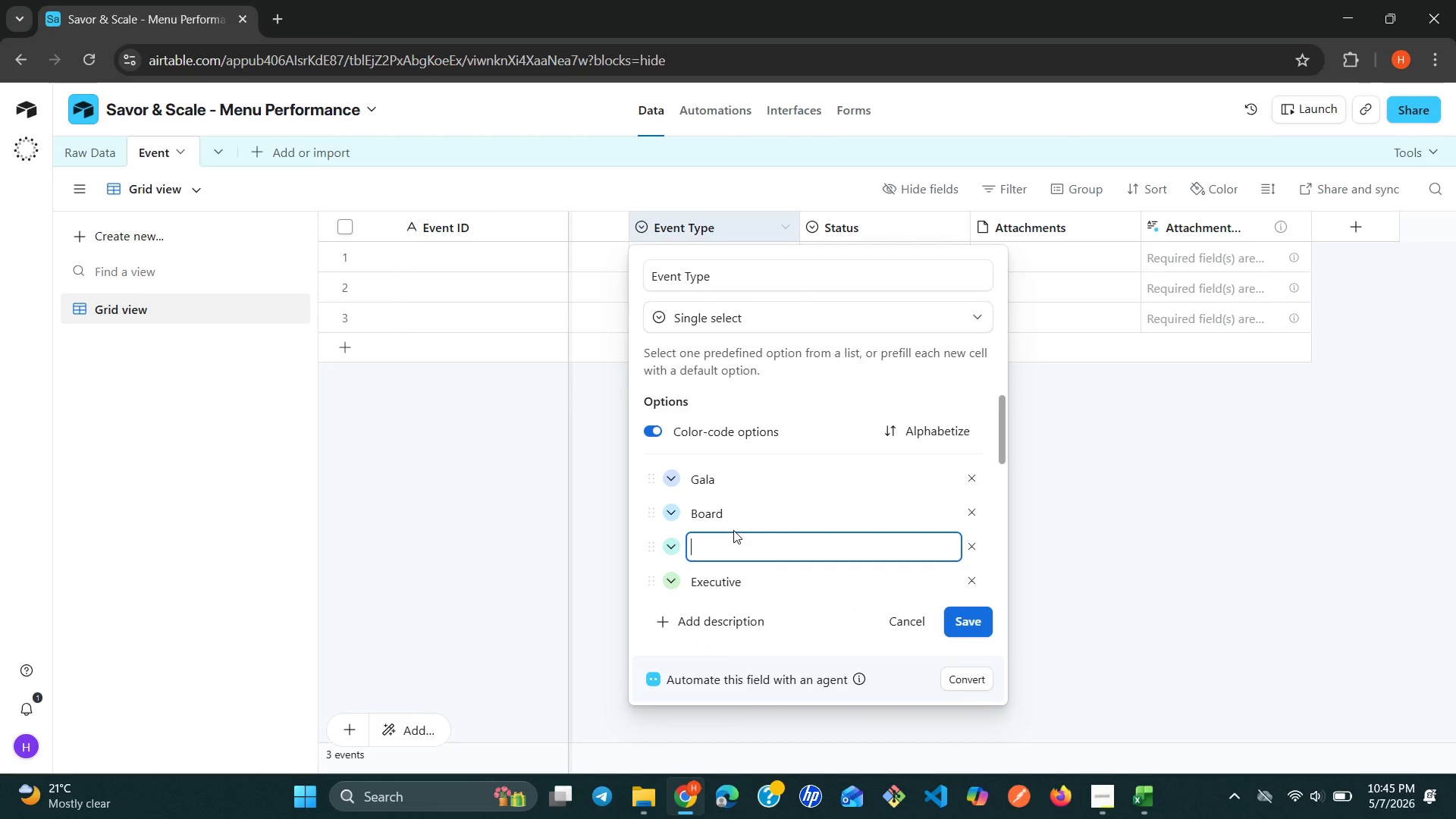 
left_click([733, 523])
 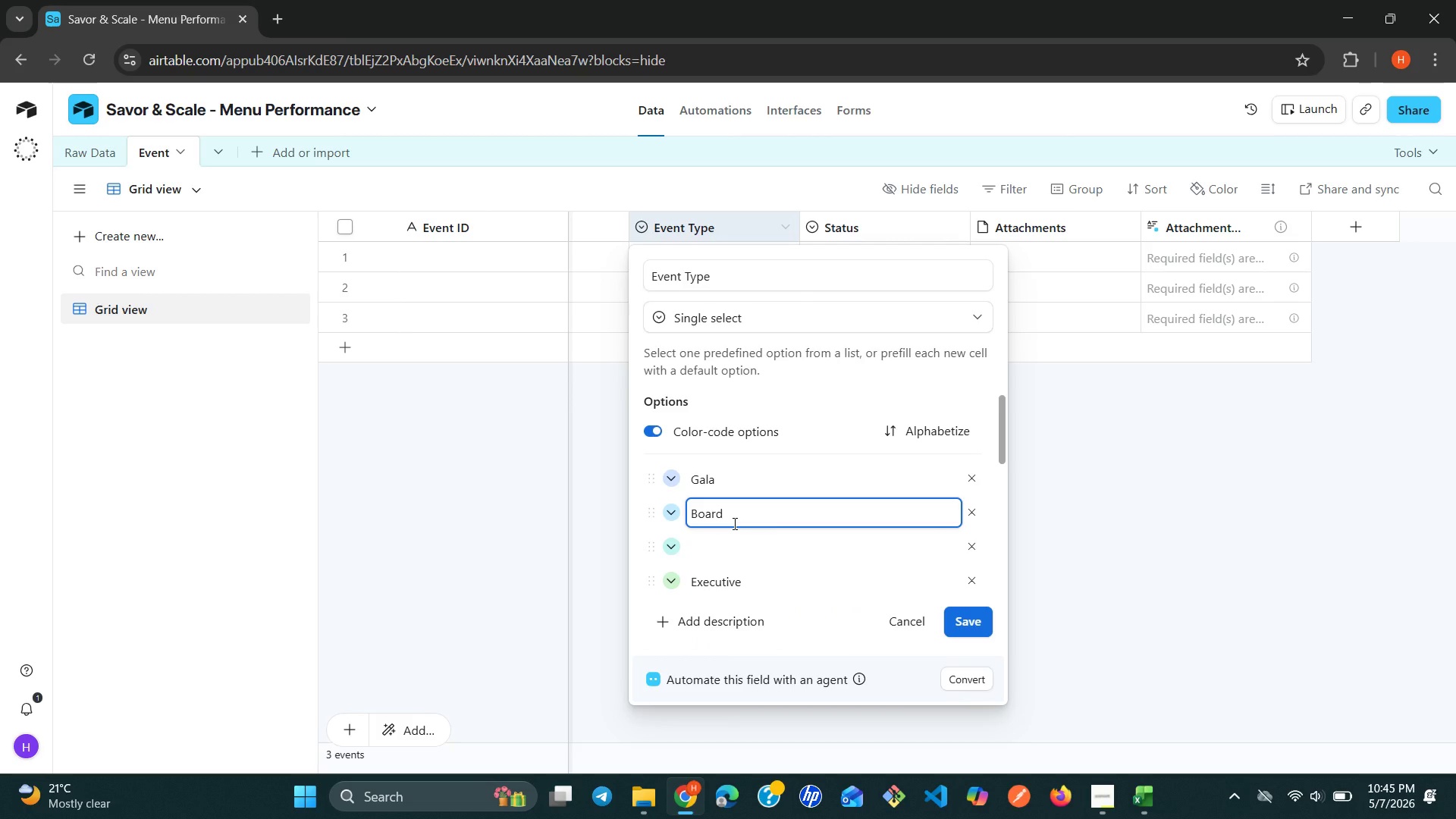 
key(Space)
 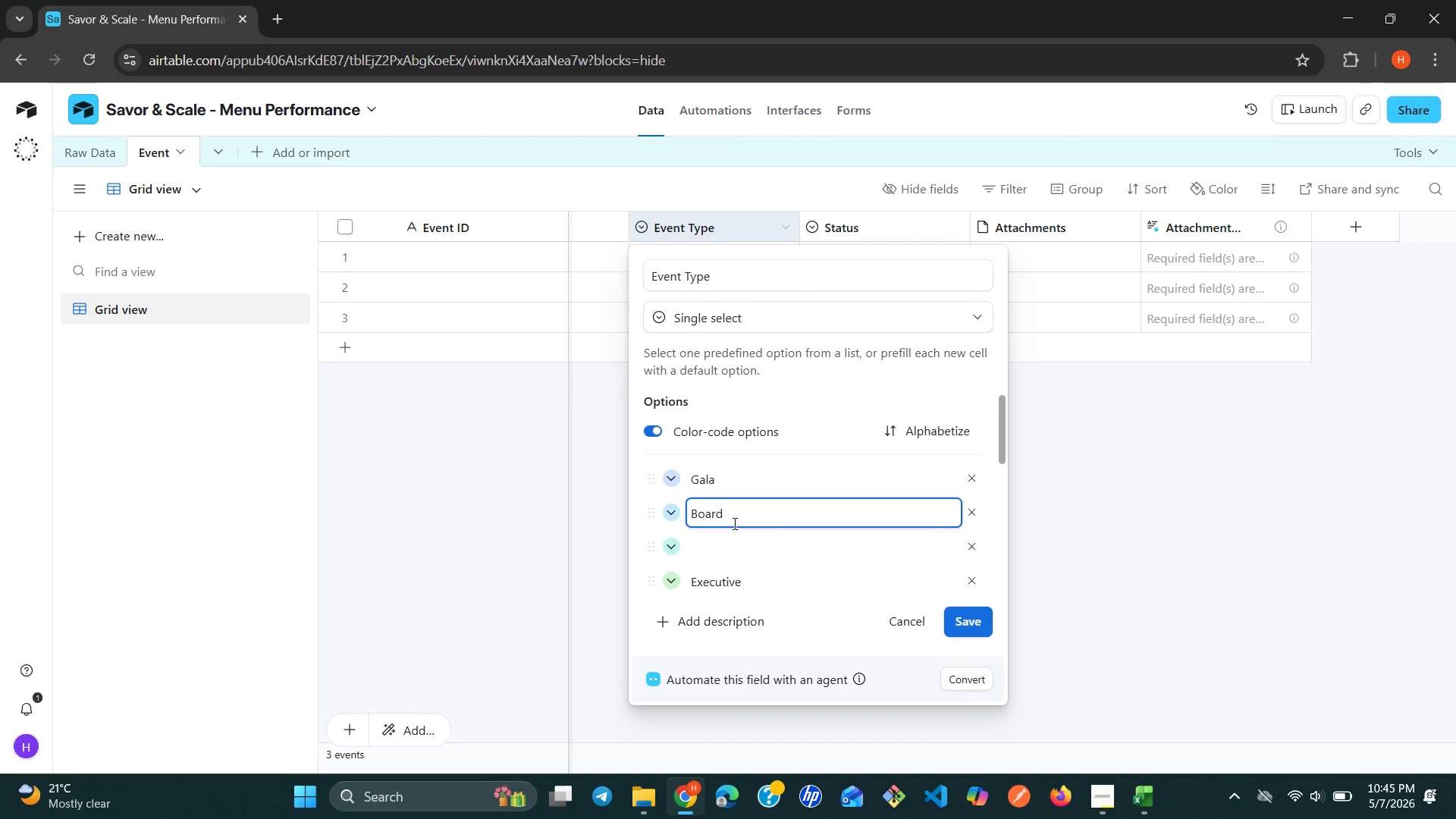 
key(Control+V)
 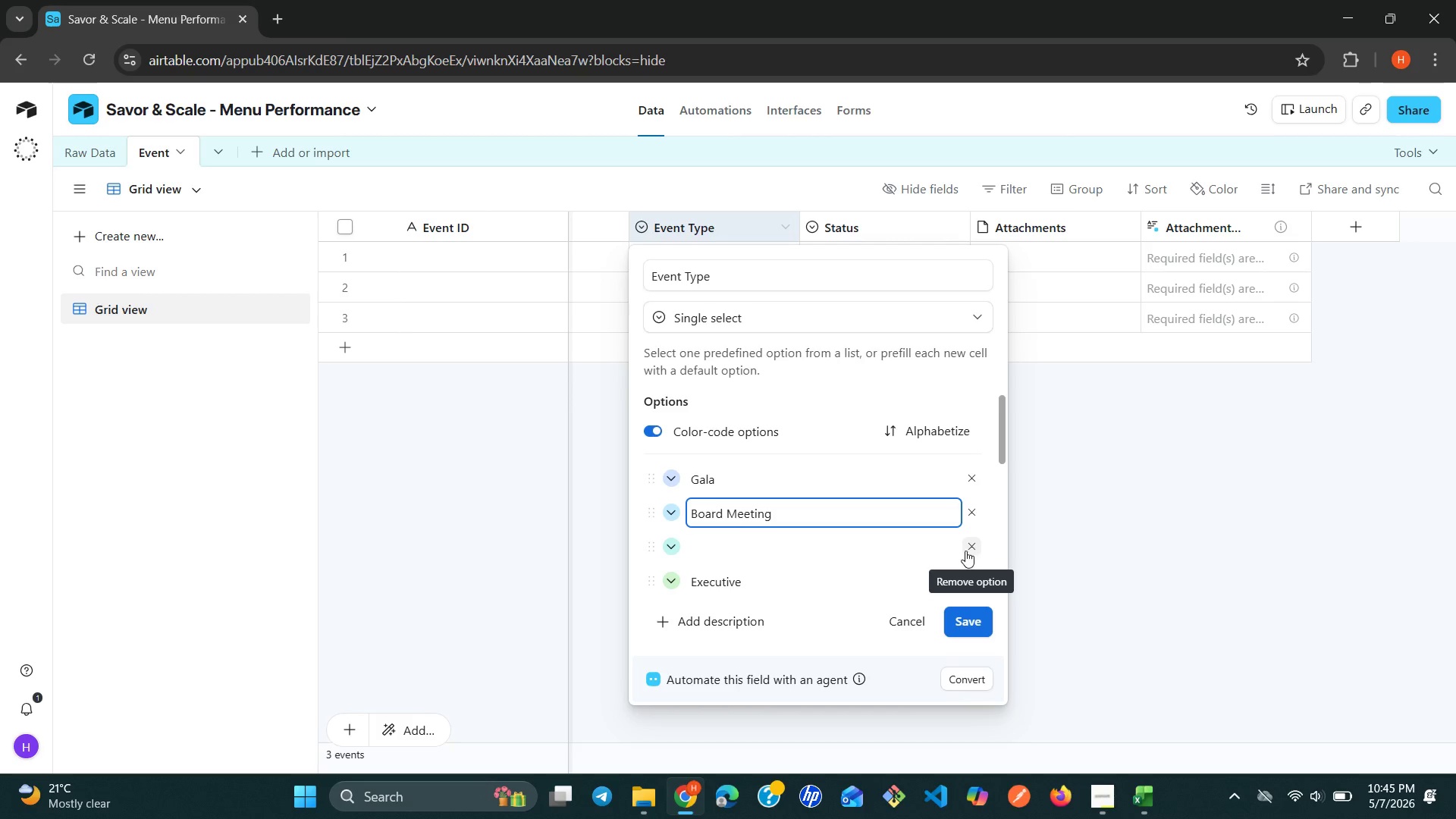 
left_click([965, 549])
 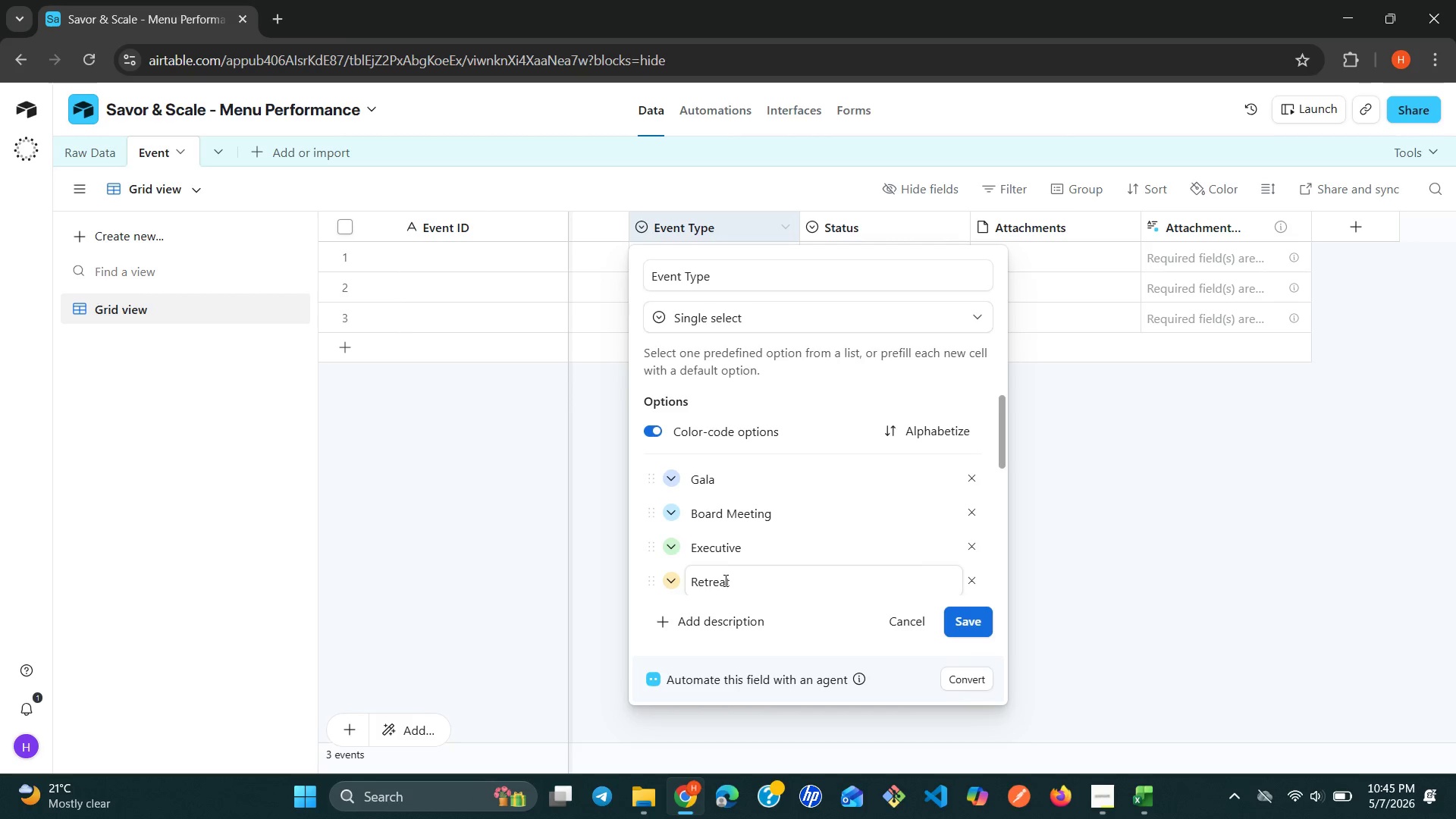 
double_click([712, 582])
 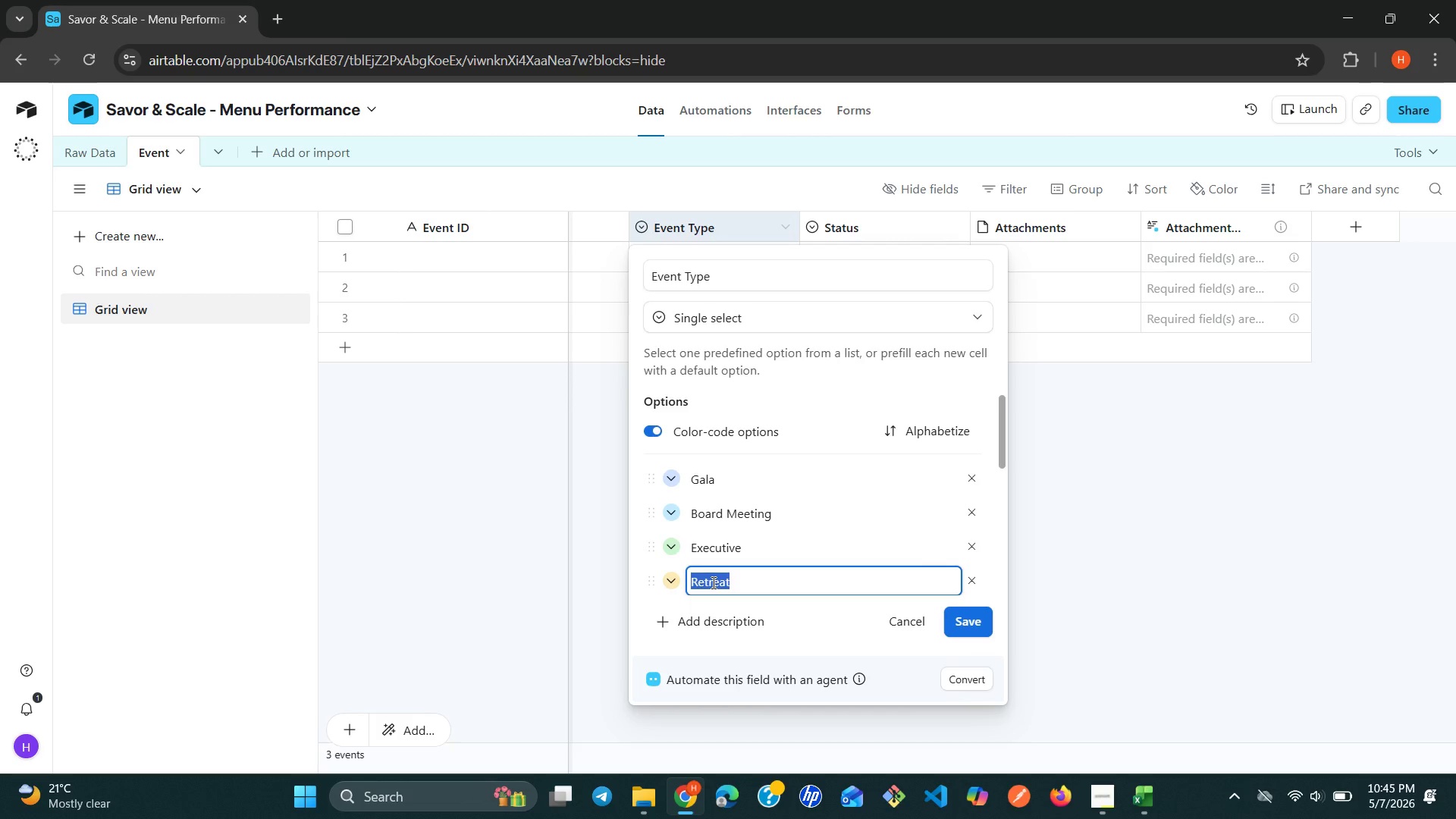 
key(Control+X)
 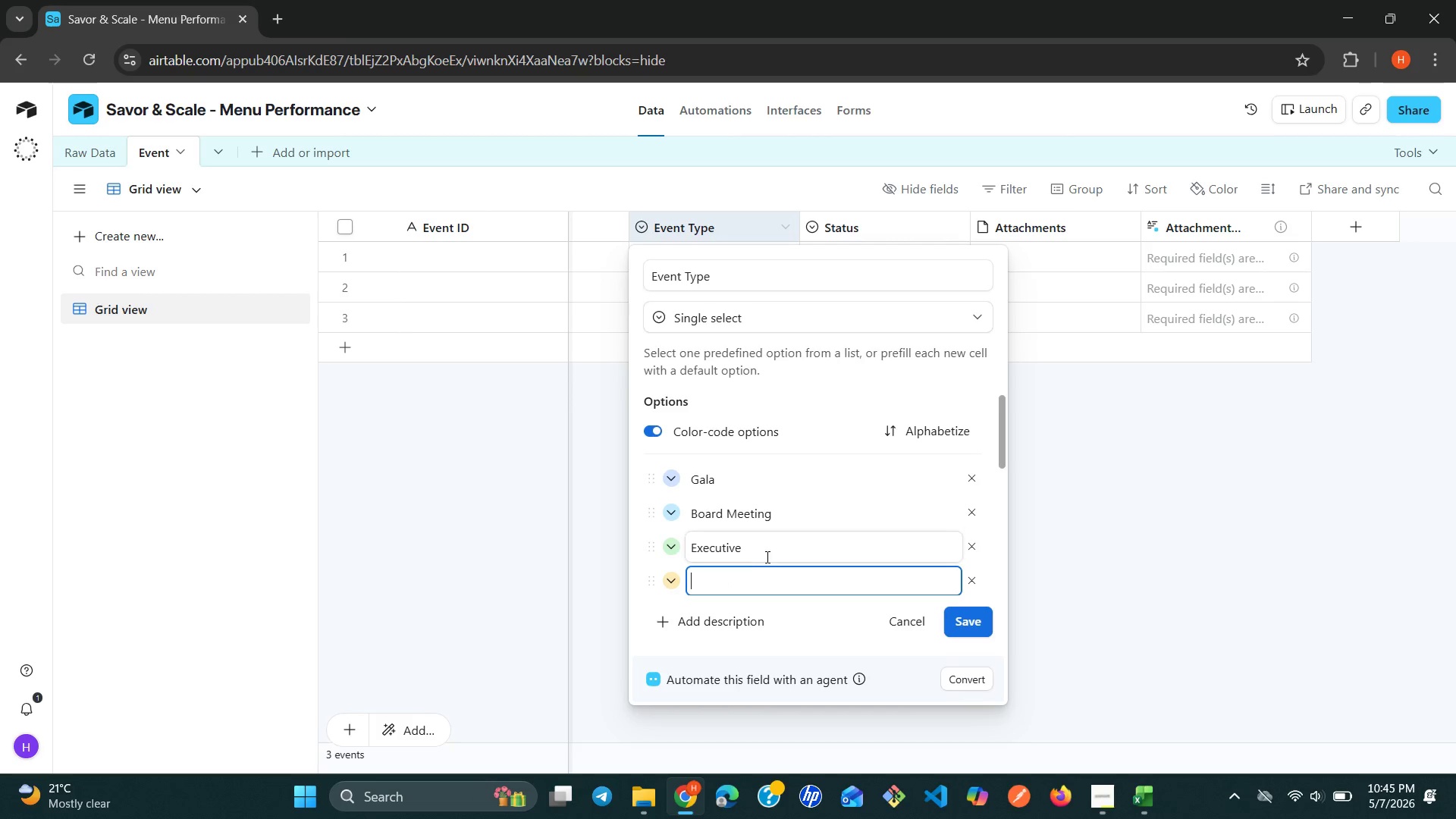 
left_click([770, 554])
 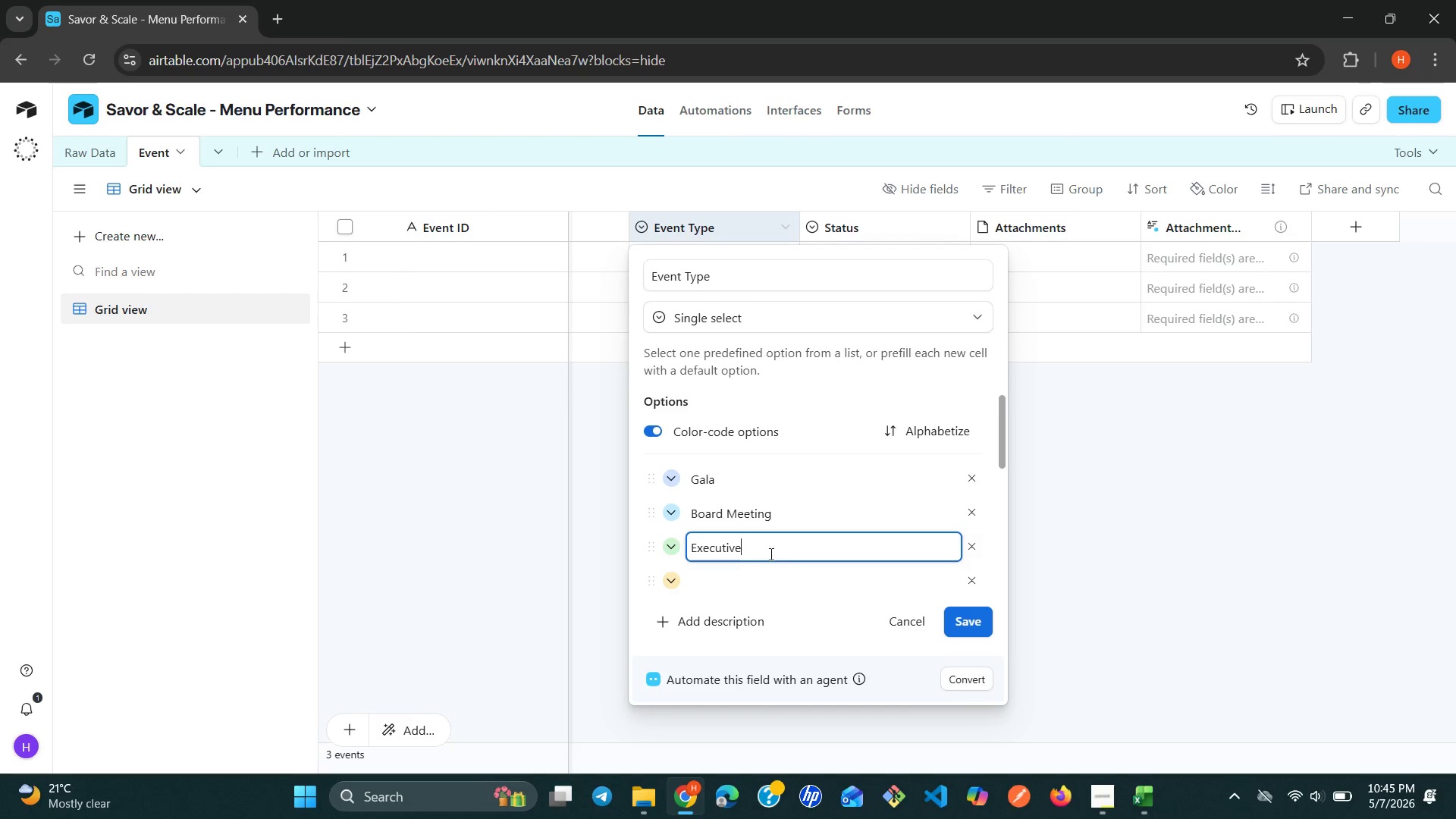 
key(Space)
 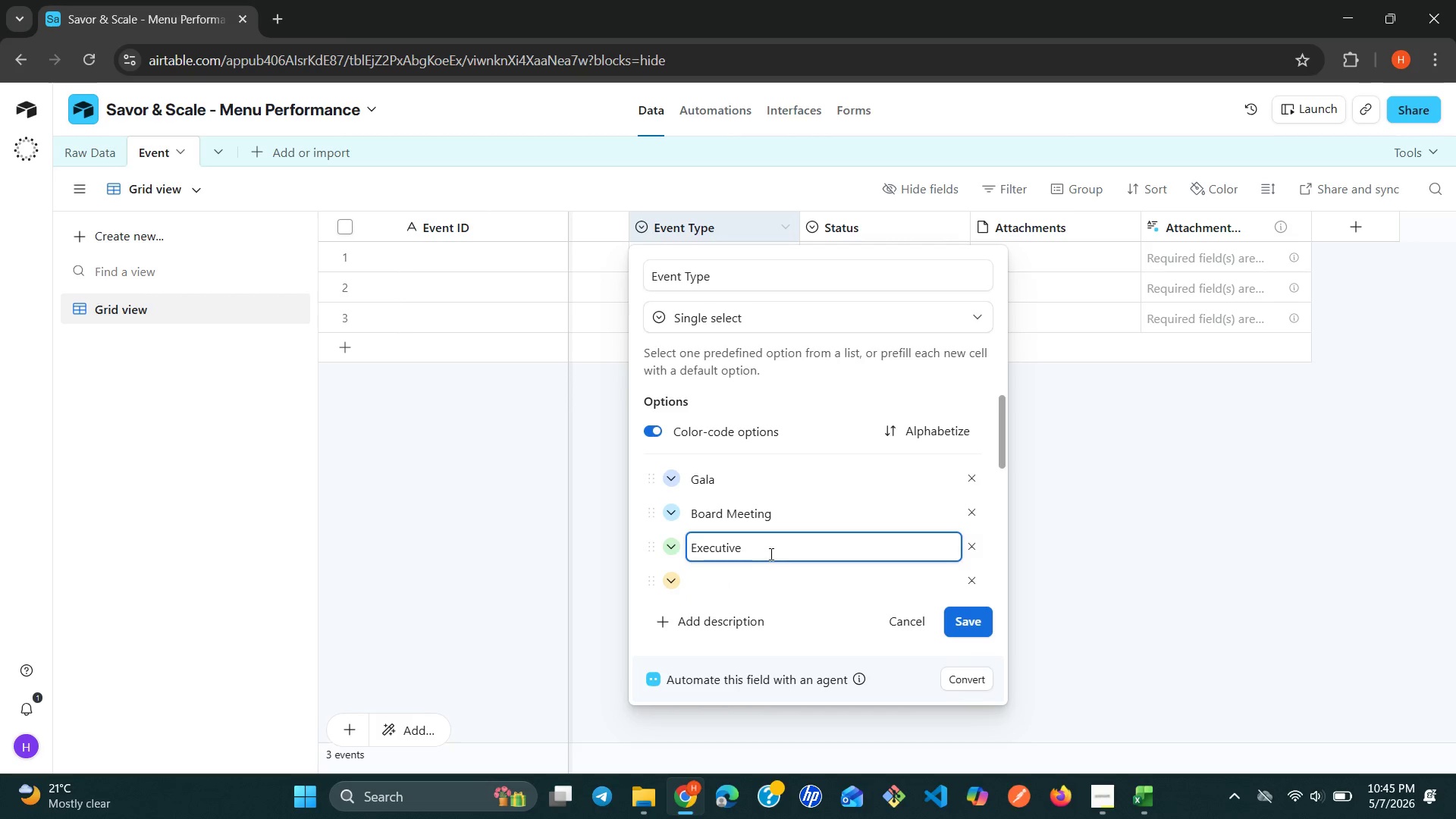 
key(Control+V)
 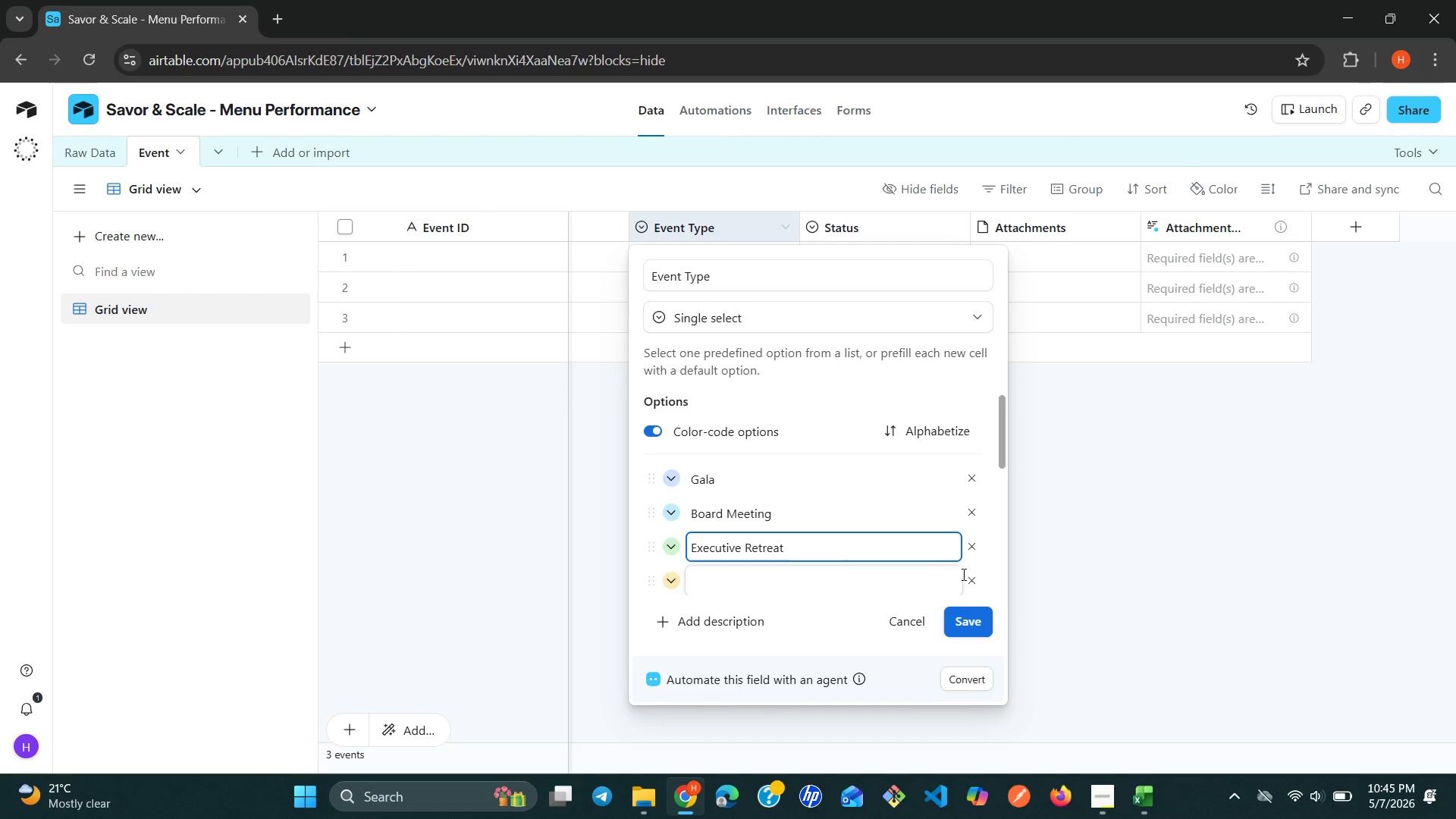 
left_click([967, 576])
 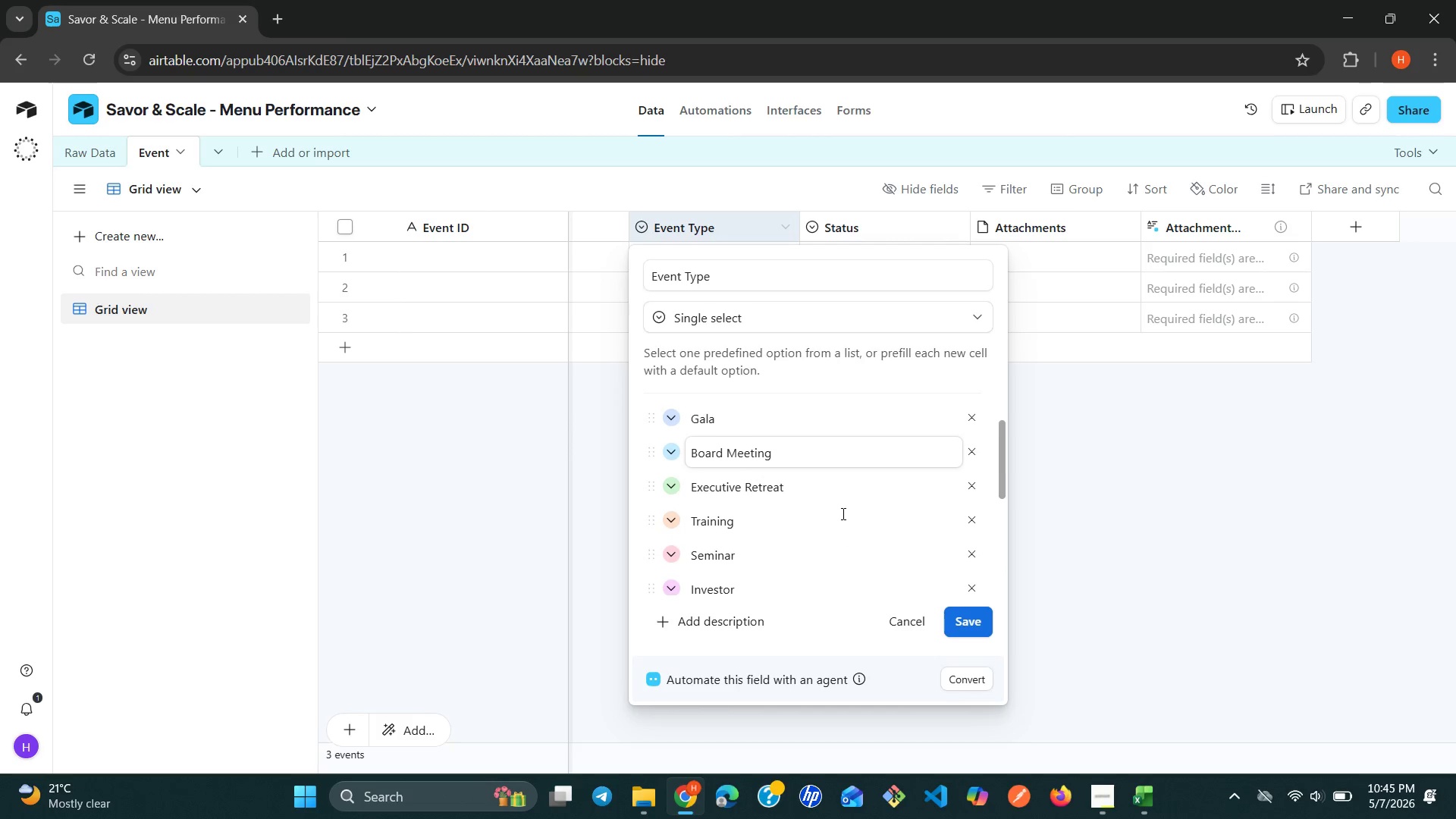 
wait(5.55)
 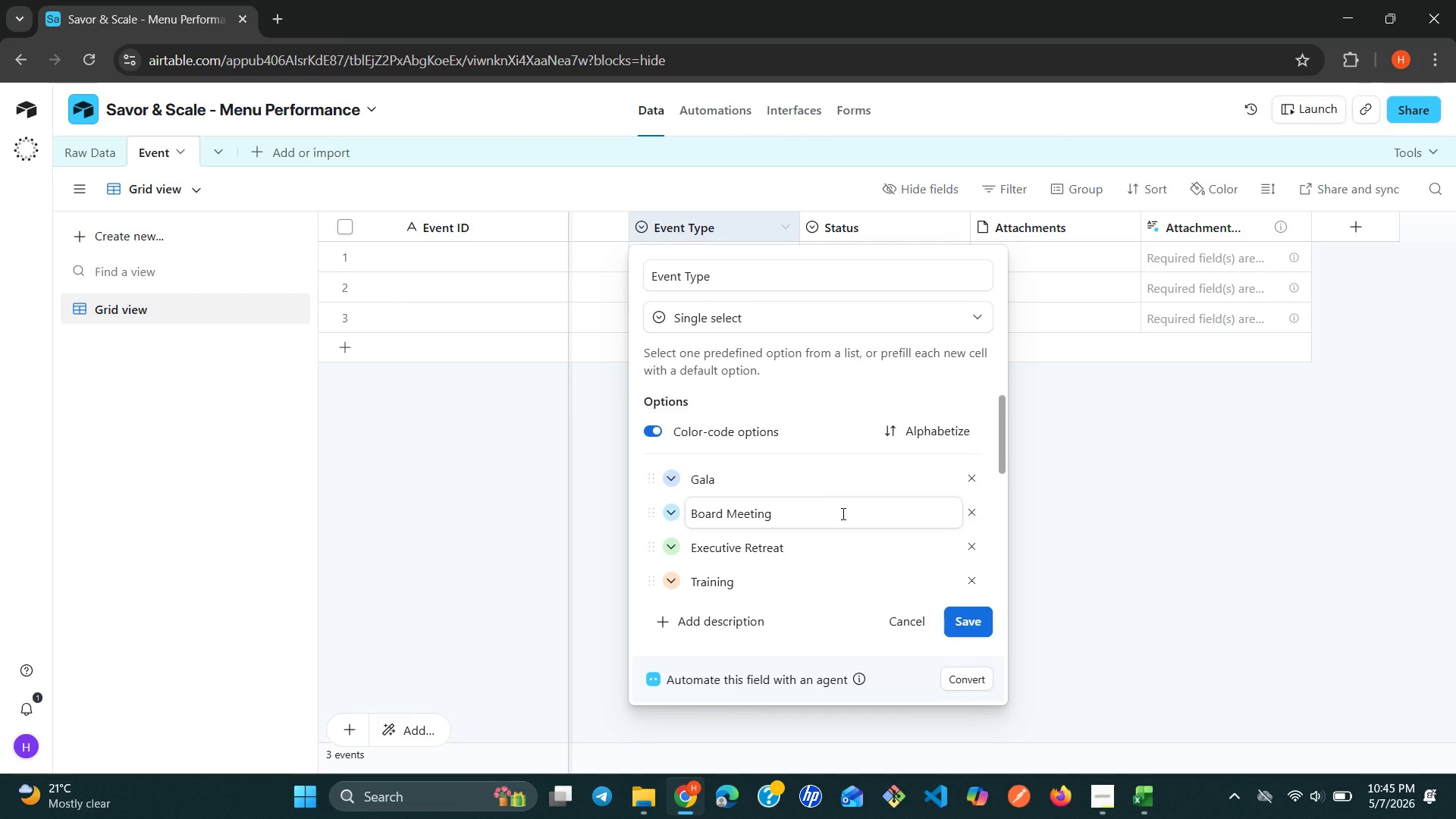 
double_click([711, 554])
 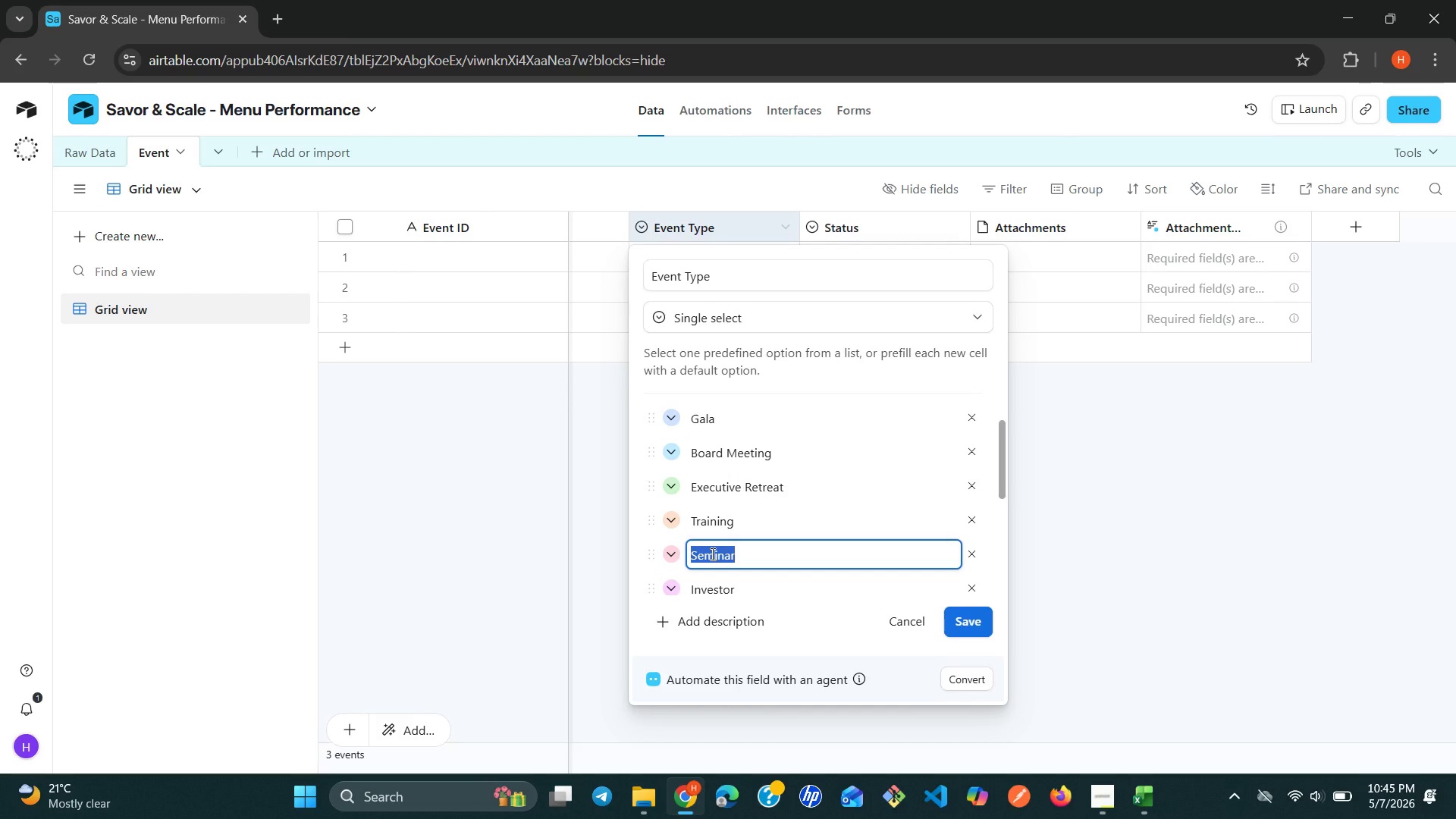 
key(Control+X)
 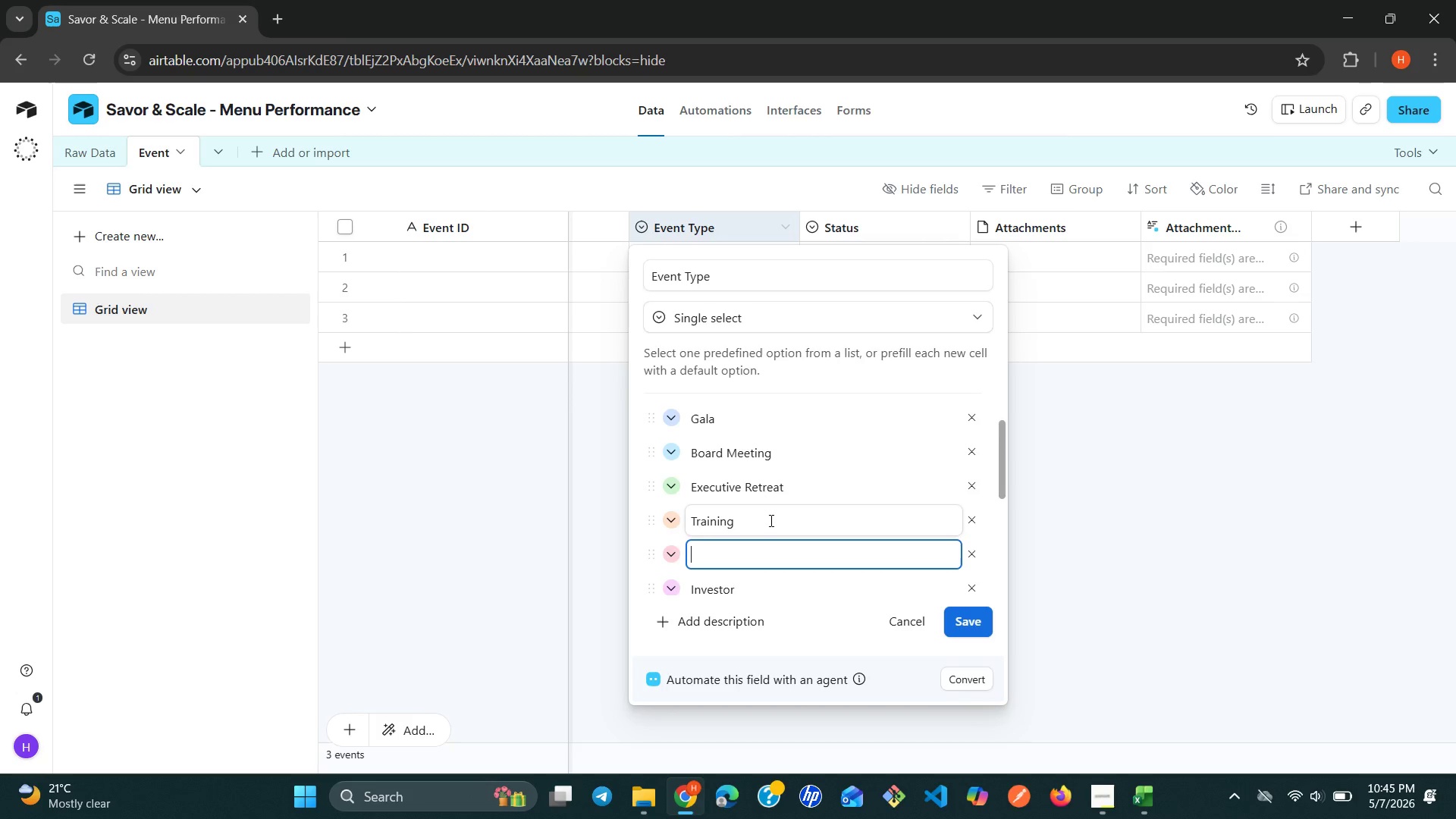 
left_click([777, 519])
 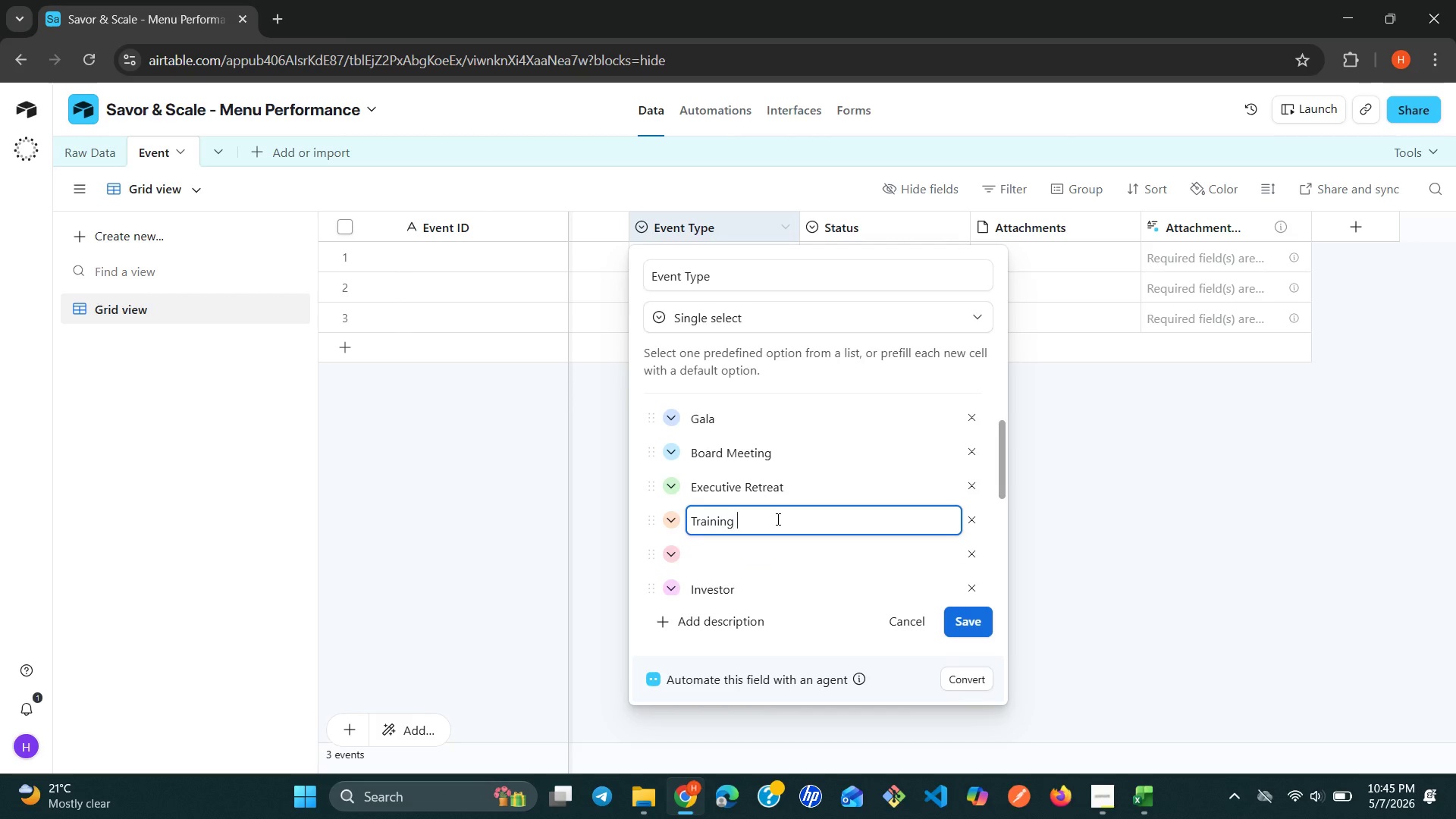 
key(Space)
 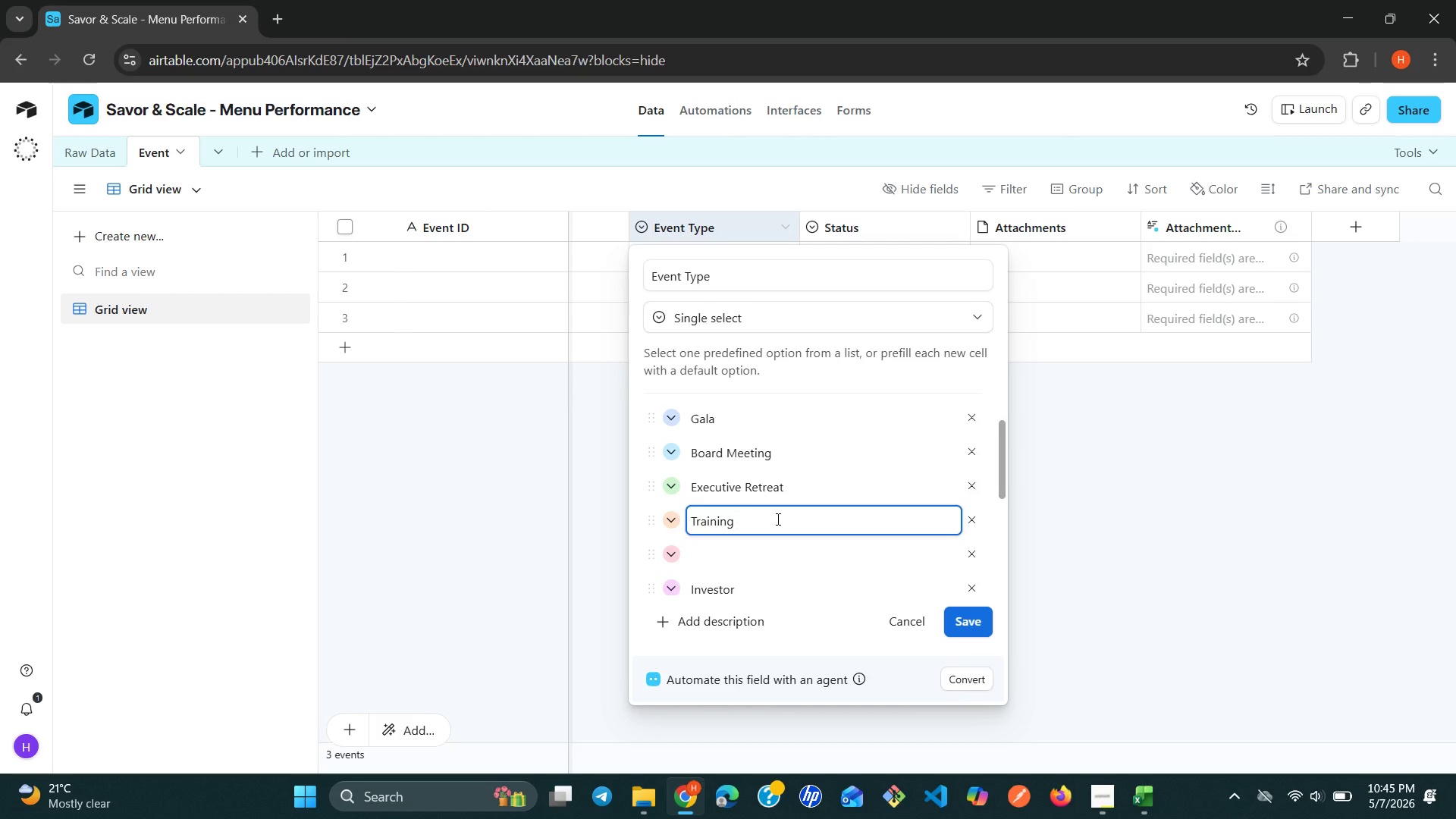 
hold_key(key=ControlLeft, duration=0.59)
 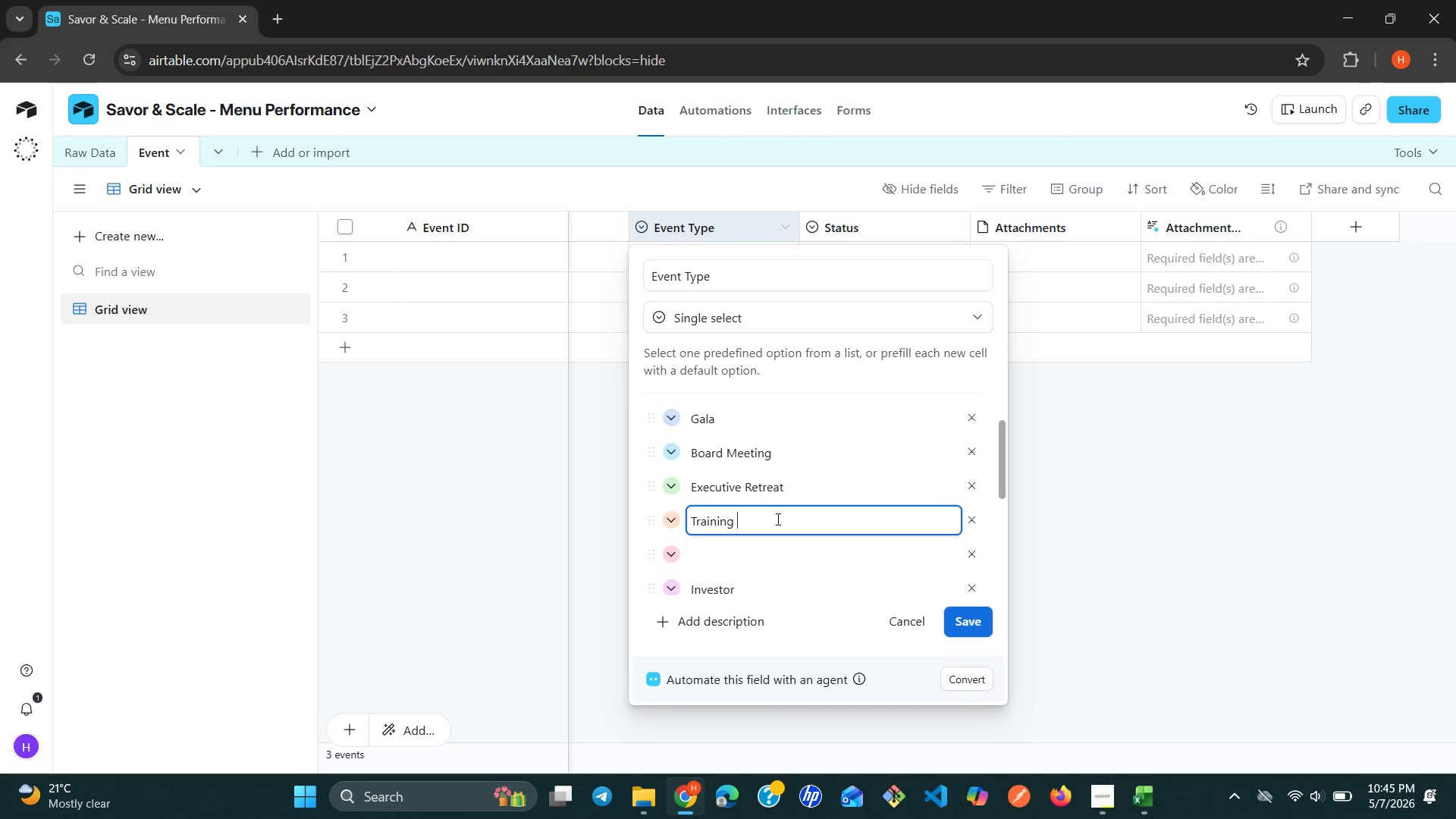 
key(Control+V)
 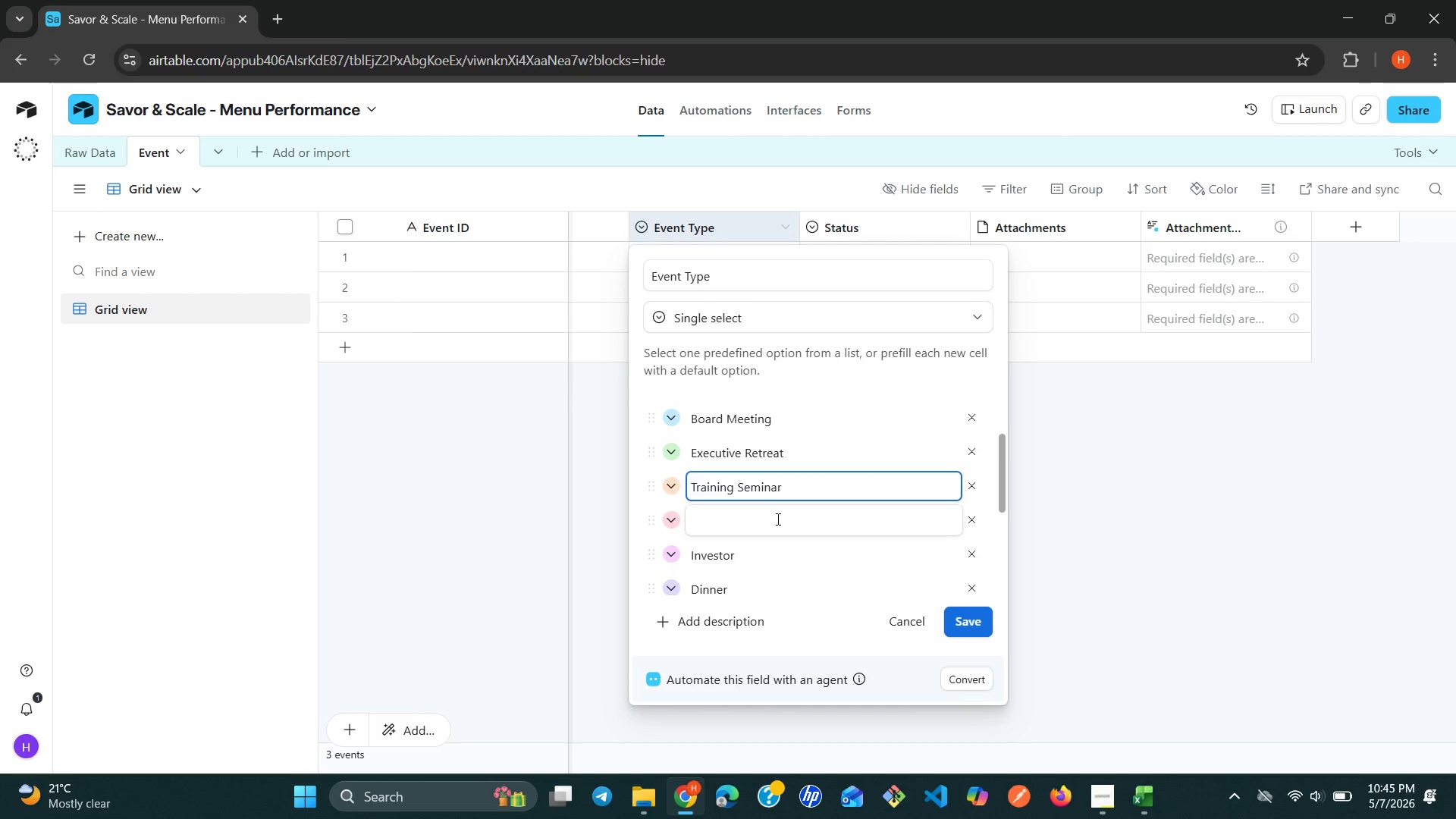 
mouse_move([970, 524])
 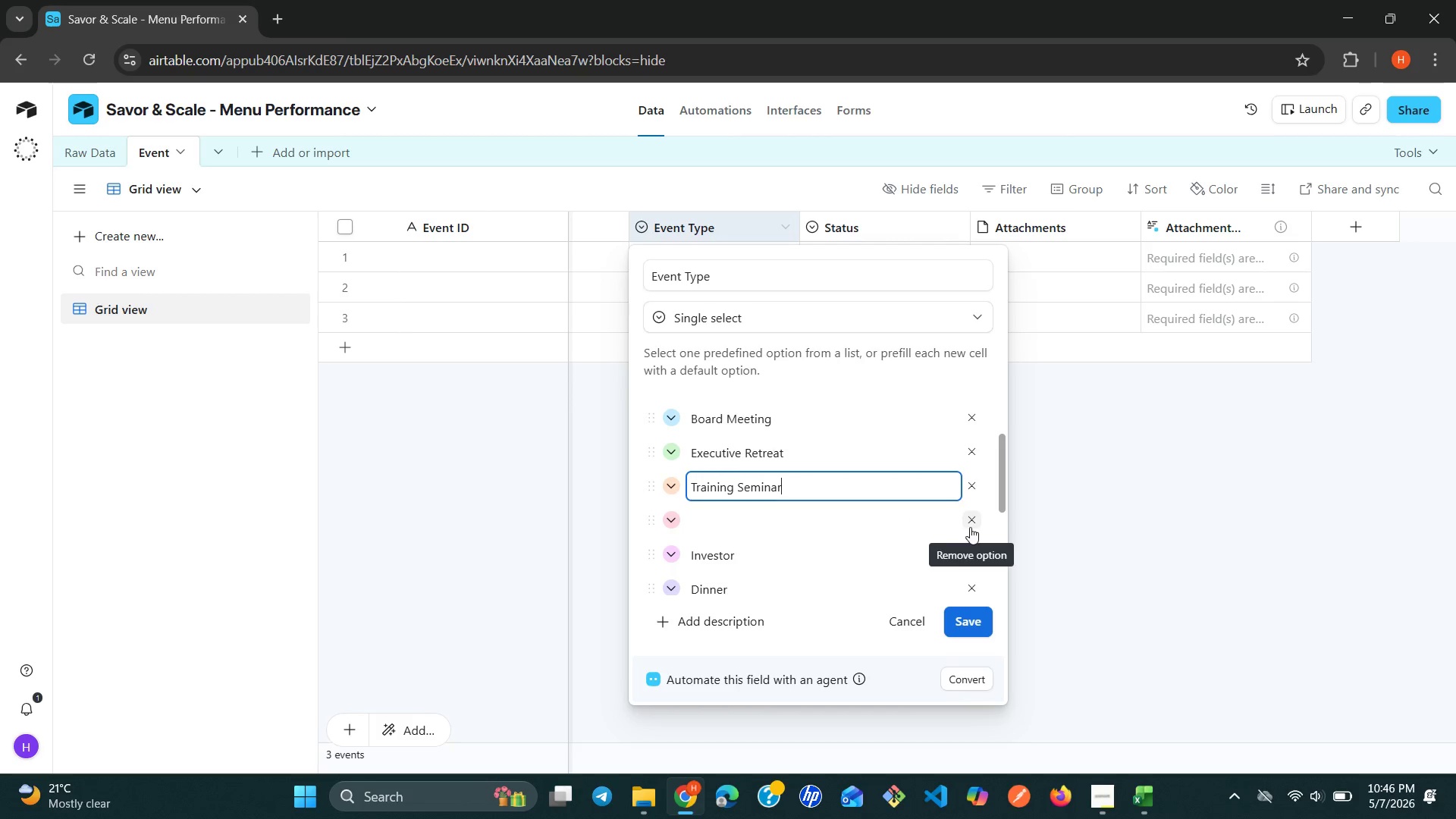 
left_click([970, 525])
 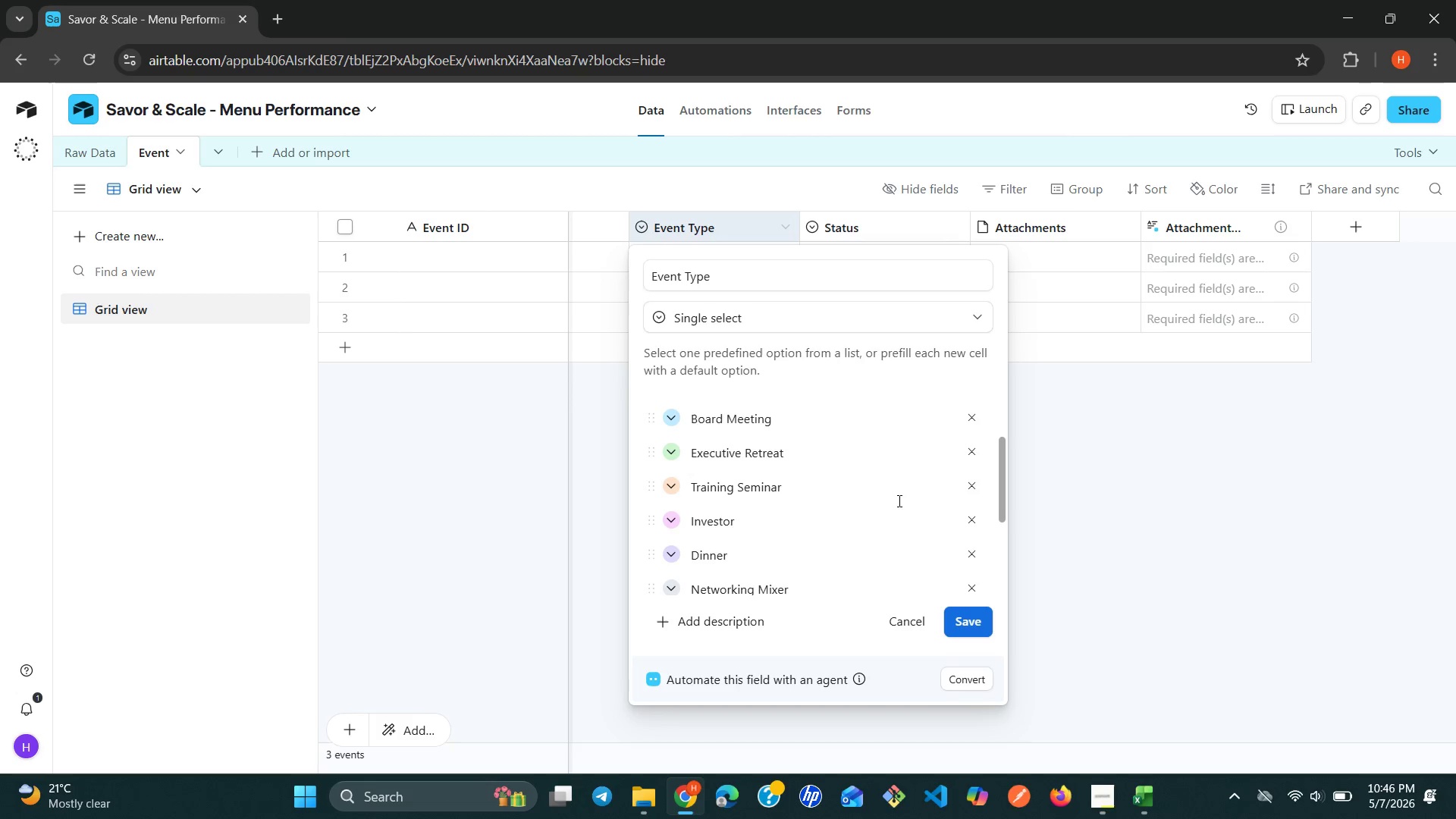 
wait(6.62)
 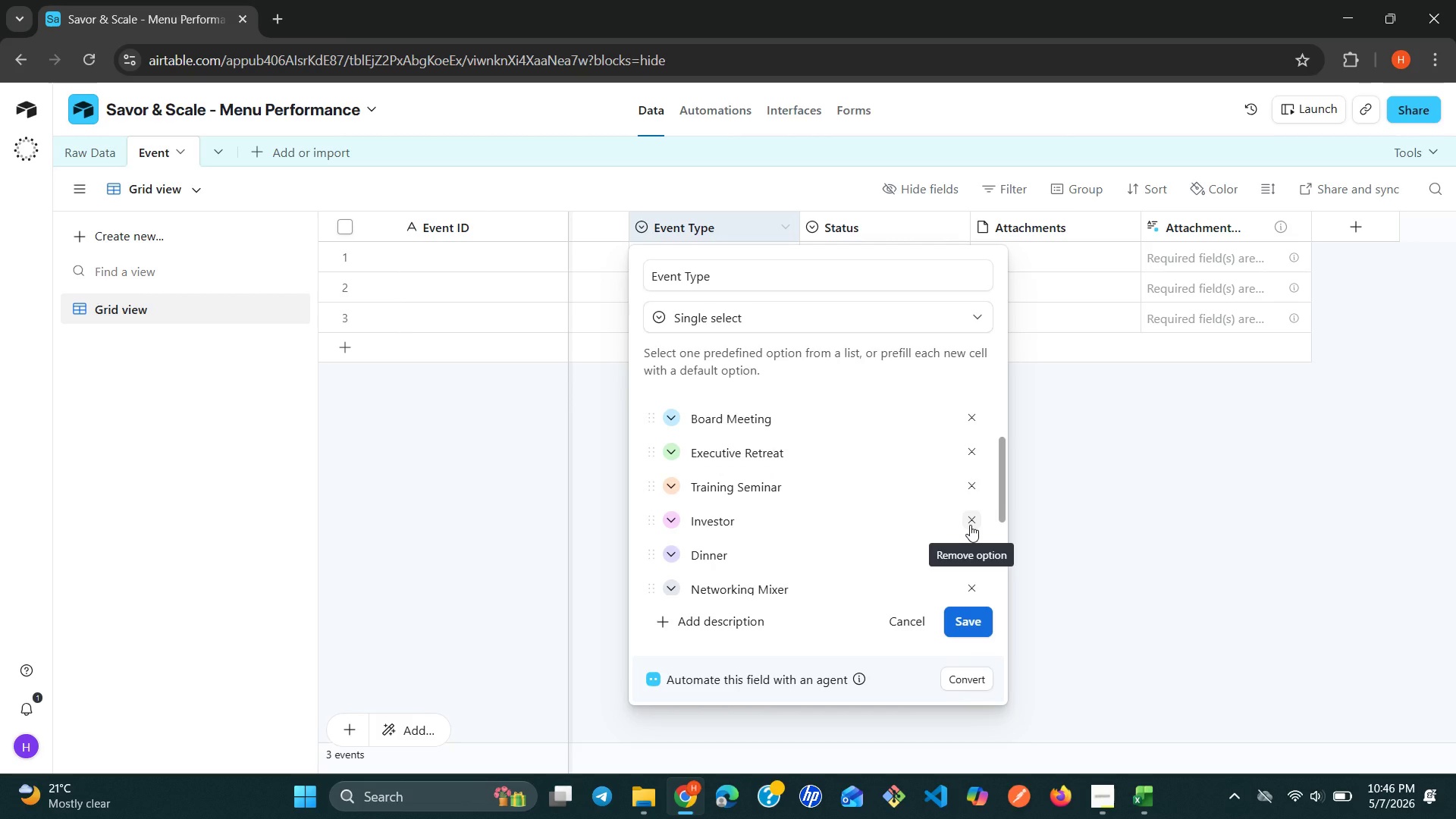 
double_click([706, 541])
 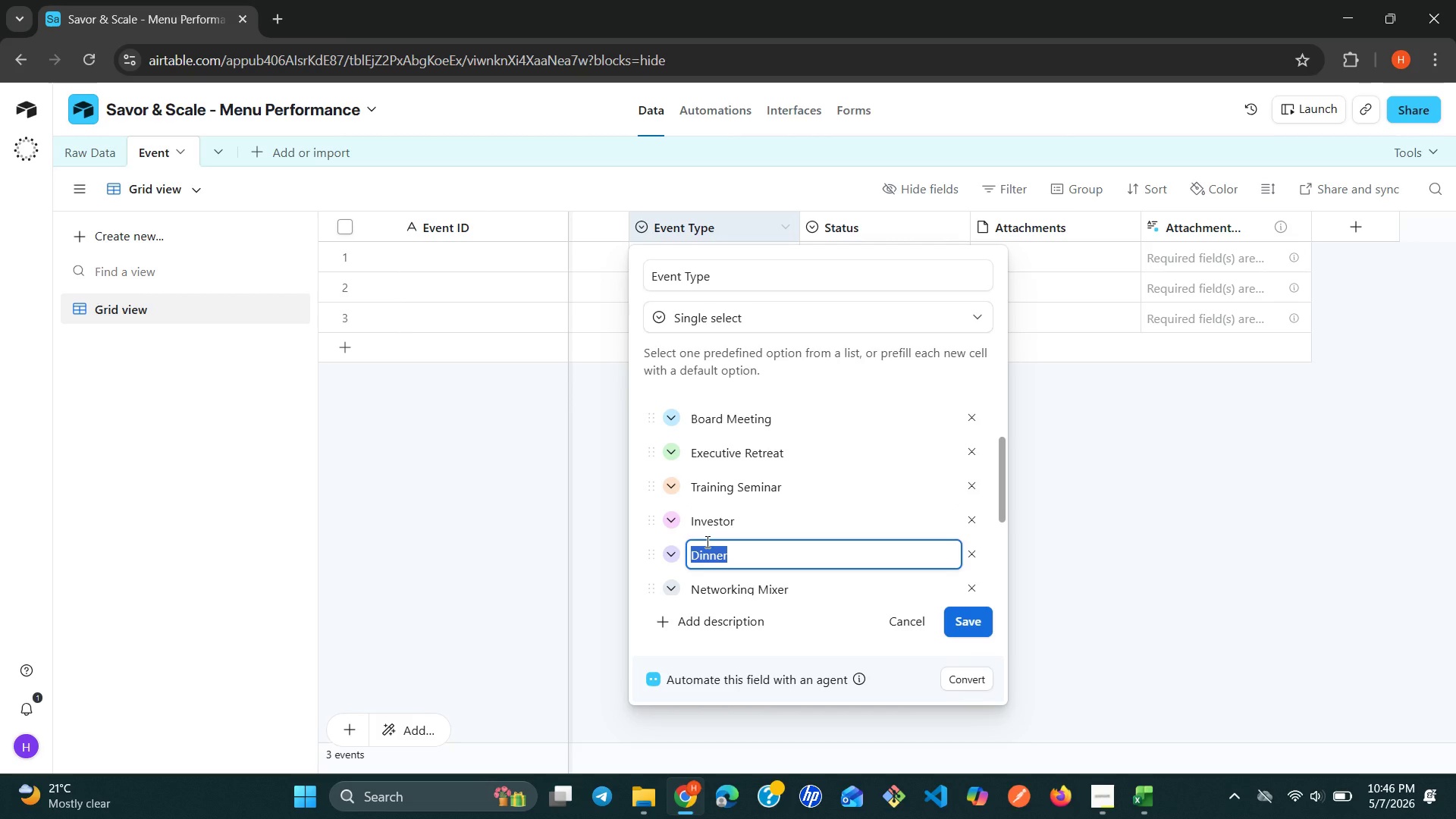 
key(Control+X)
 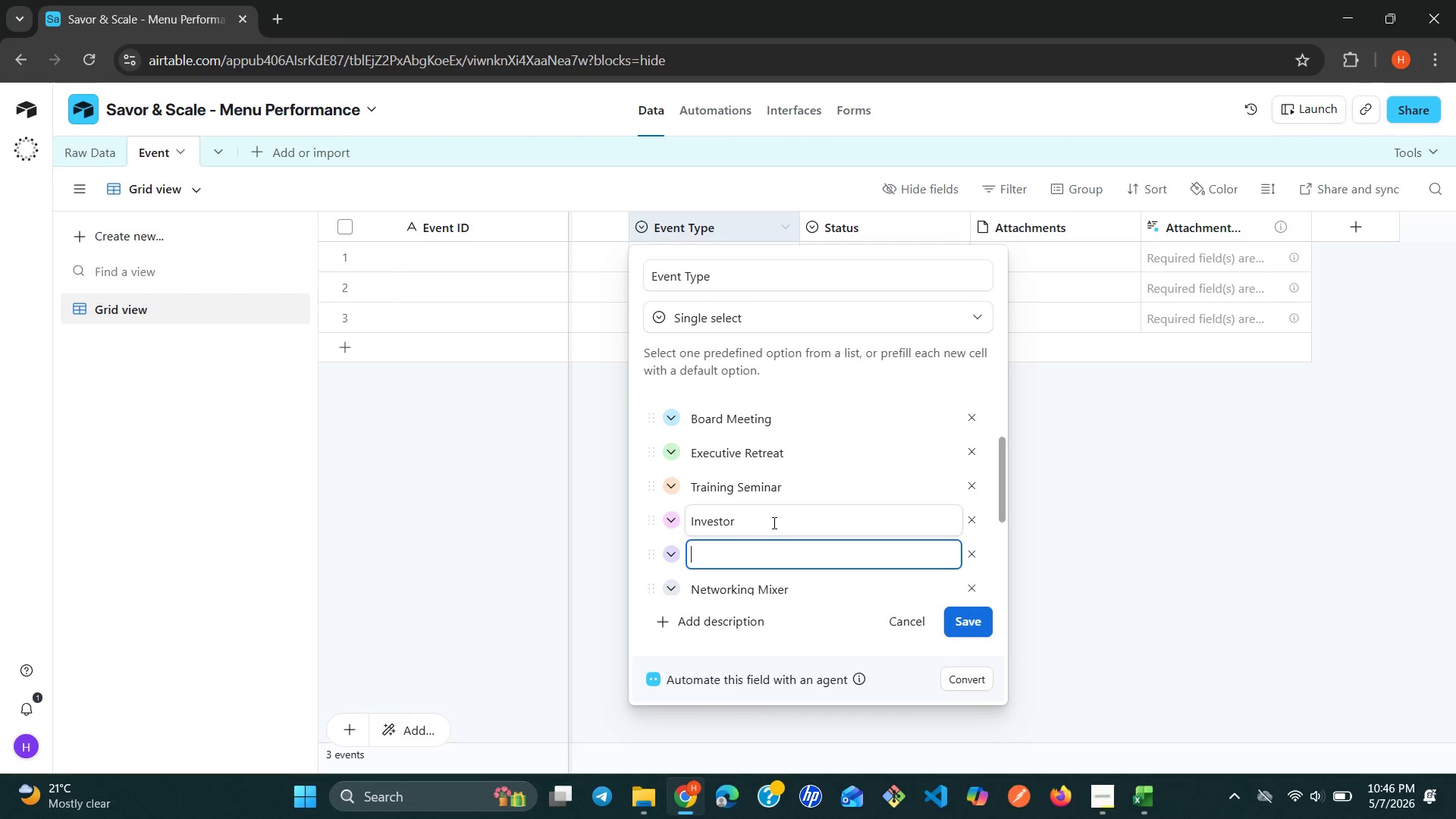 
left_click([777, 522])
 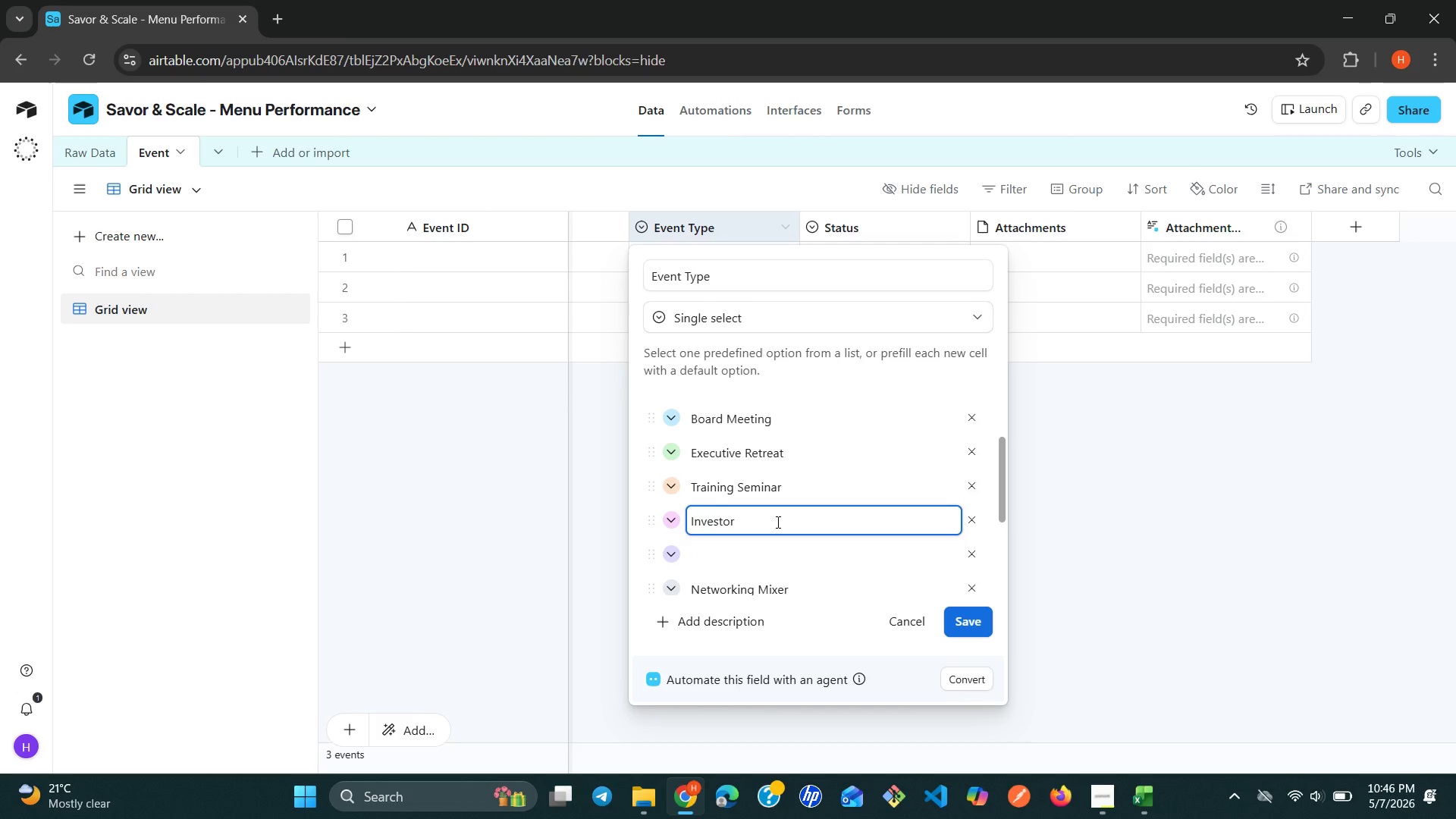 
key(Space)
 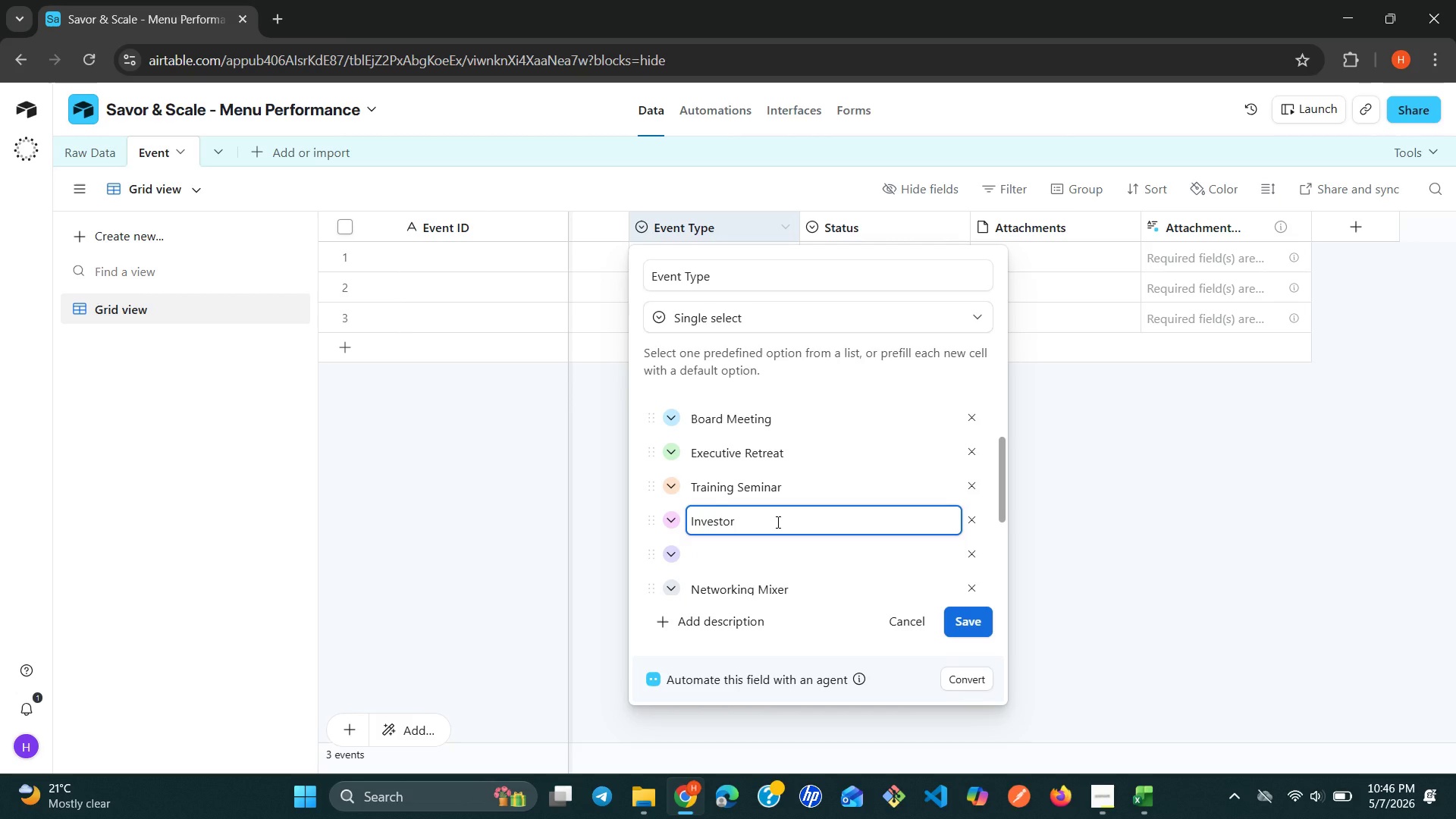 
key(Control+V)
 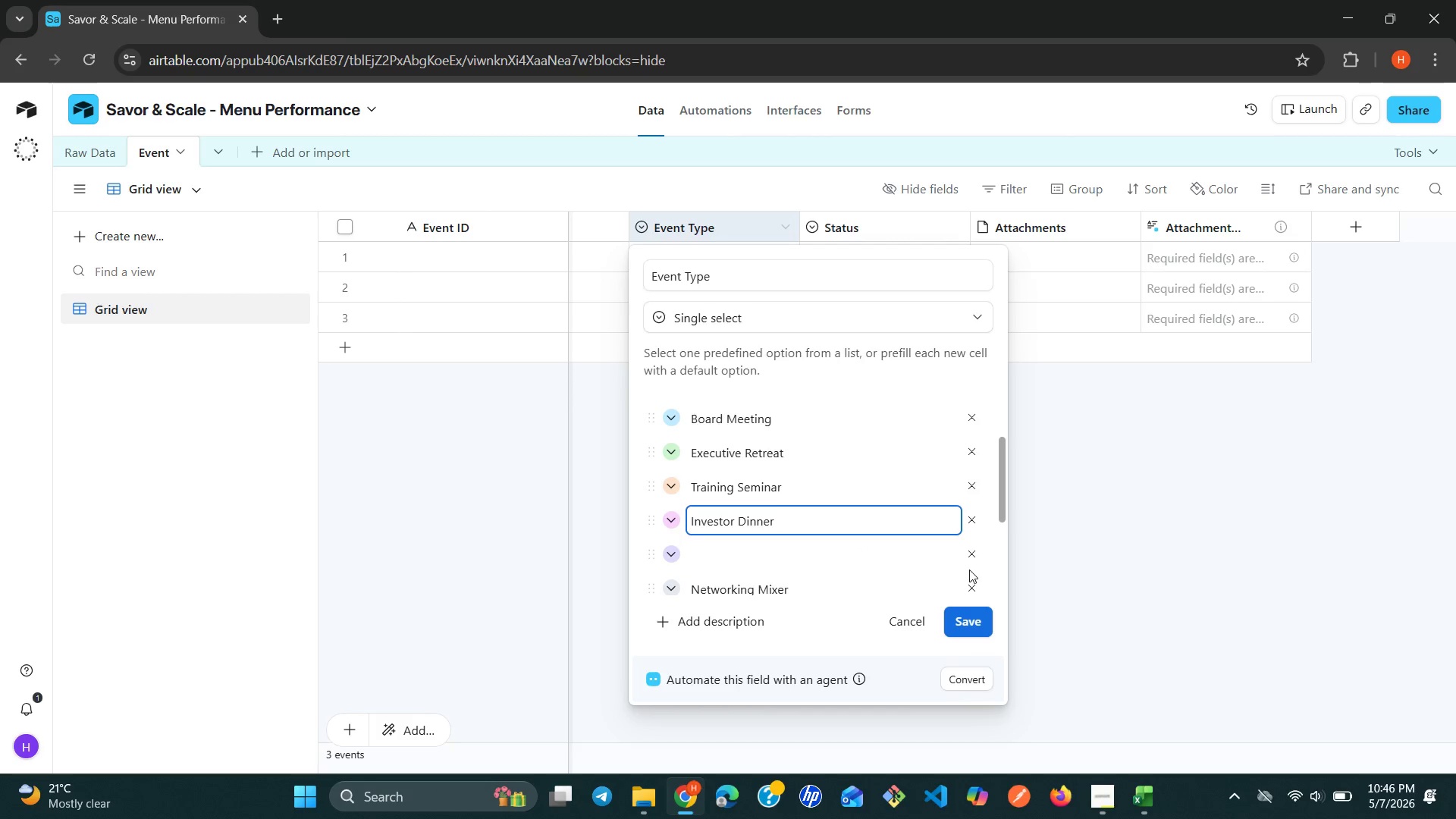 
left_click([971, 558])
 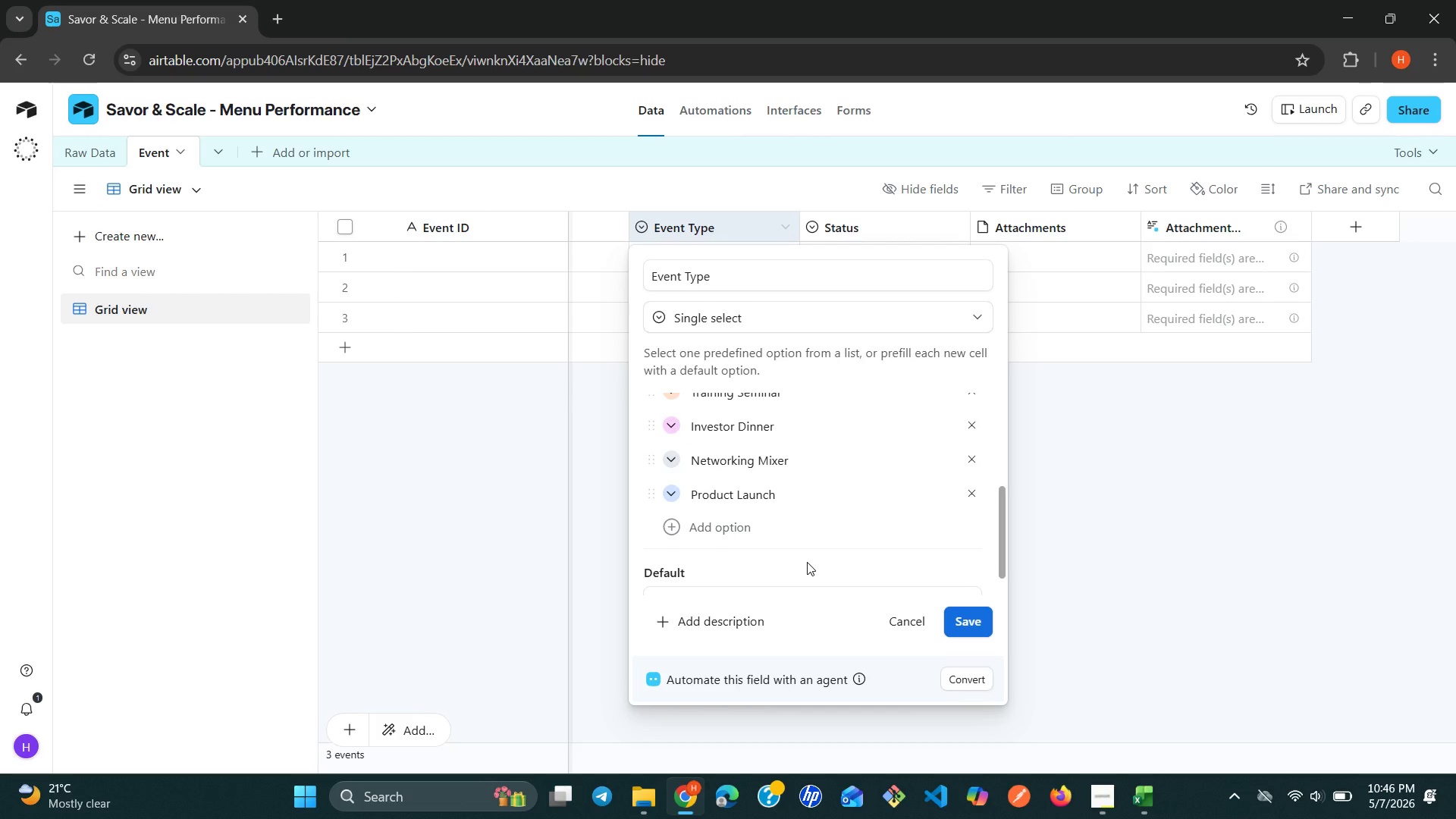 
wait(19.97)
 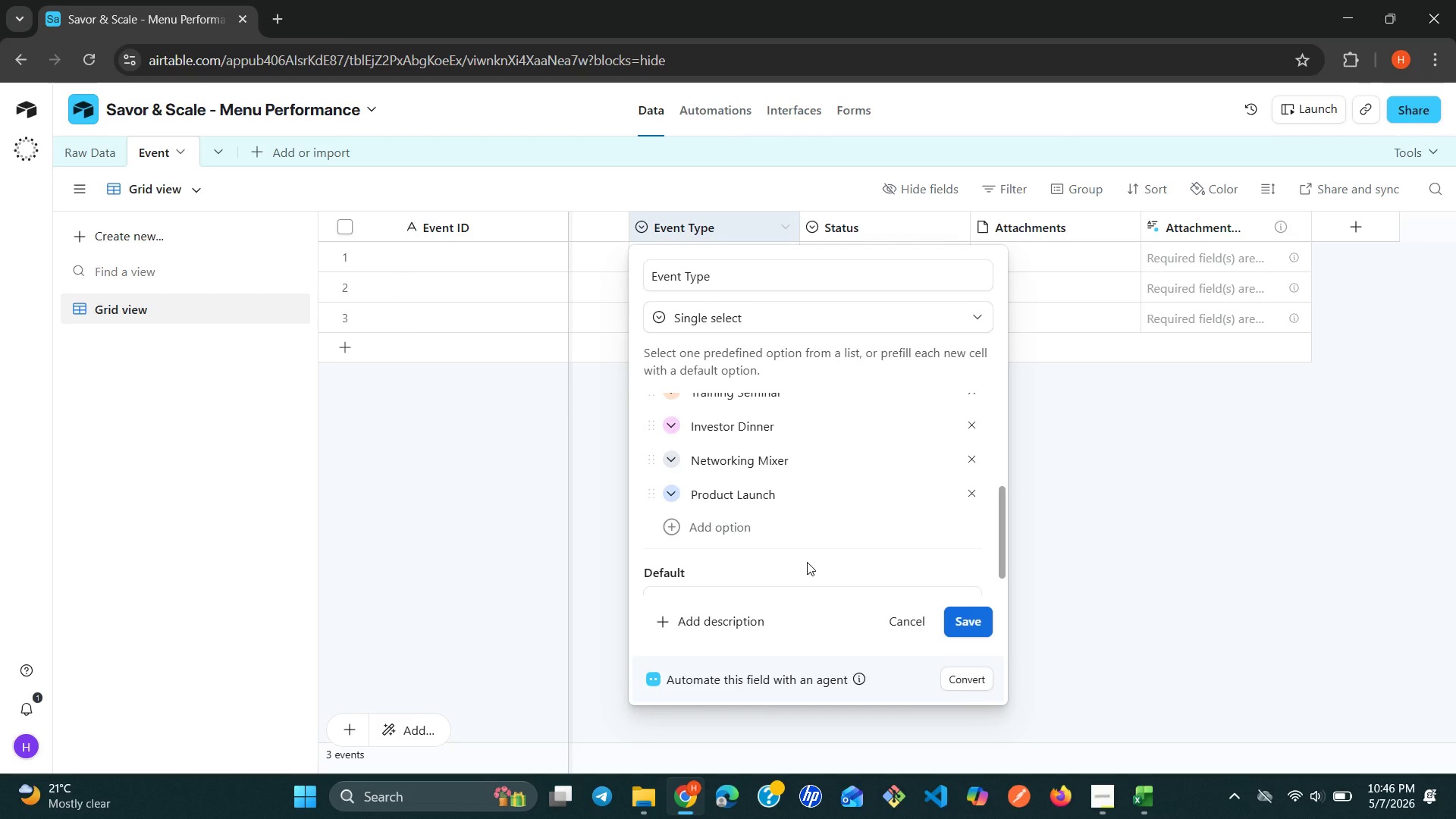 
left_click([859, 214])
 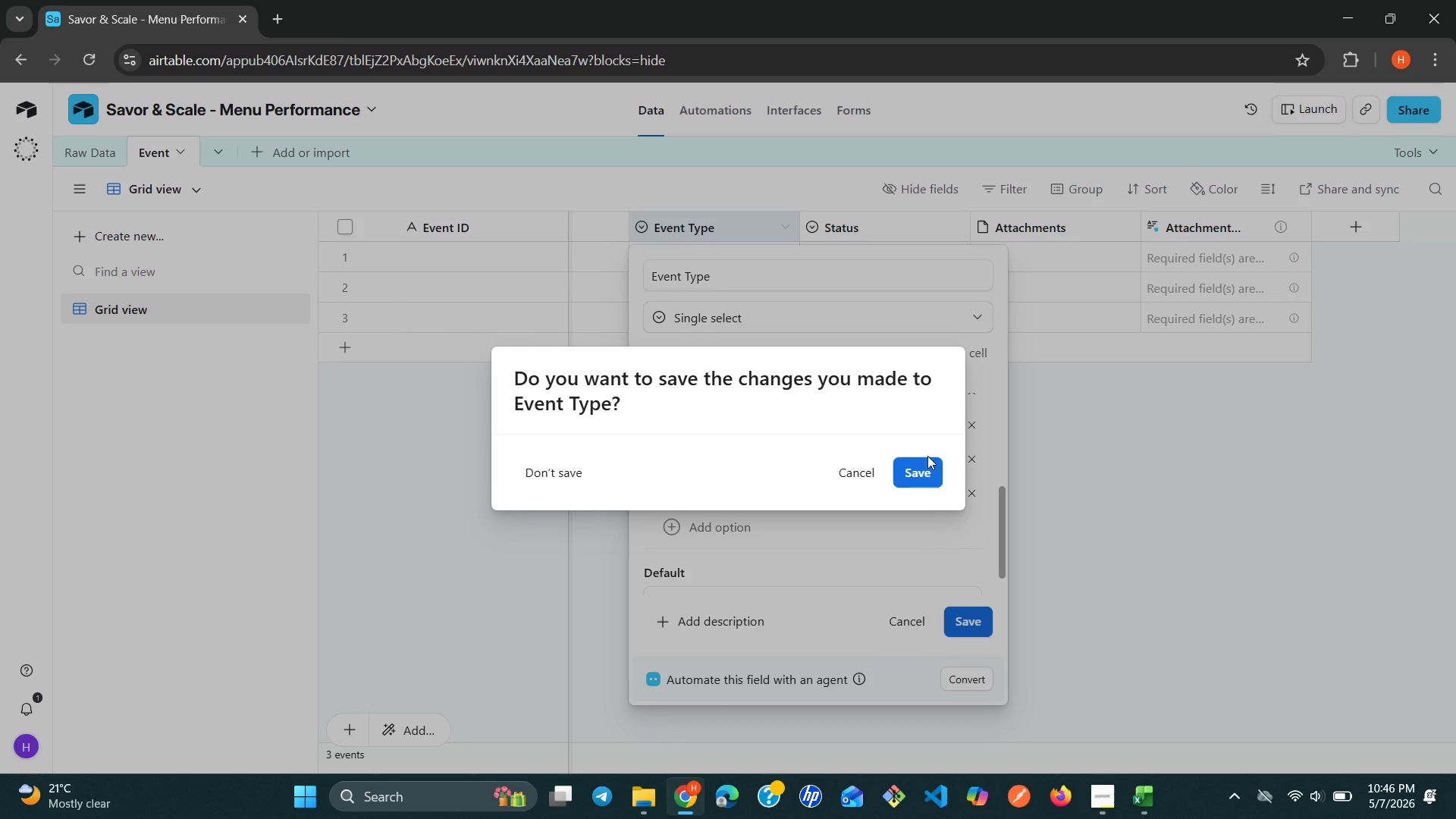 
left_click([927, 466])
 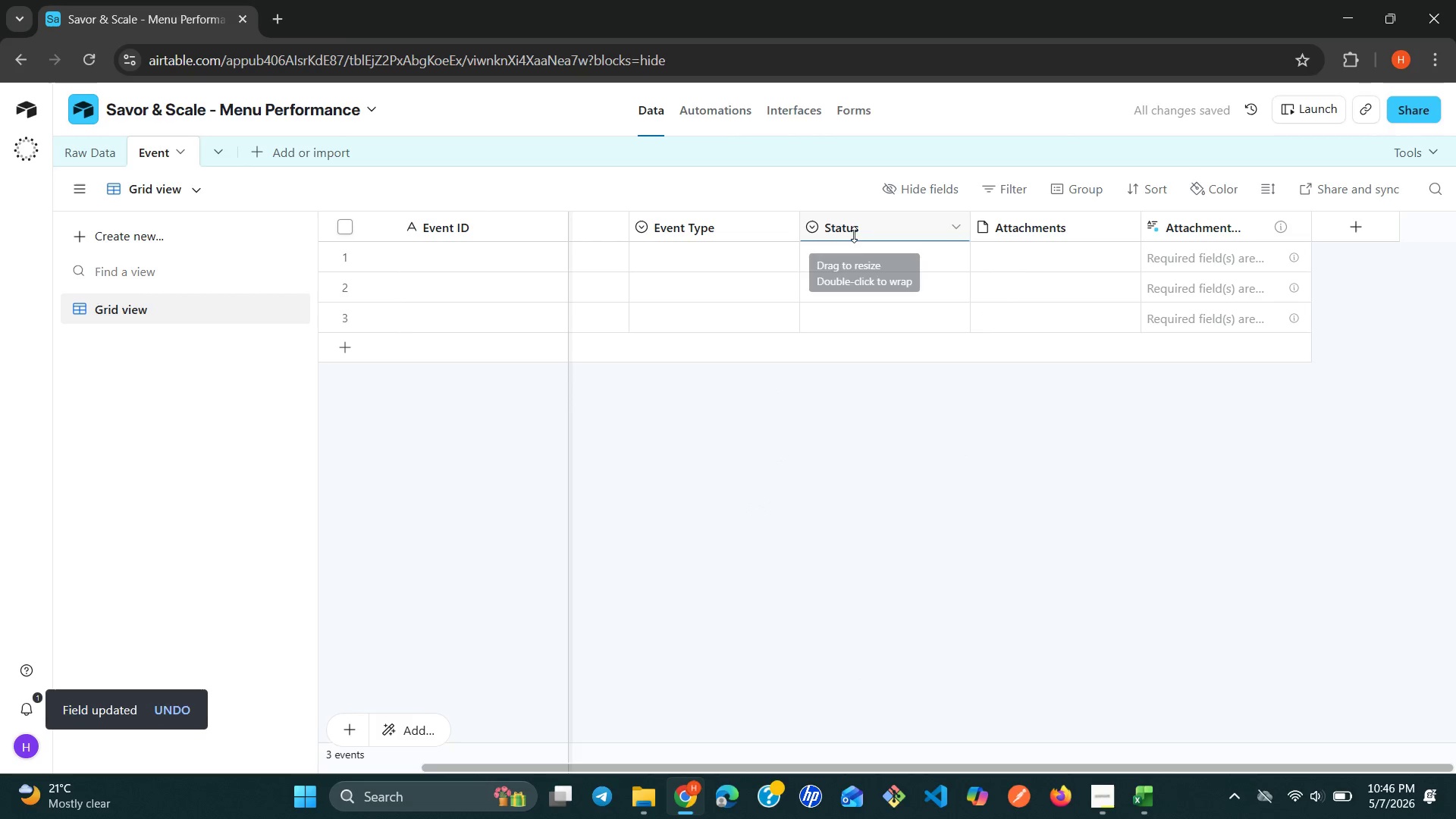 
double_click([854, 234])
 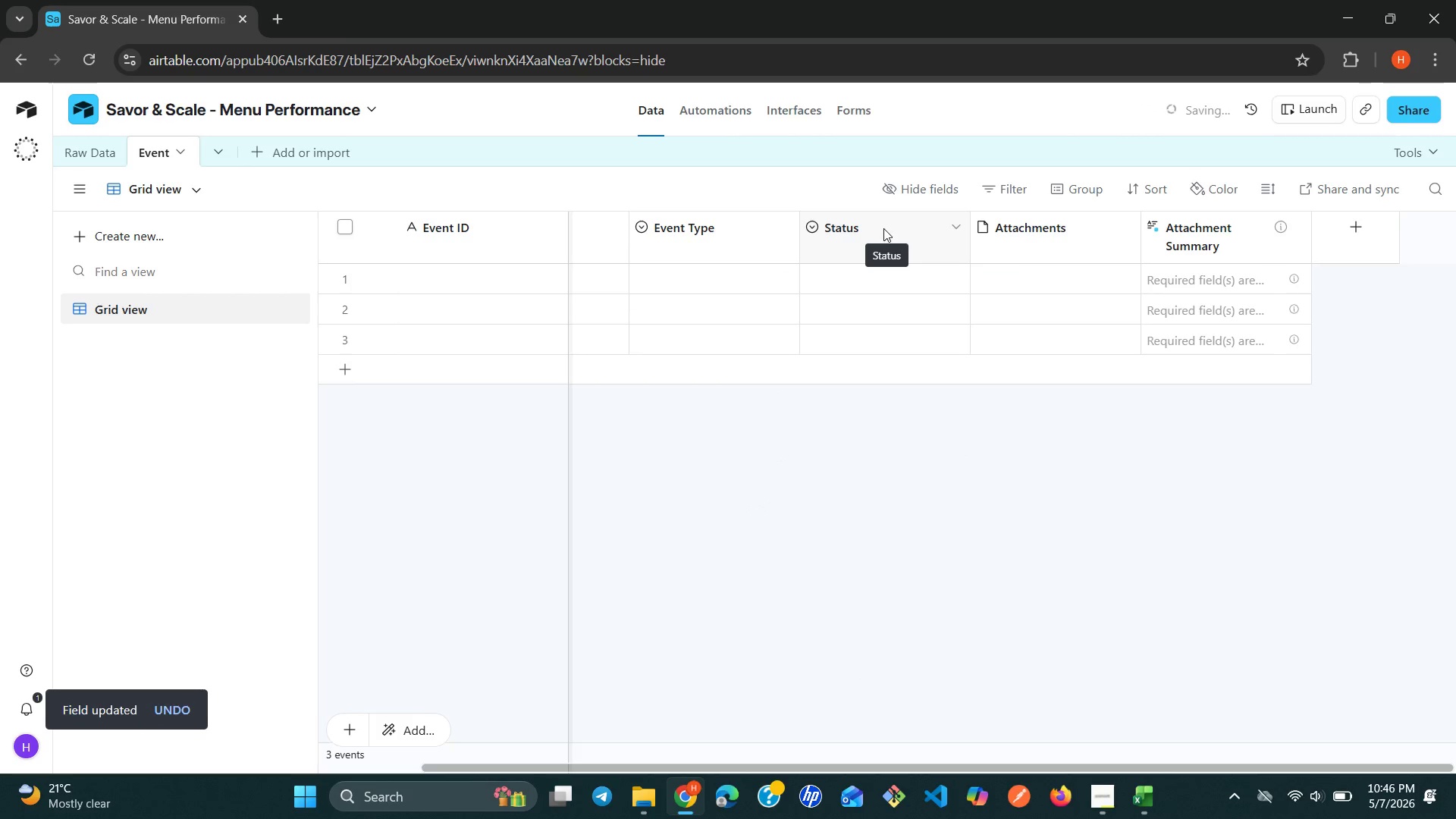 
double_click([883, 228])
 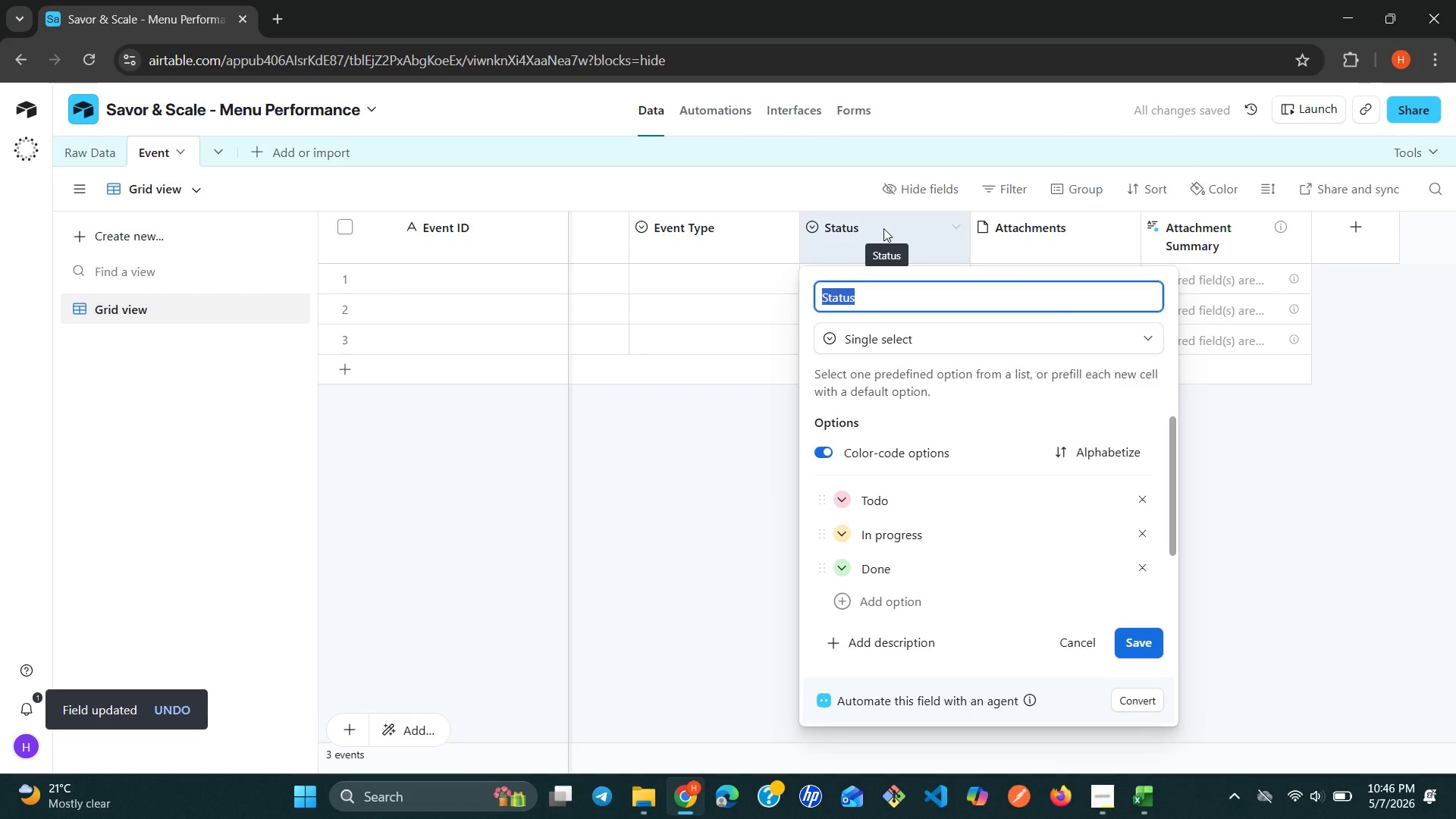 
type(Fiscal)
 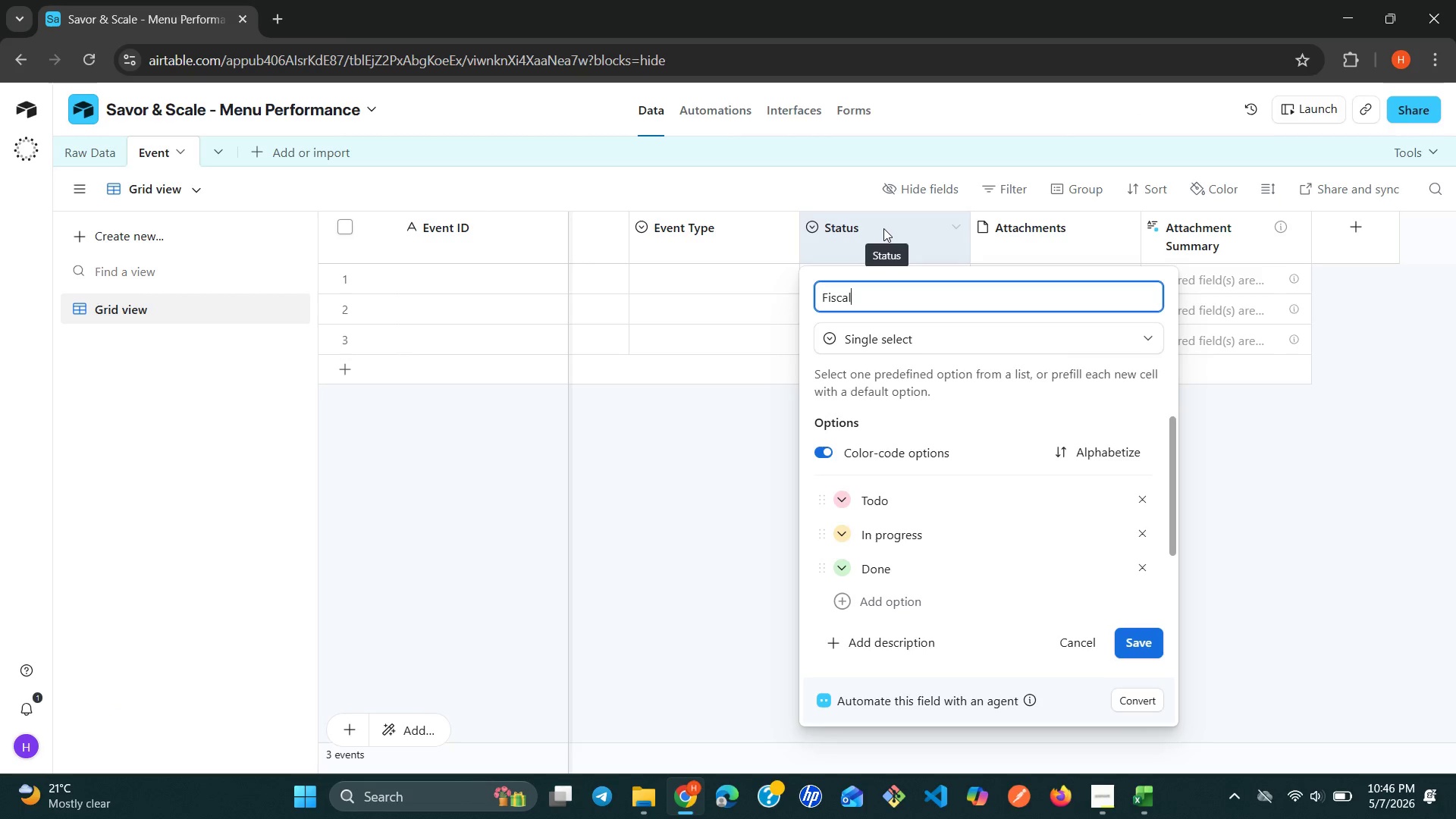 
key(Space)
 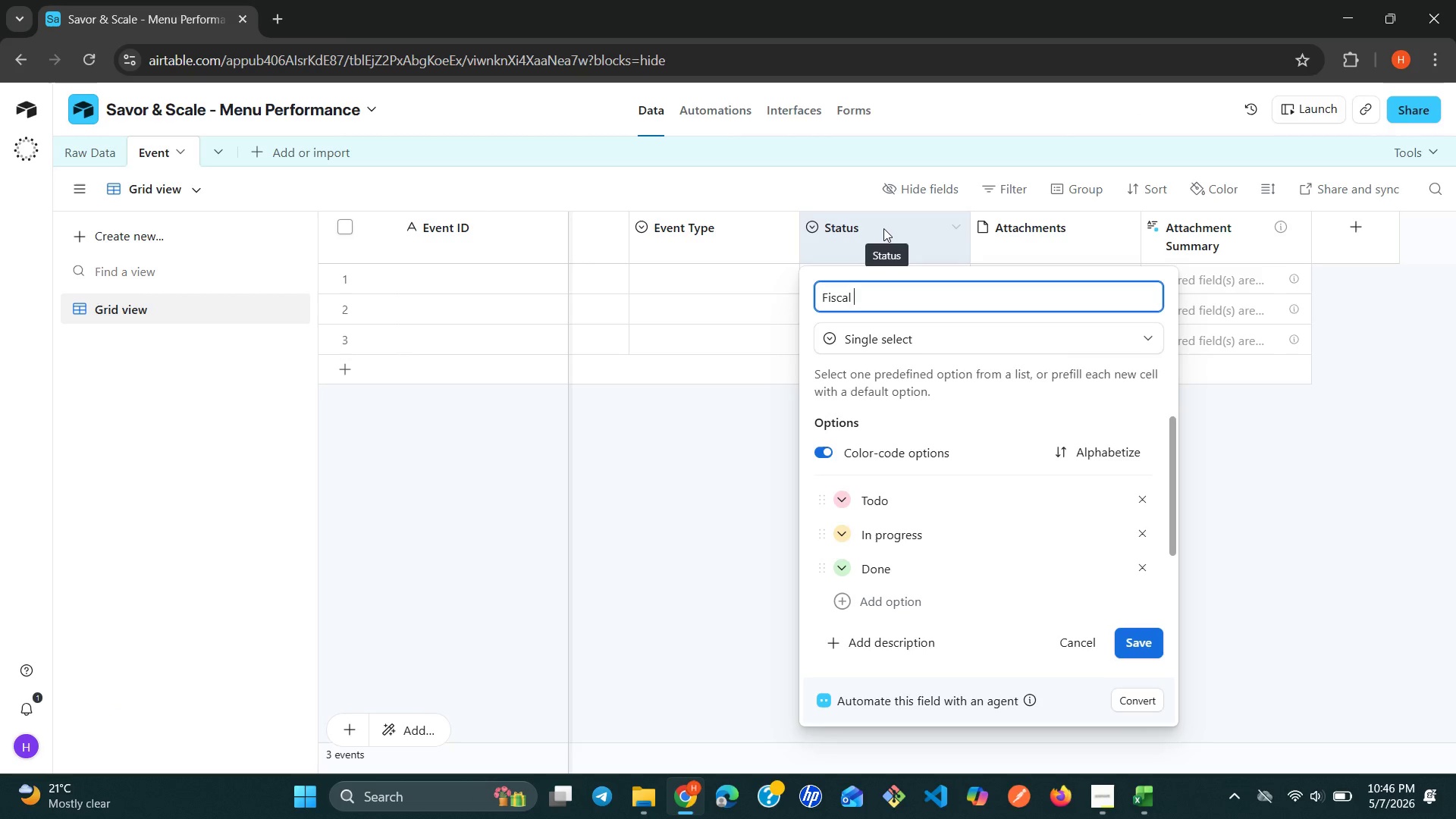 
type(Quarter)
 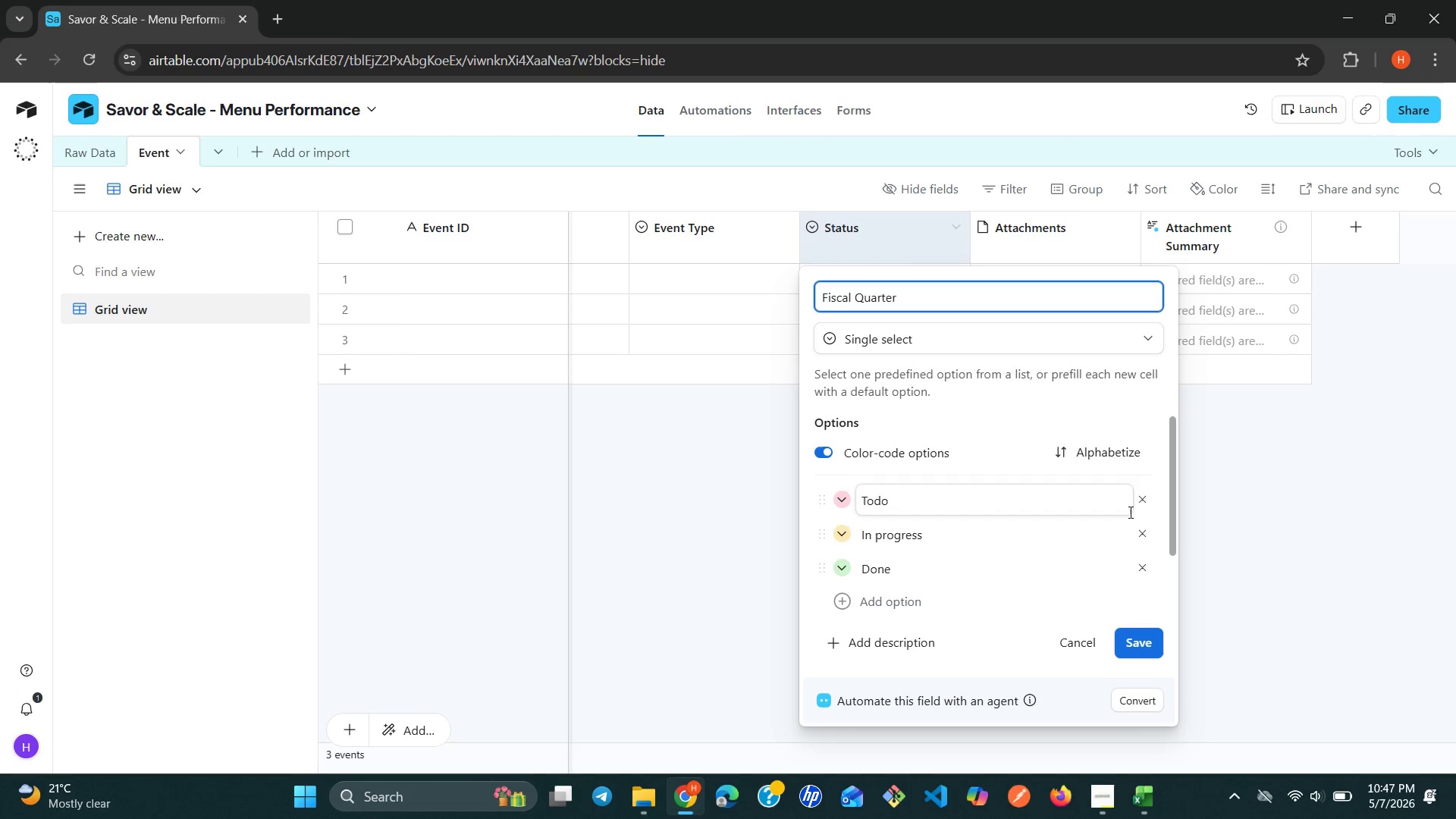 
wait(5.08)
 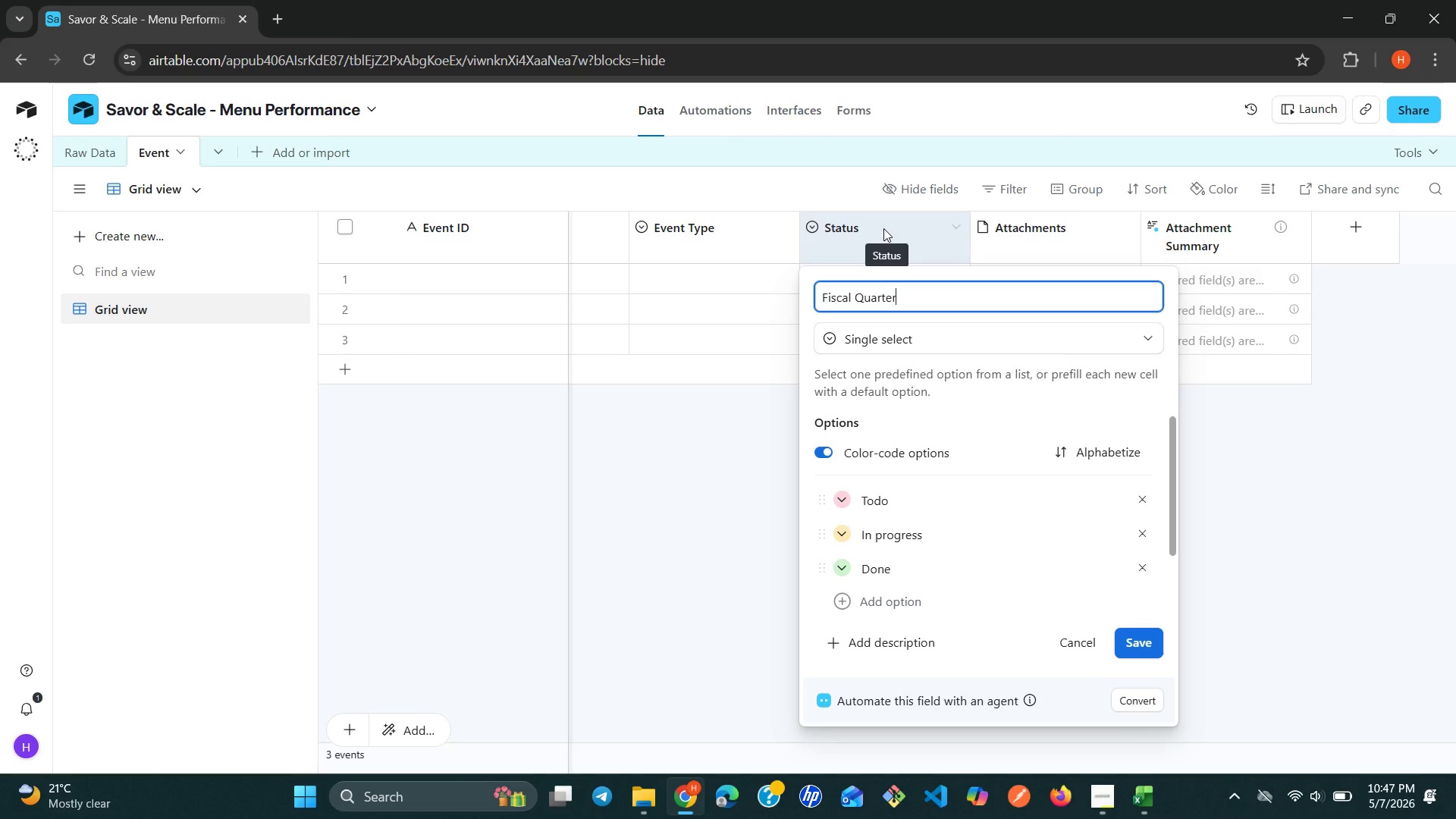 
left_click([1031, 335])
 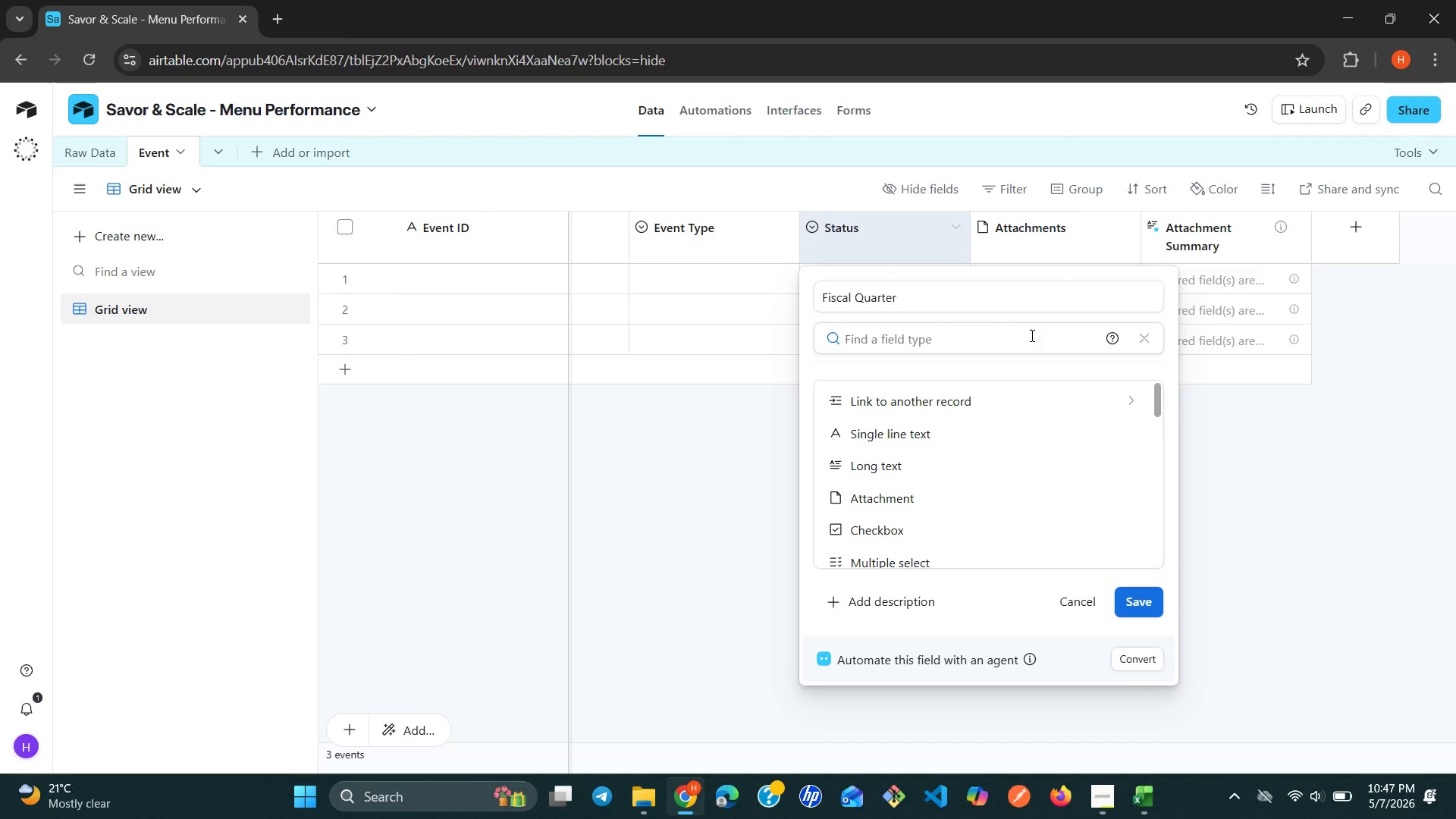 
key(F)
 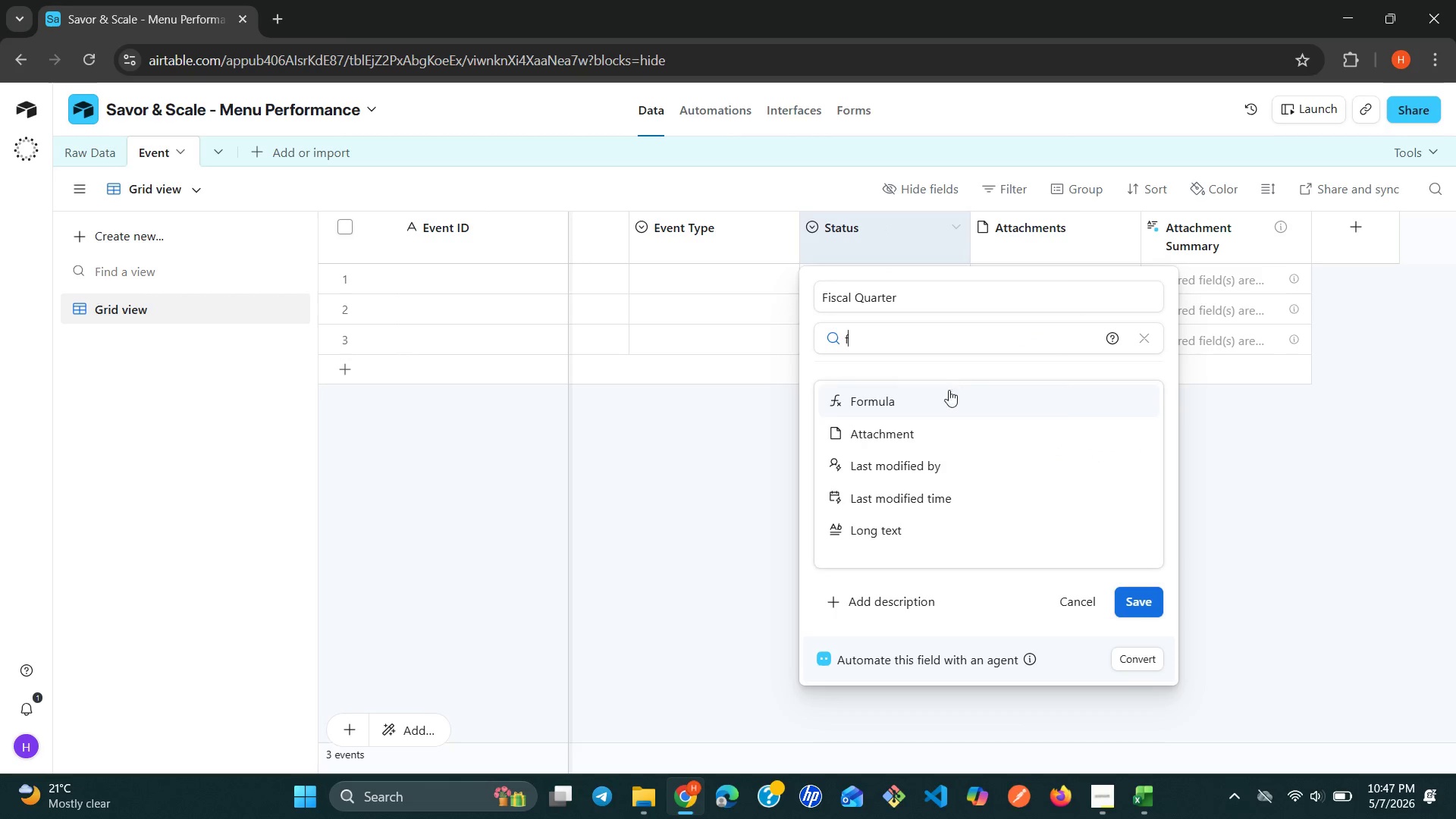 
left_click([927, 405])
 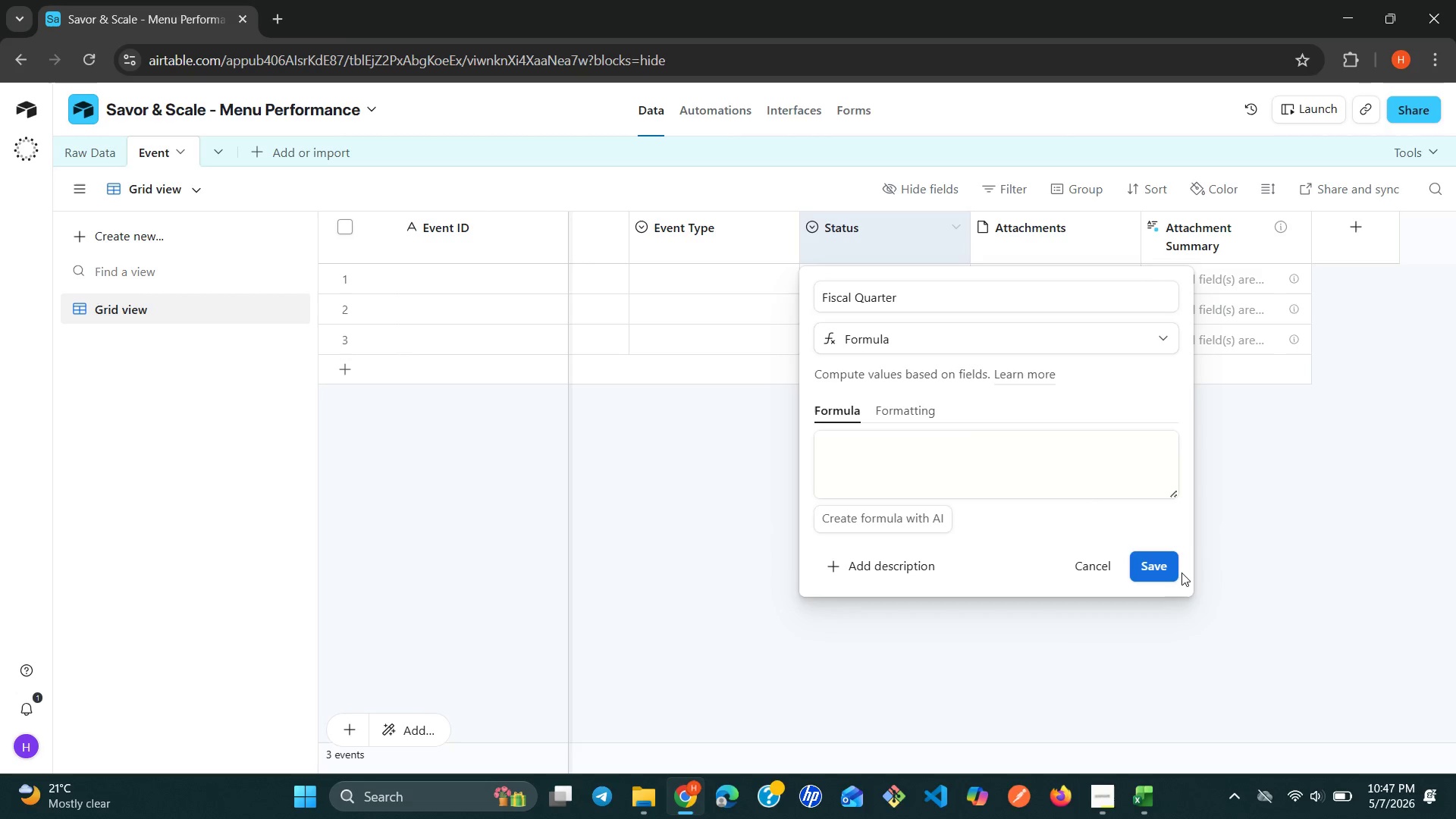 
left_click([1163, 573])
 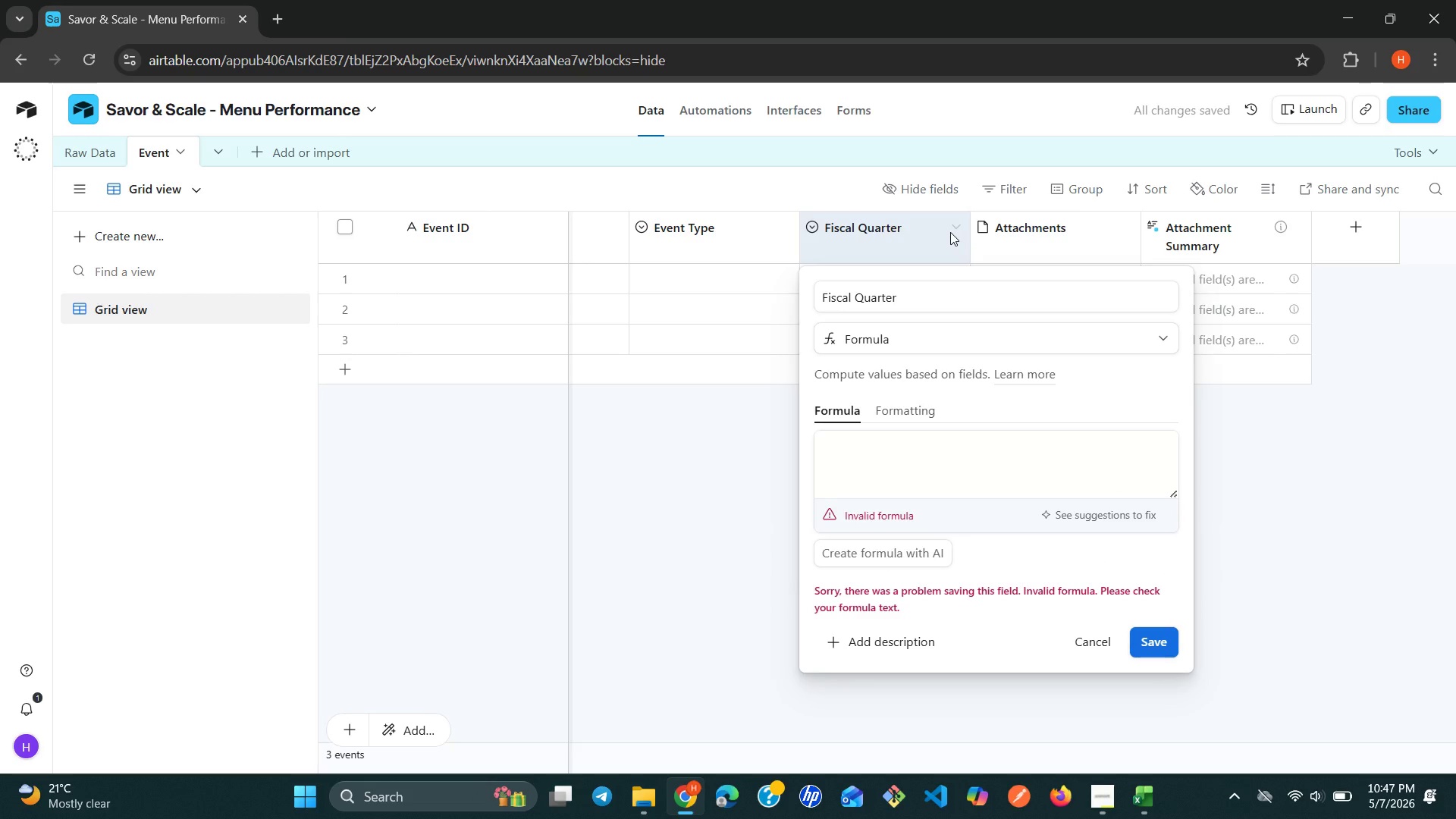 
wait(6.61)
 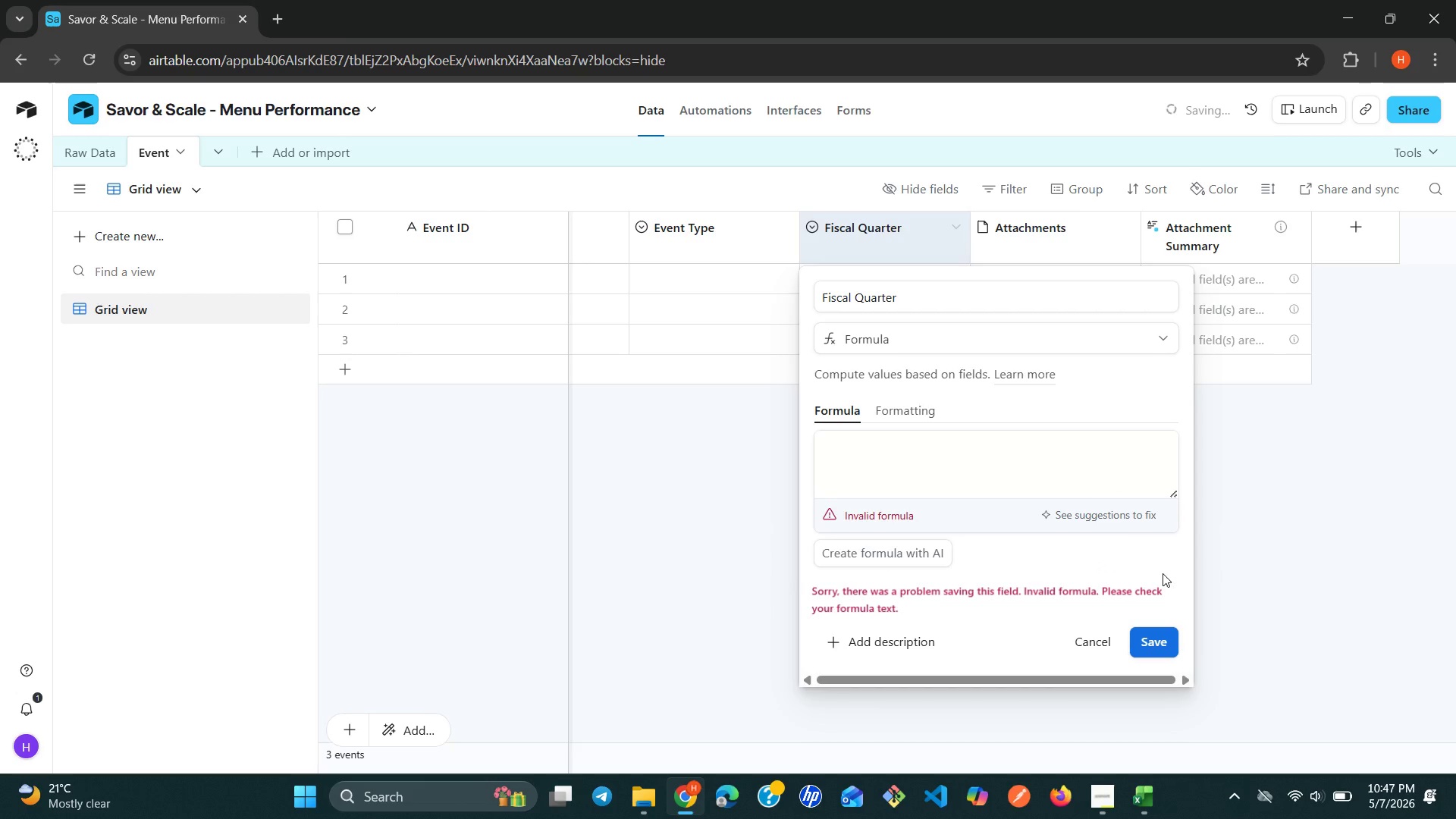 
left_click([1041, 344])
 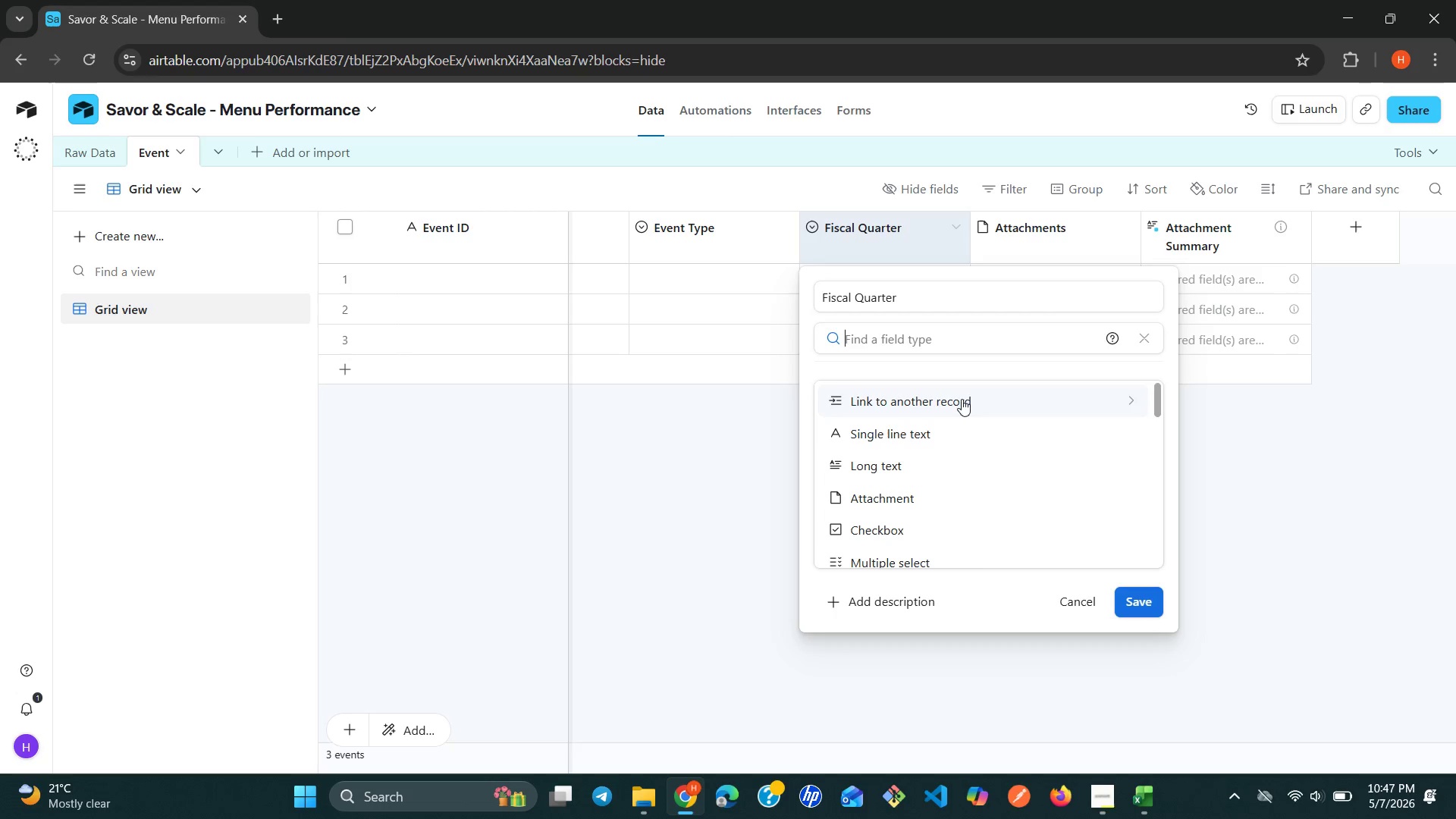 
left_click([905, 427])
 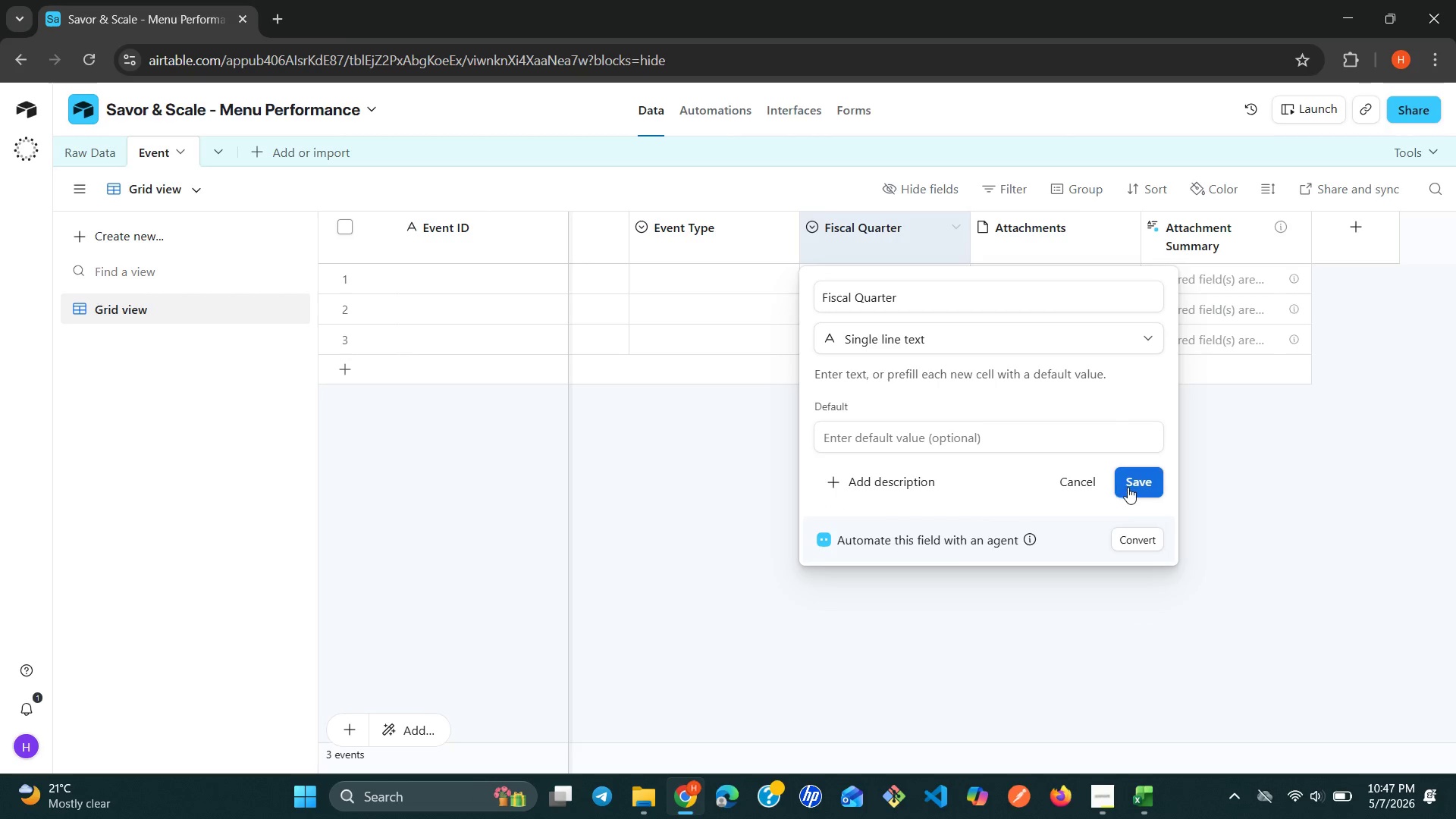 
left_click([1141, 488])
 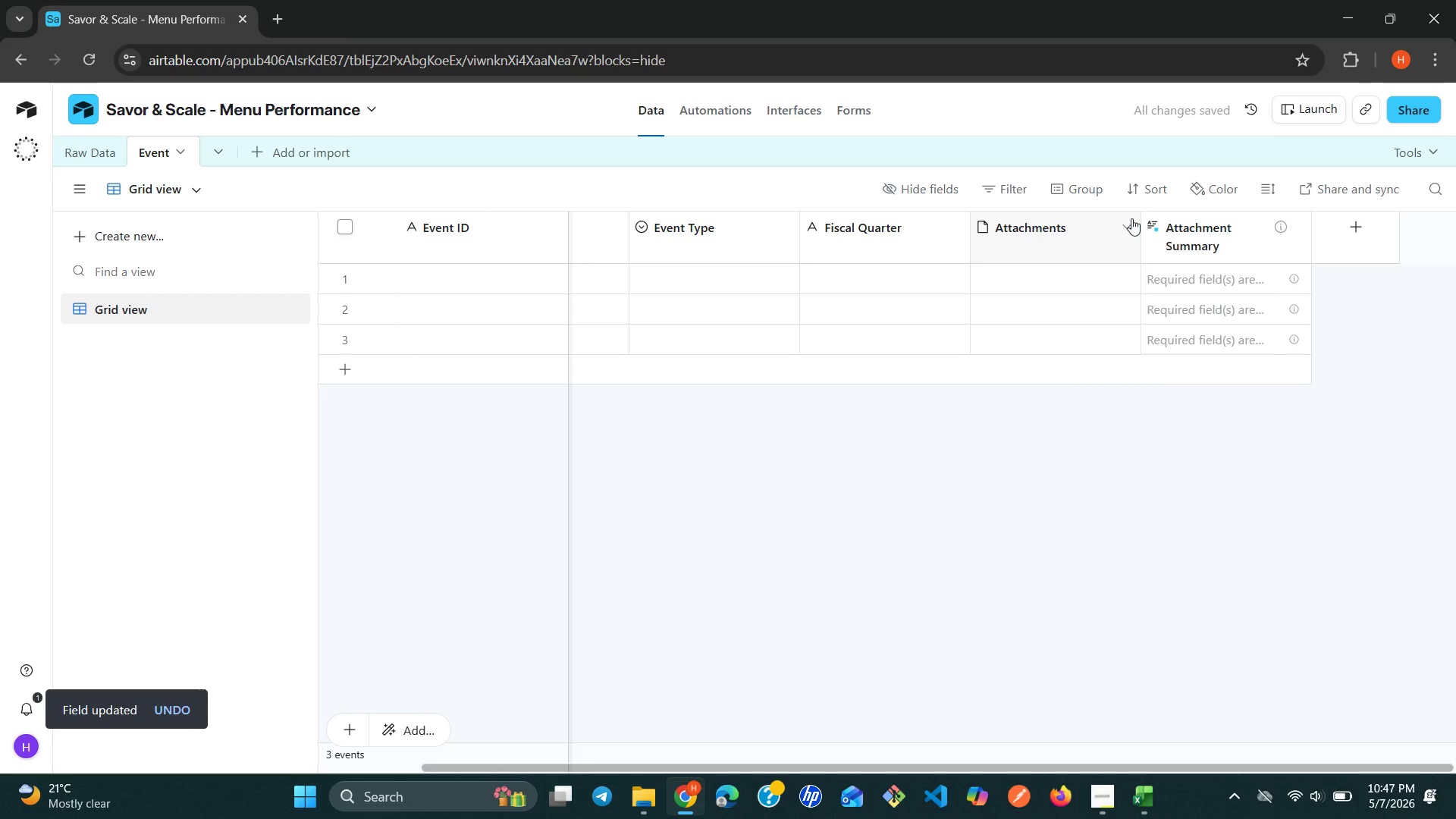 
double_click([1122, 227])
 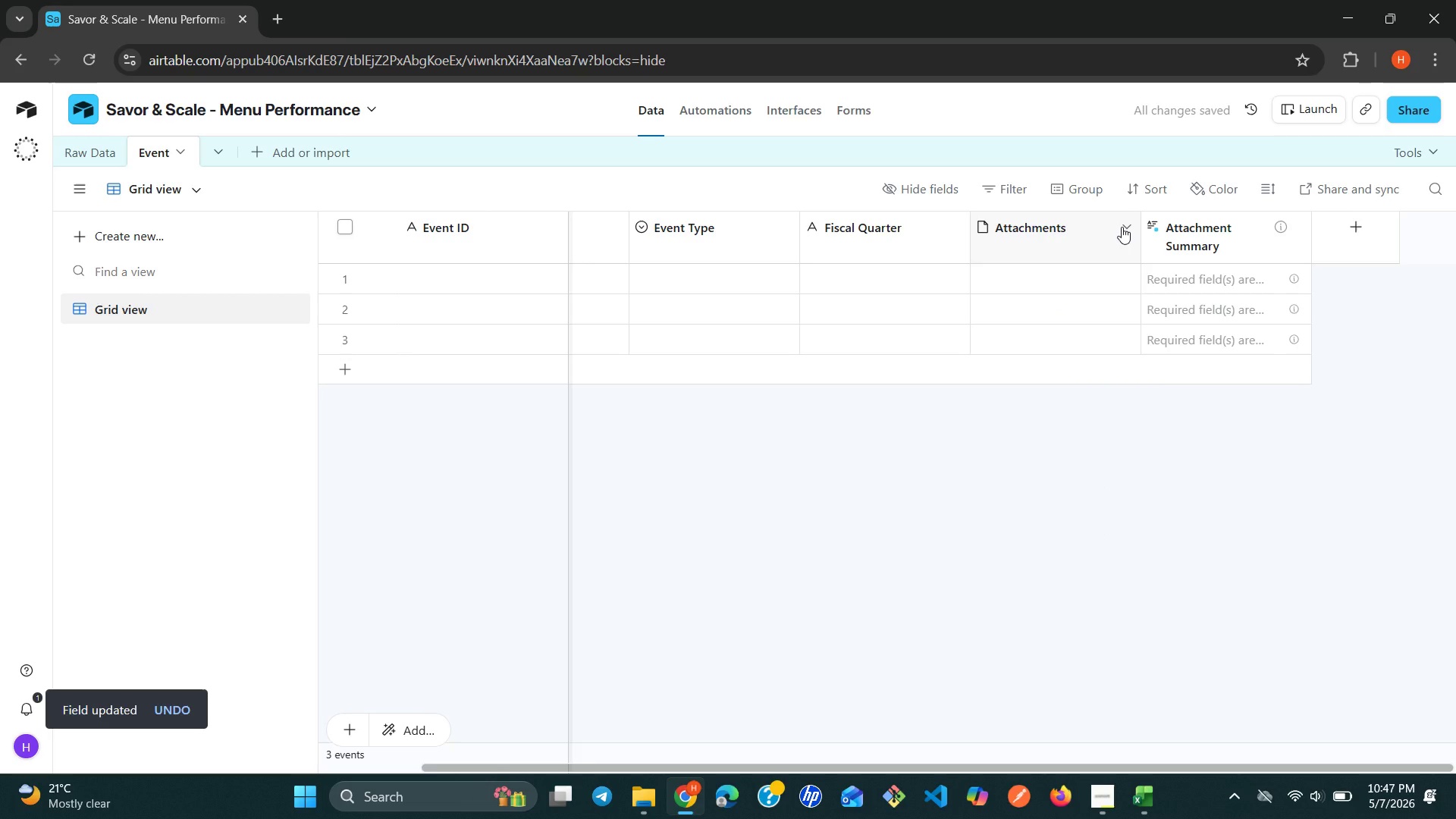 
left_click([1122, 227])
 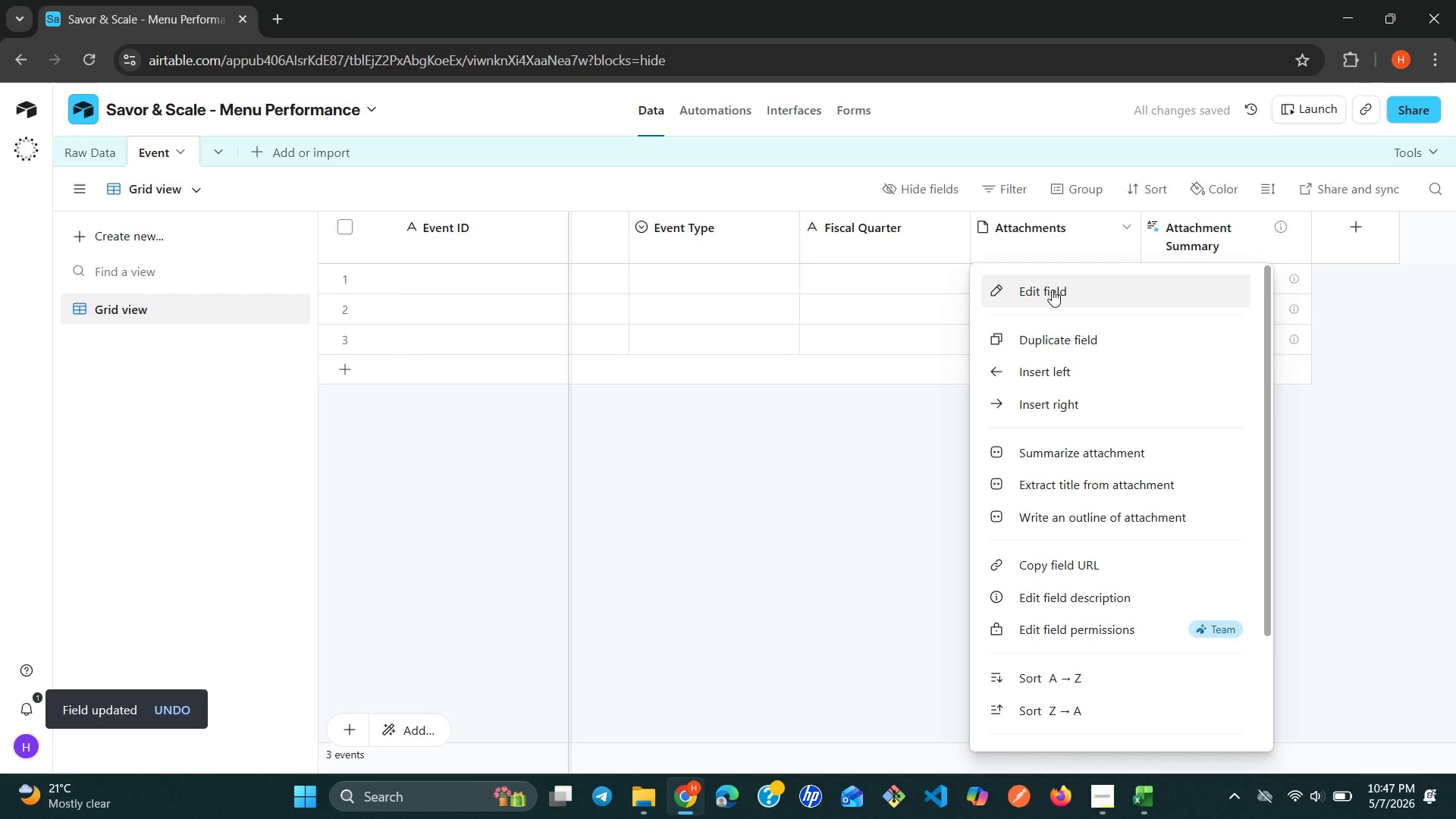 
left_click([1046, 298])
 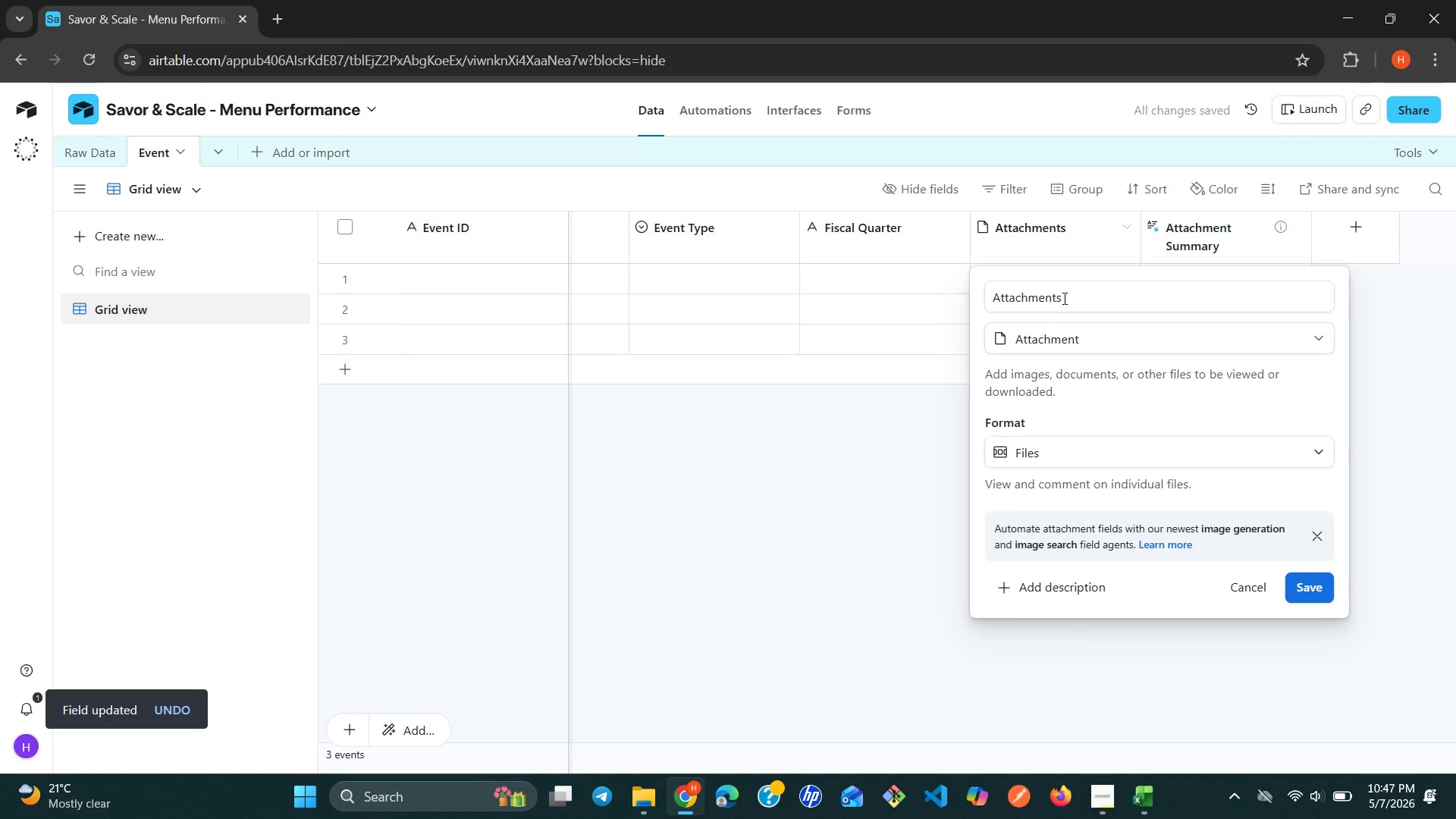 
double_click([1063, 298])
 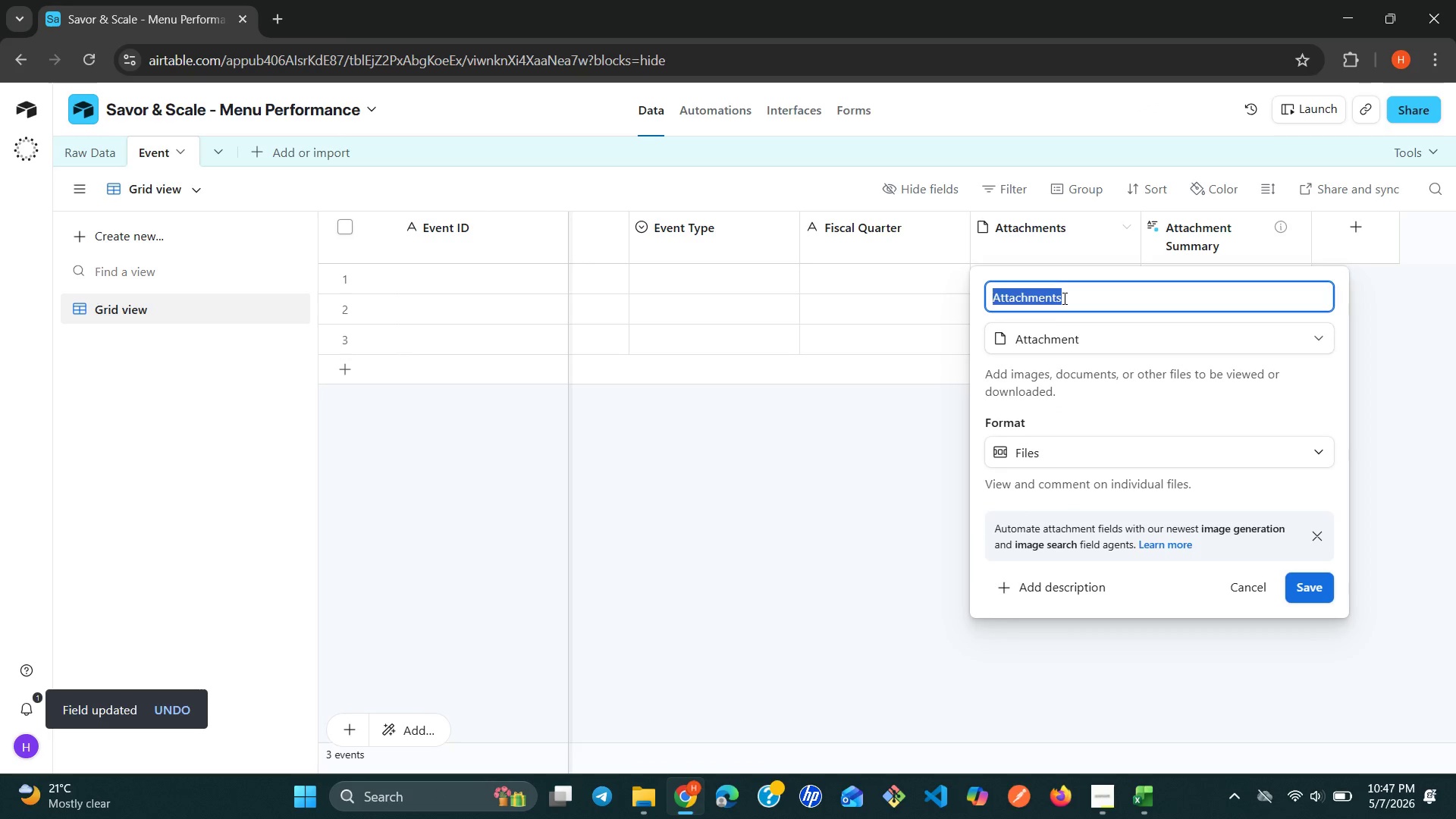 
triple_click([1063, 298])
 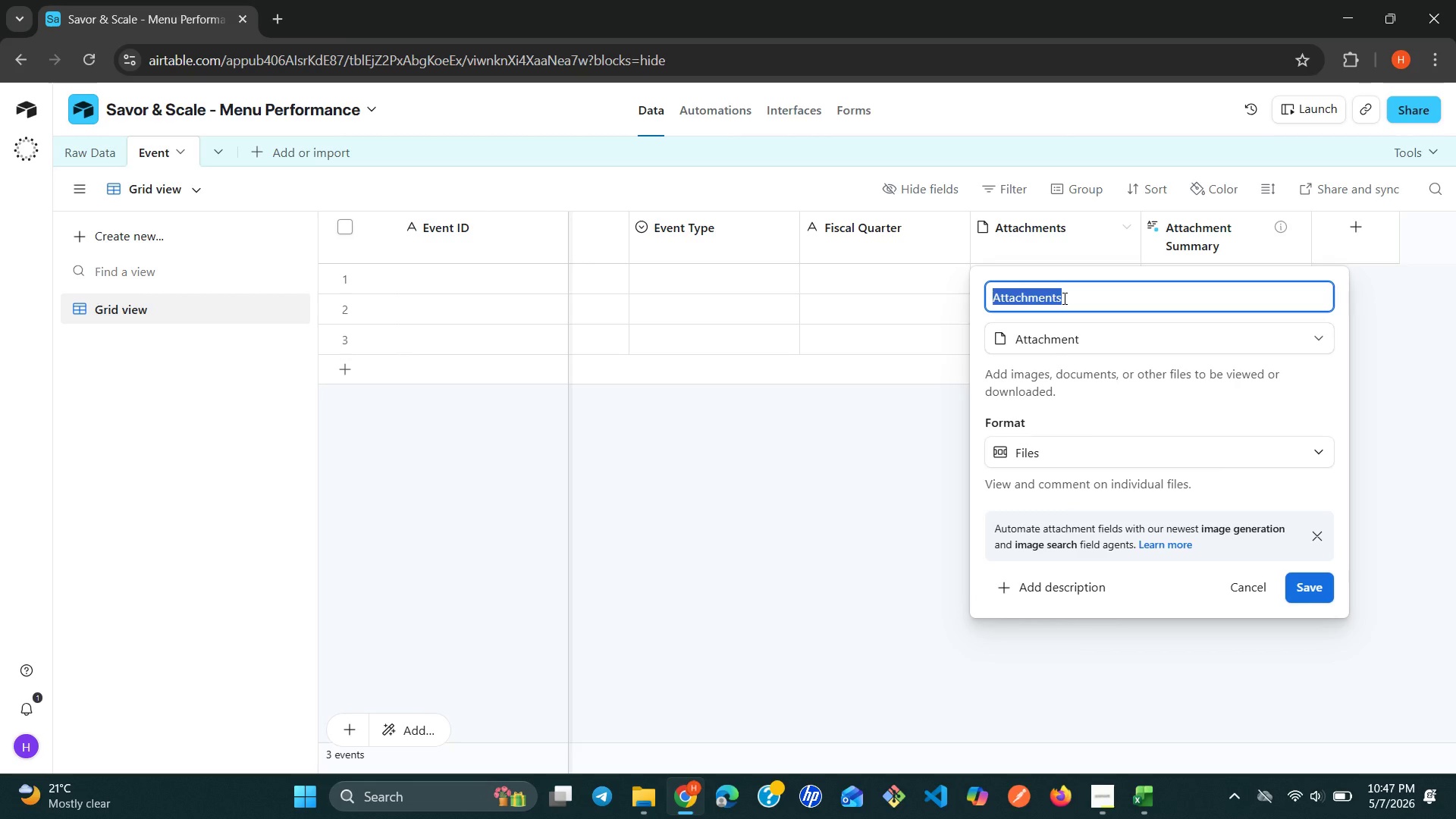 
type(Season)
 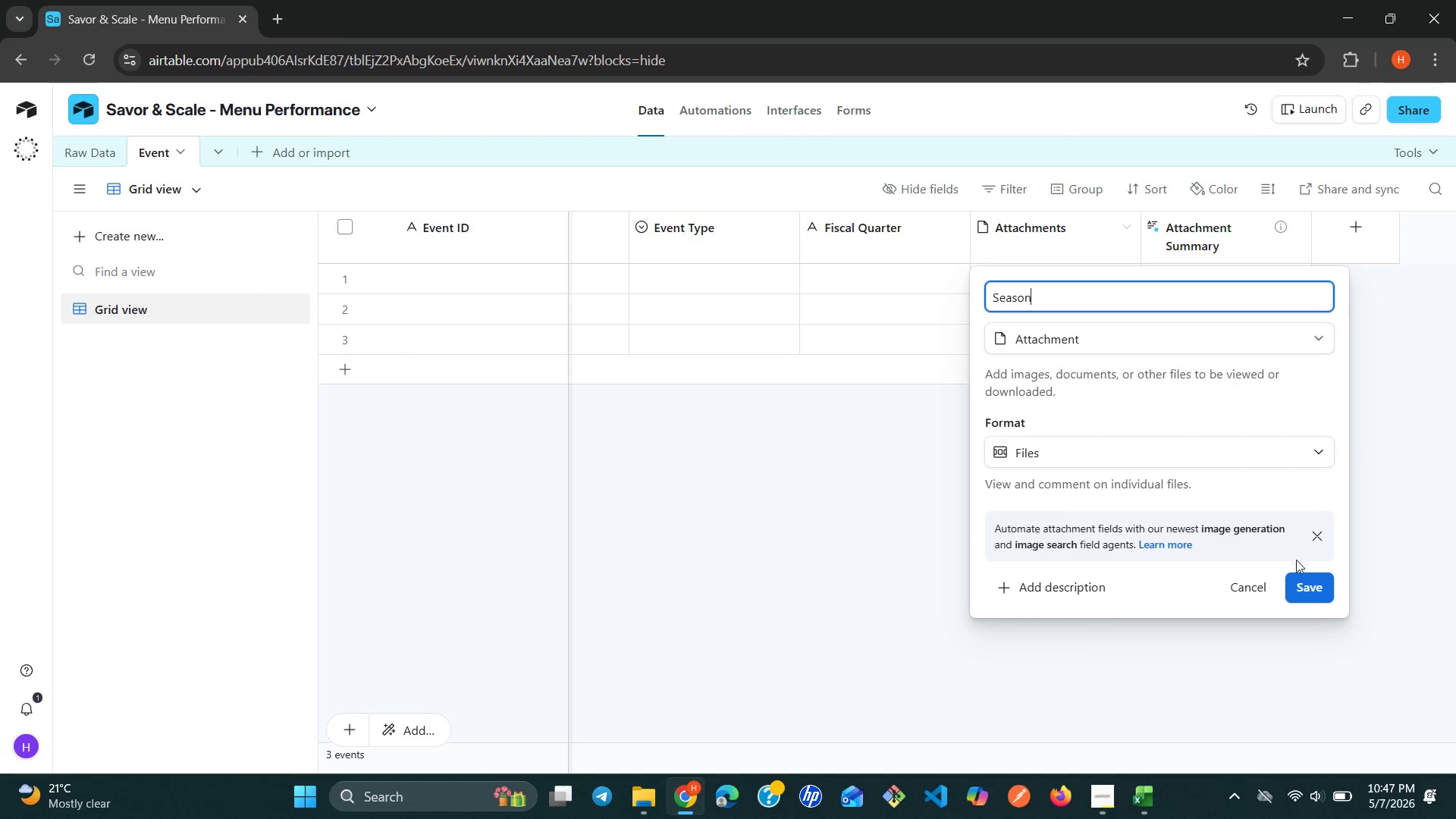 
left_click([1305, 583])
 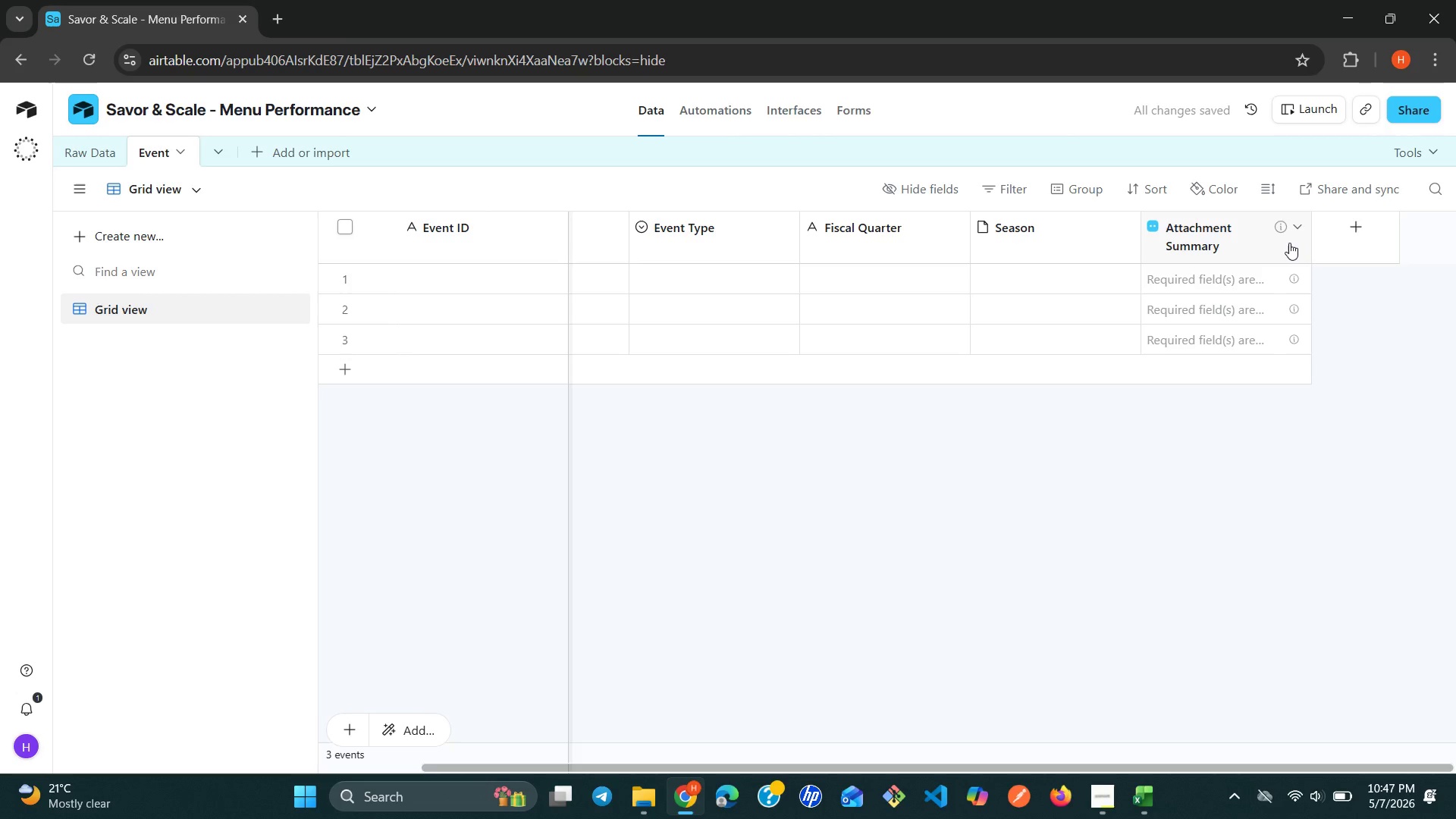 
right_click([1289, 243])
 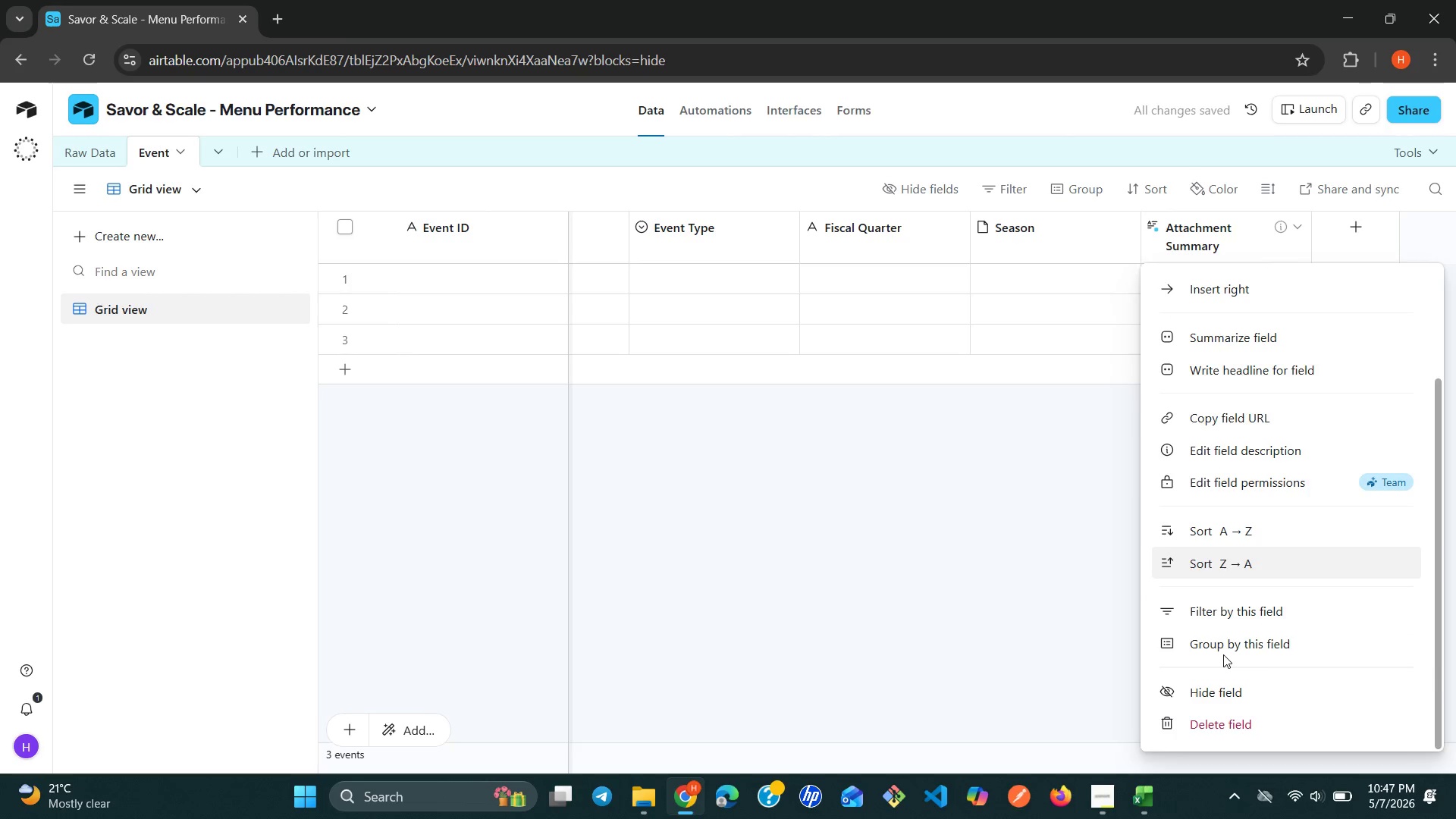 
left_click([1219, 713])
 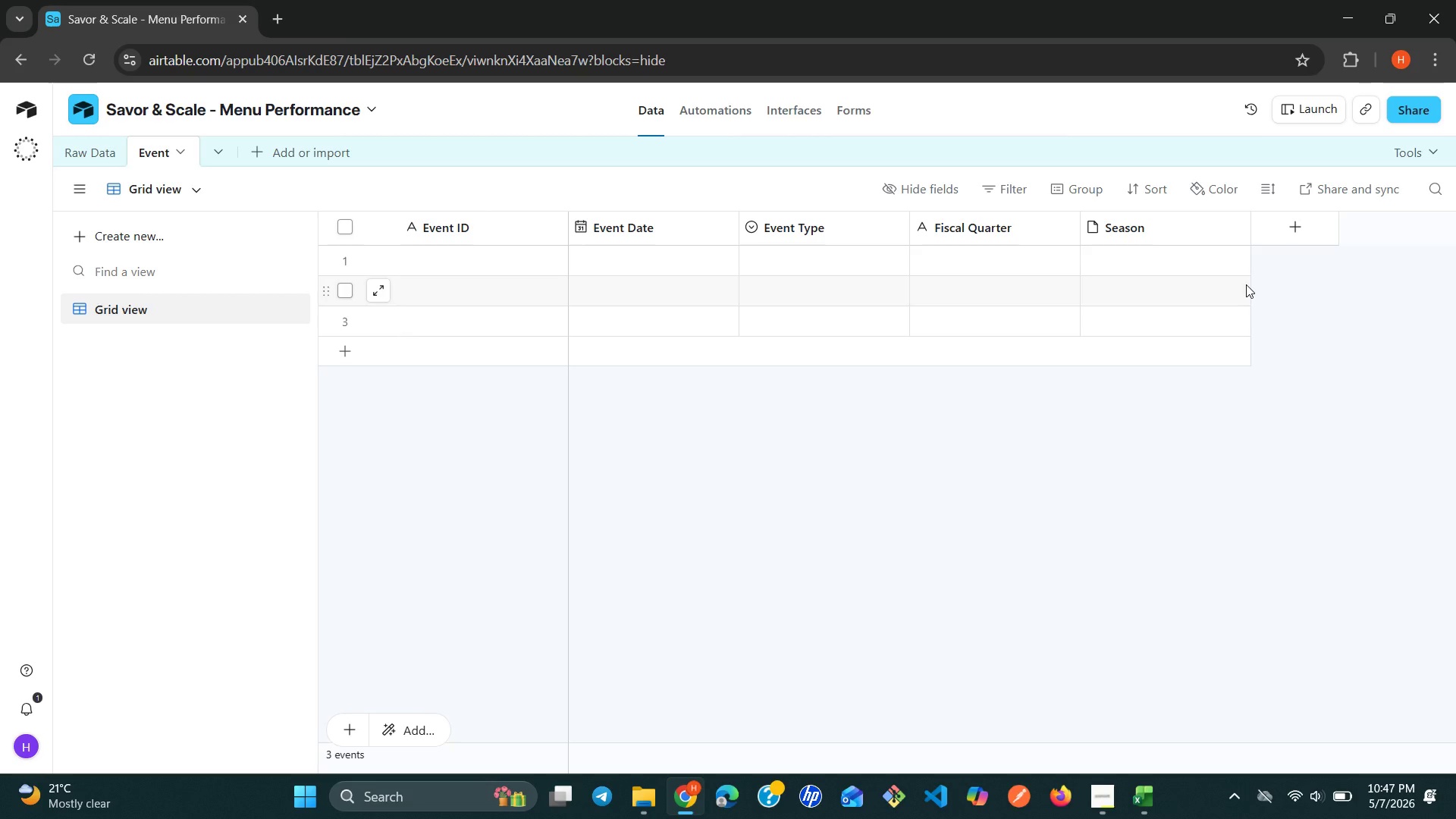 
wait(20.34)
 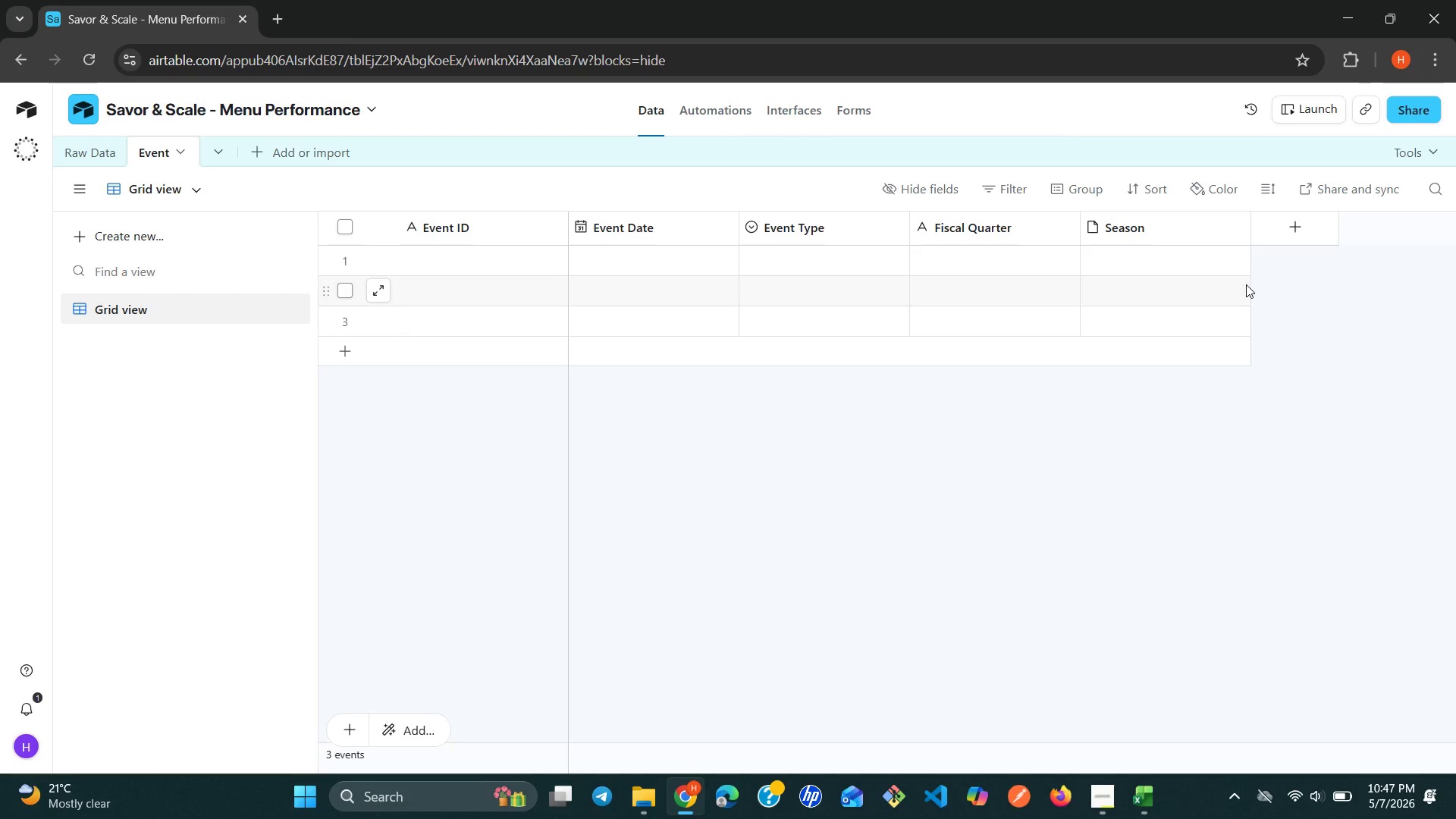 
left_click([1294, 237])
 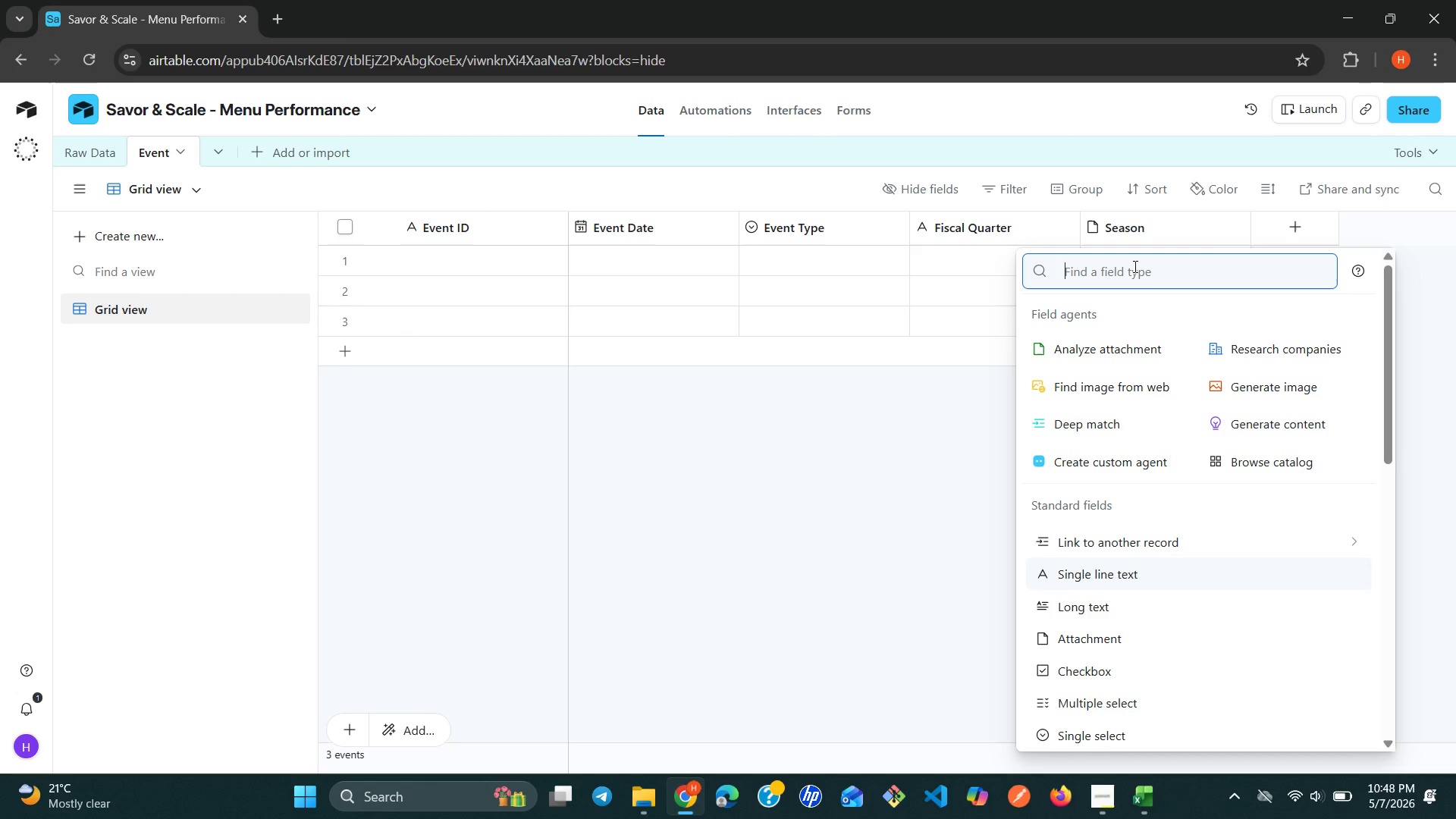 
type(ro)
 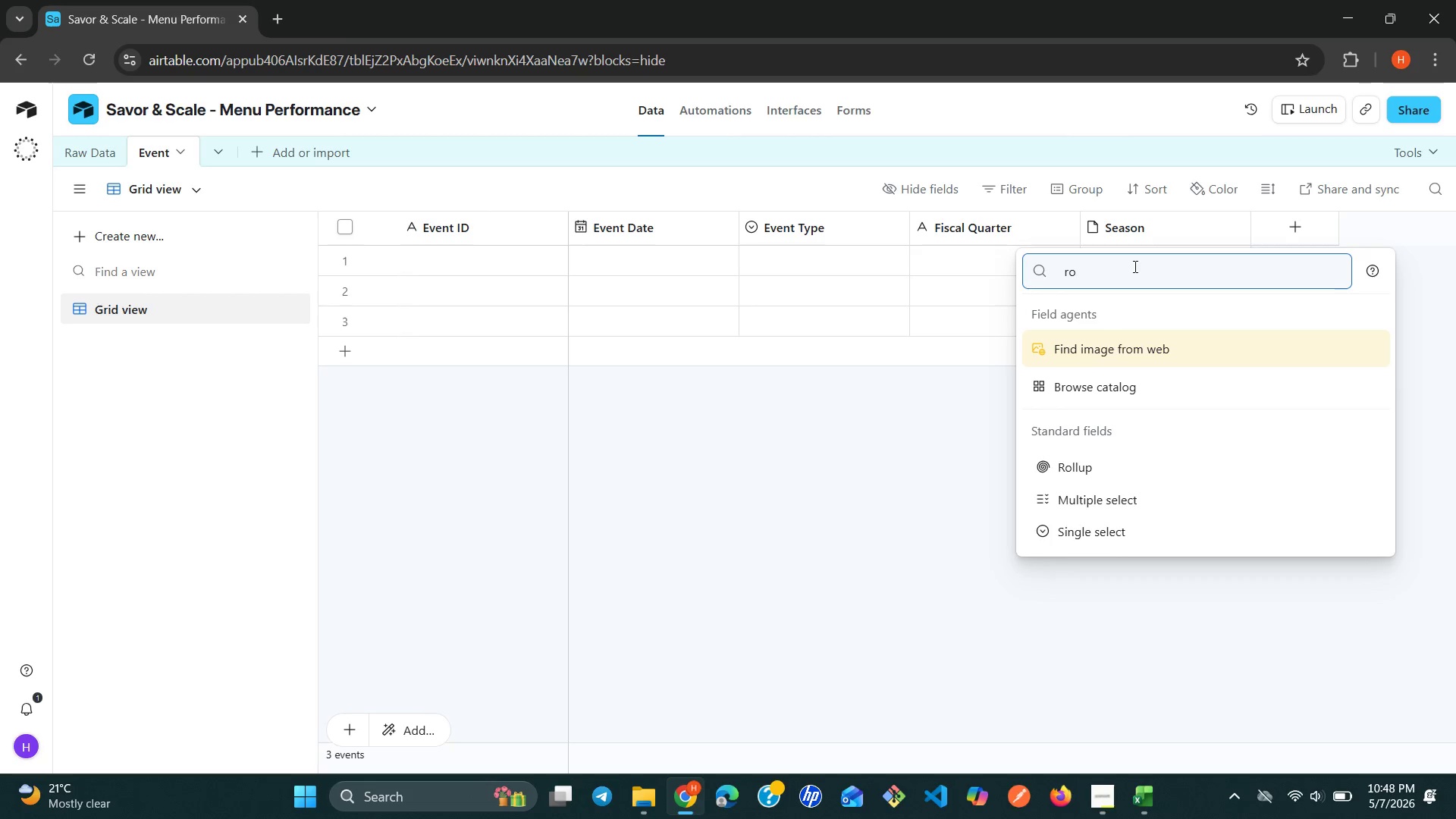 
wait(7.86)
 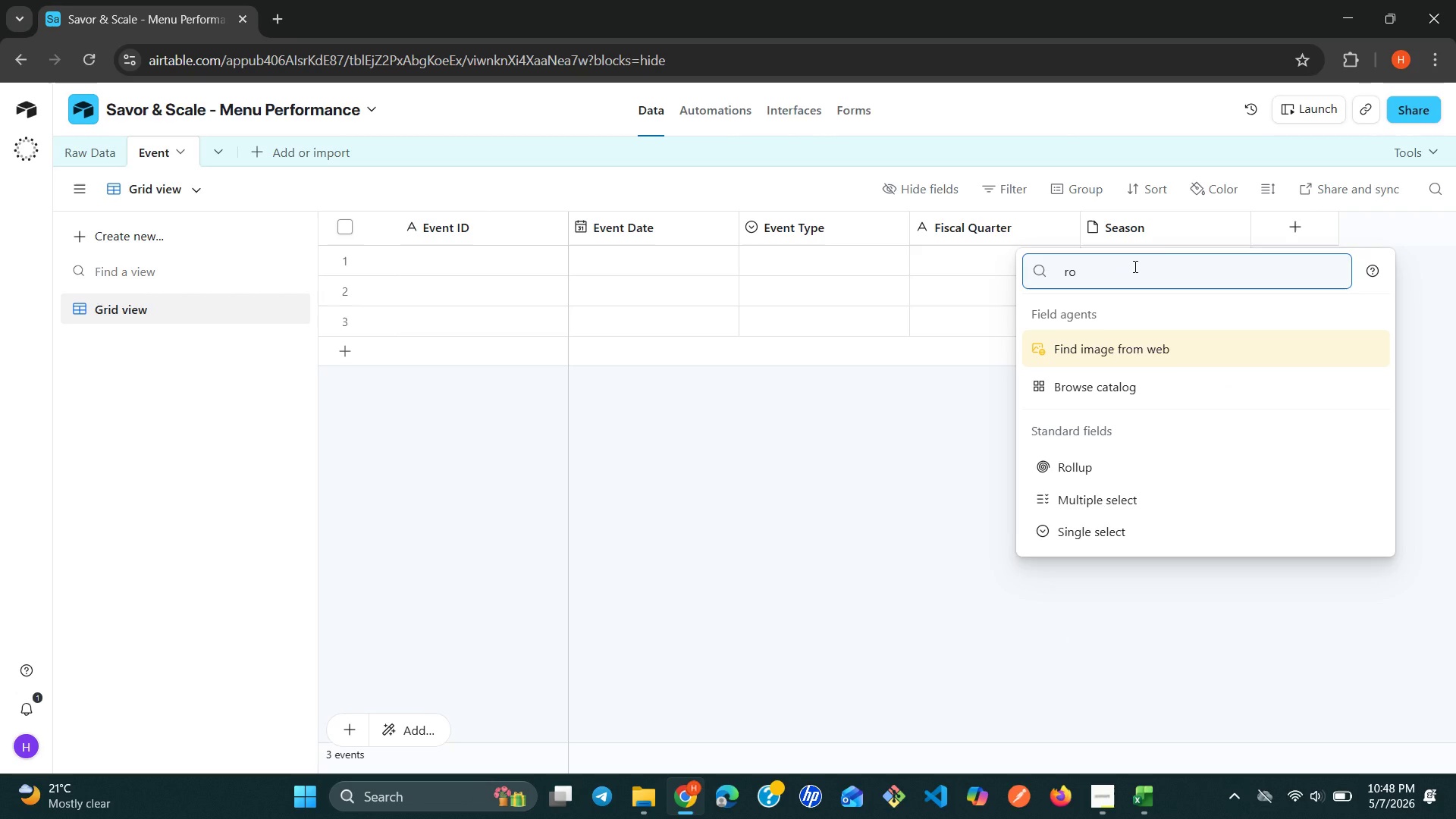 
key(L)
 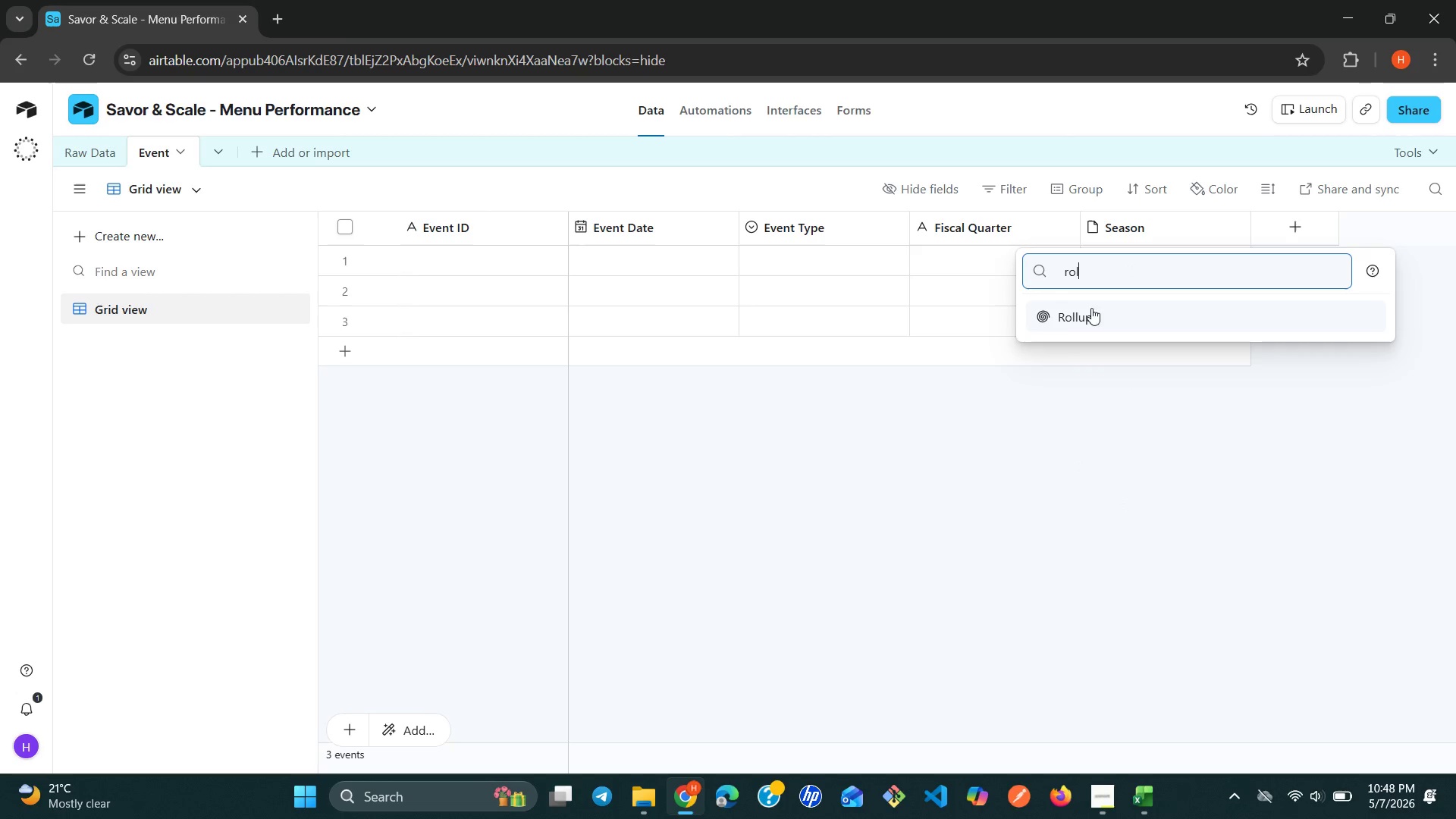 
left_click([1079, 318])
 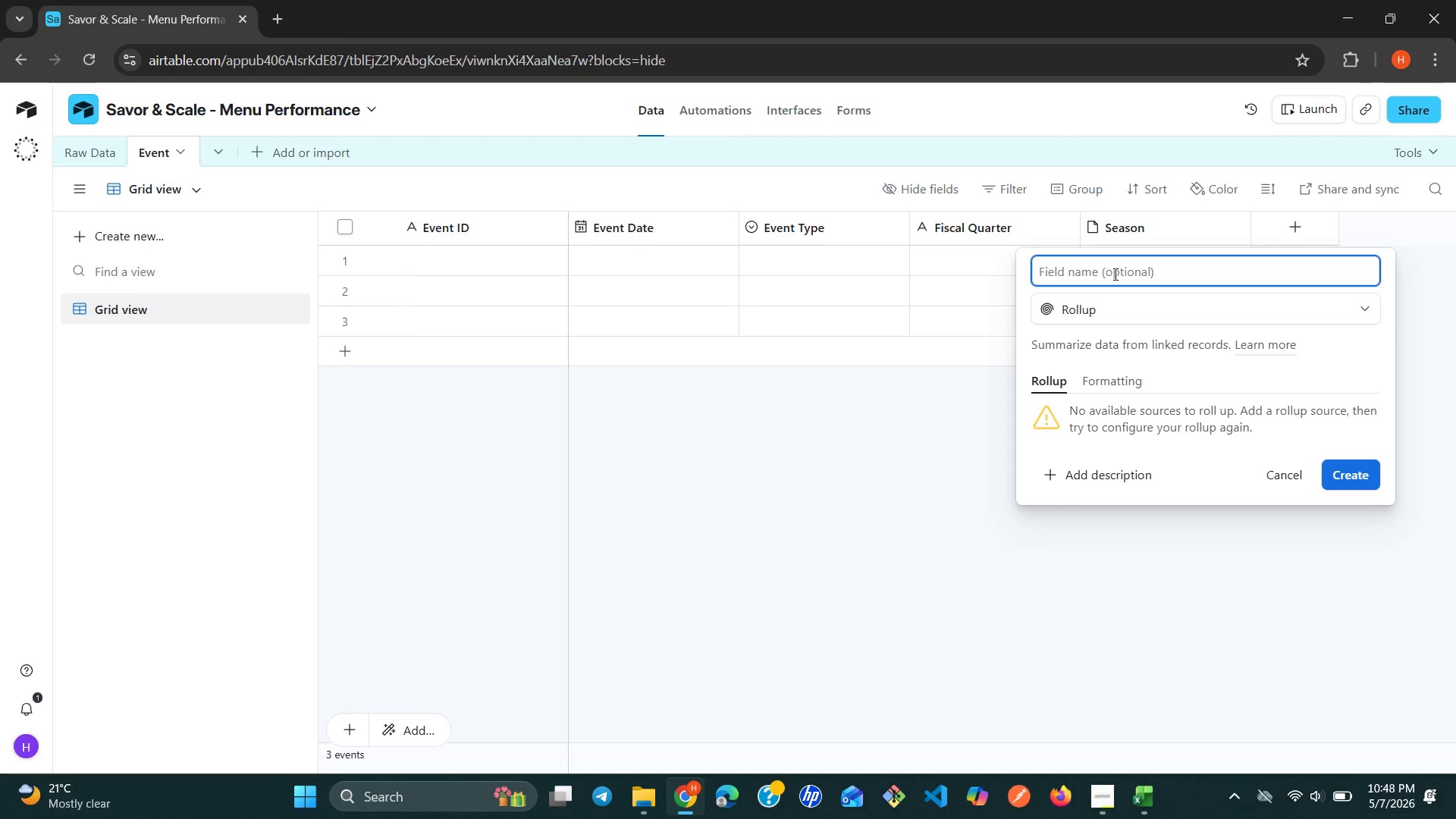 
type(Avg )
 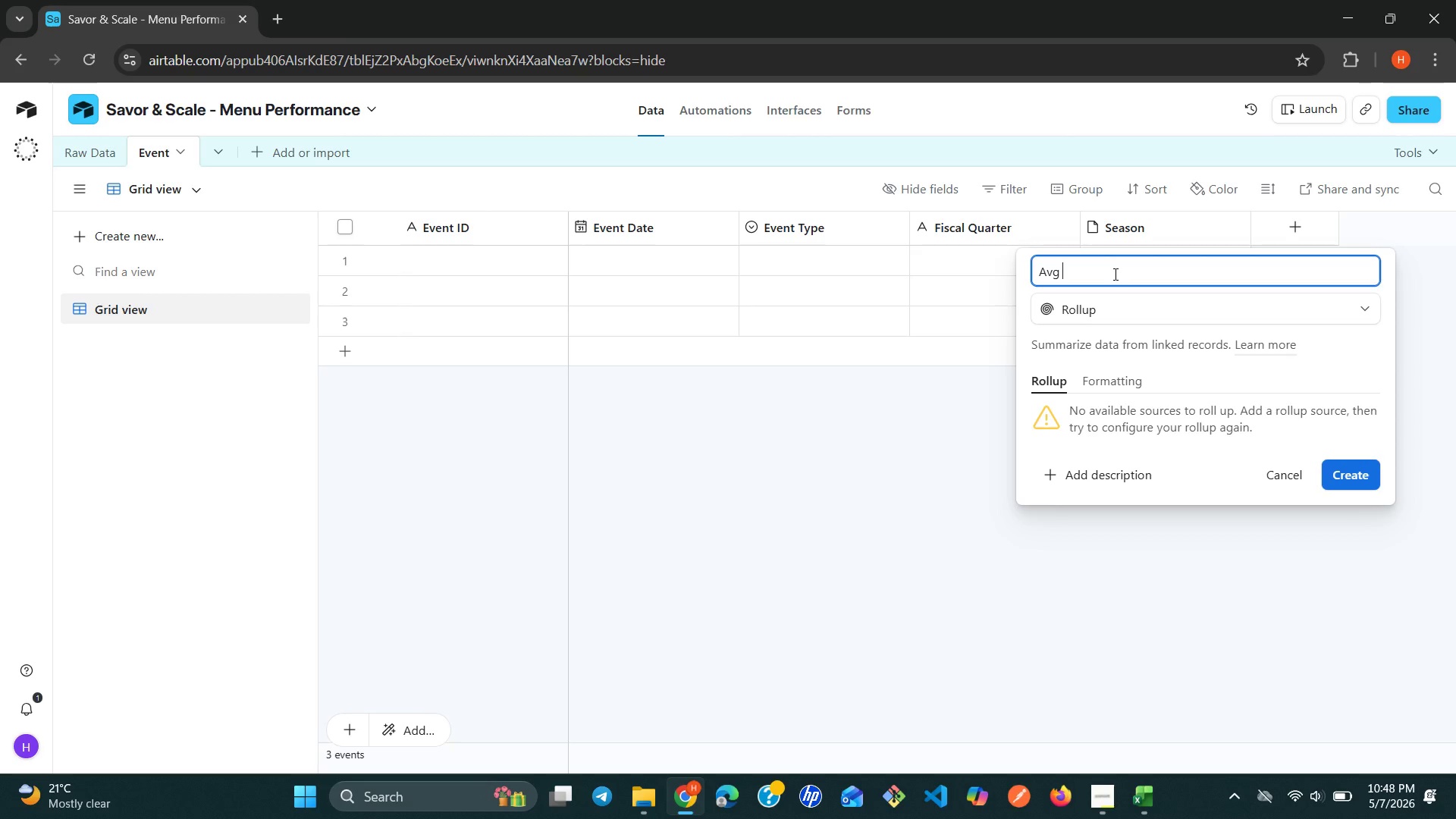 
wait(6.77)
 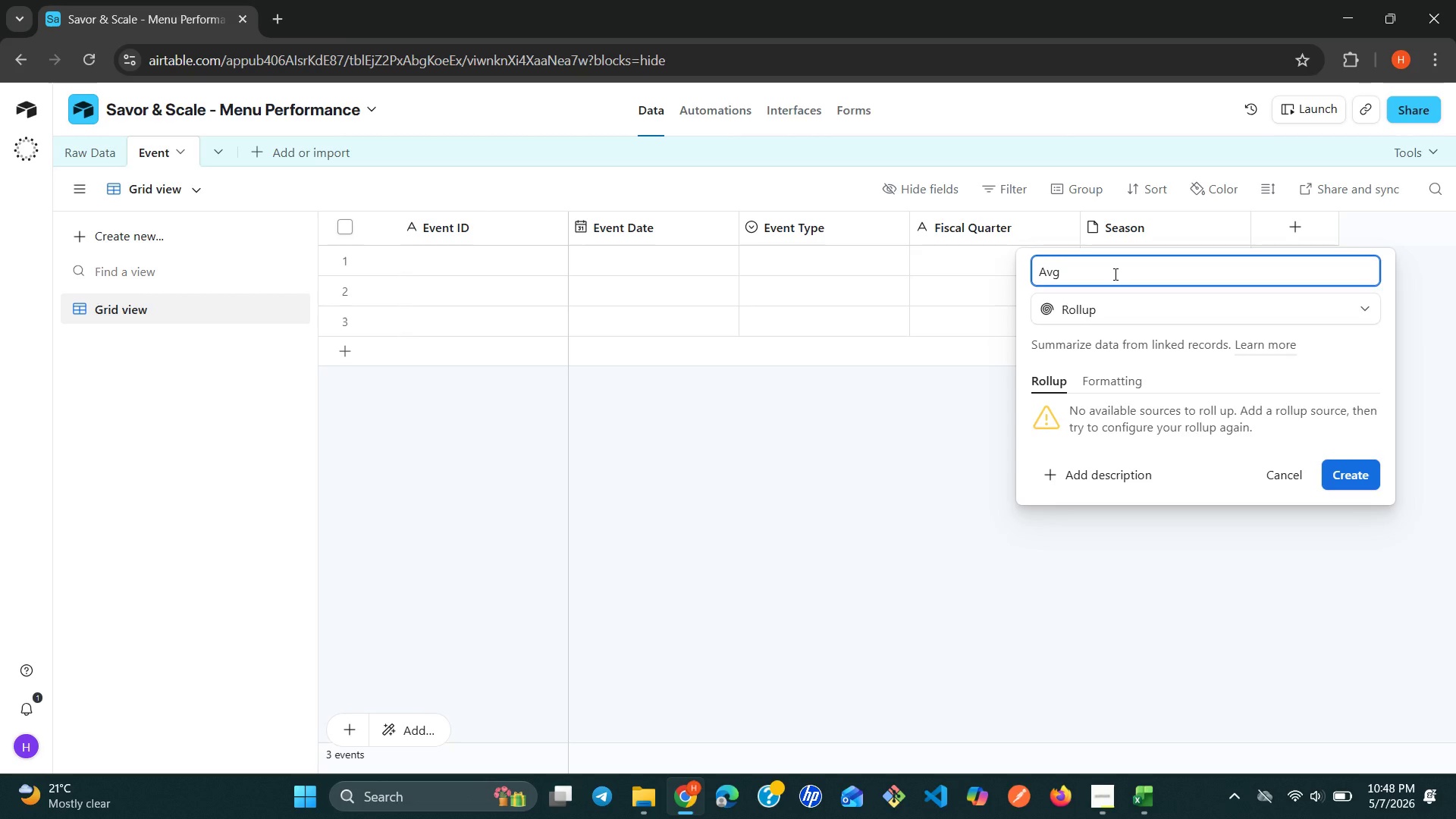 
type(Client Rating)
 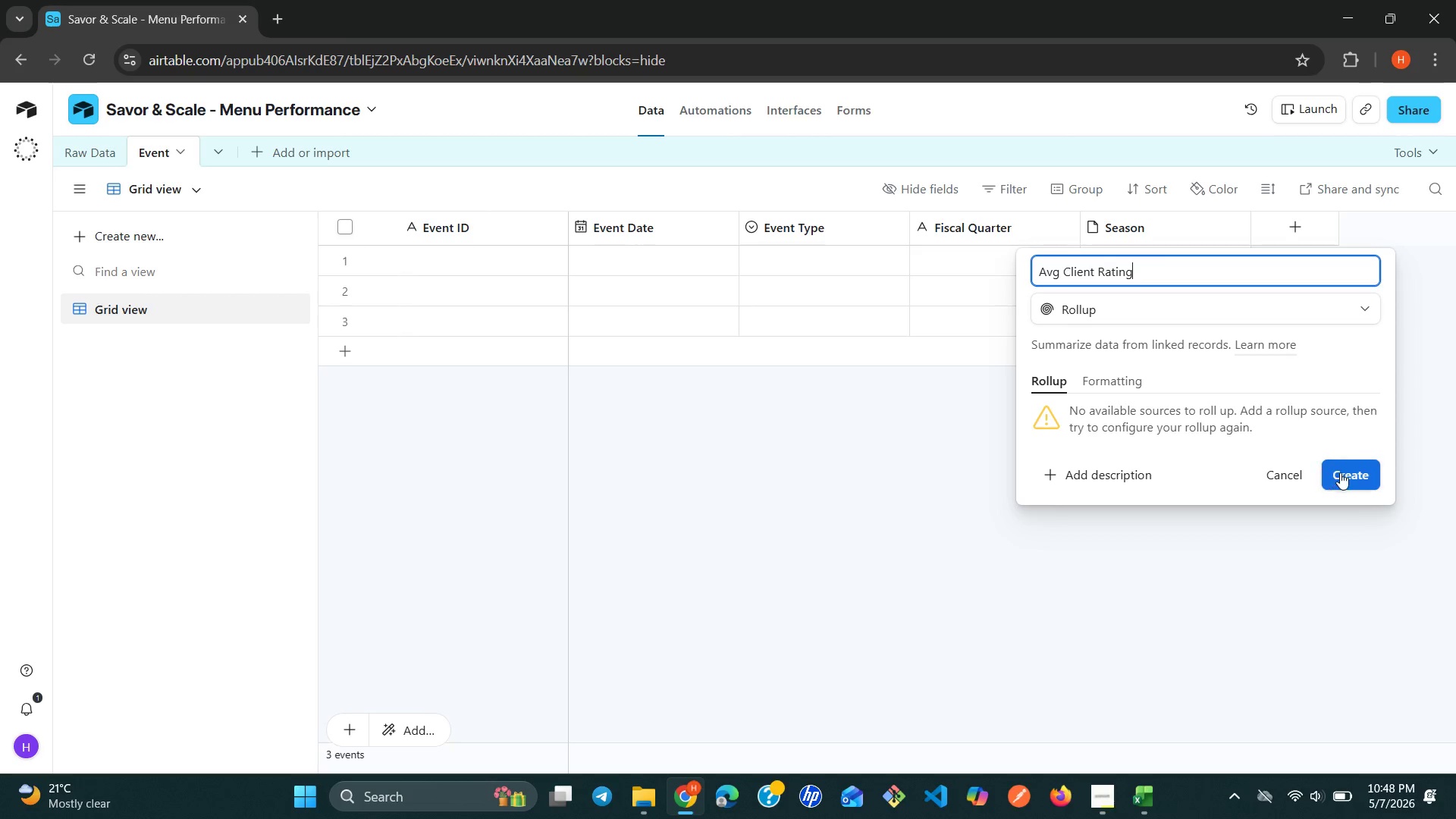 
left_click([1353, 472])
 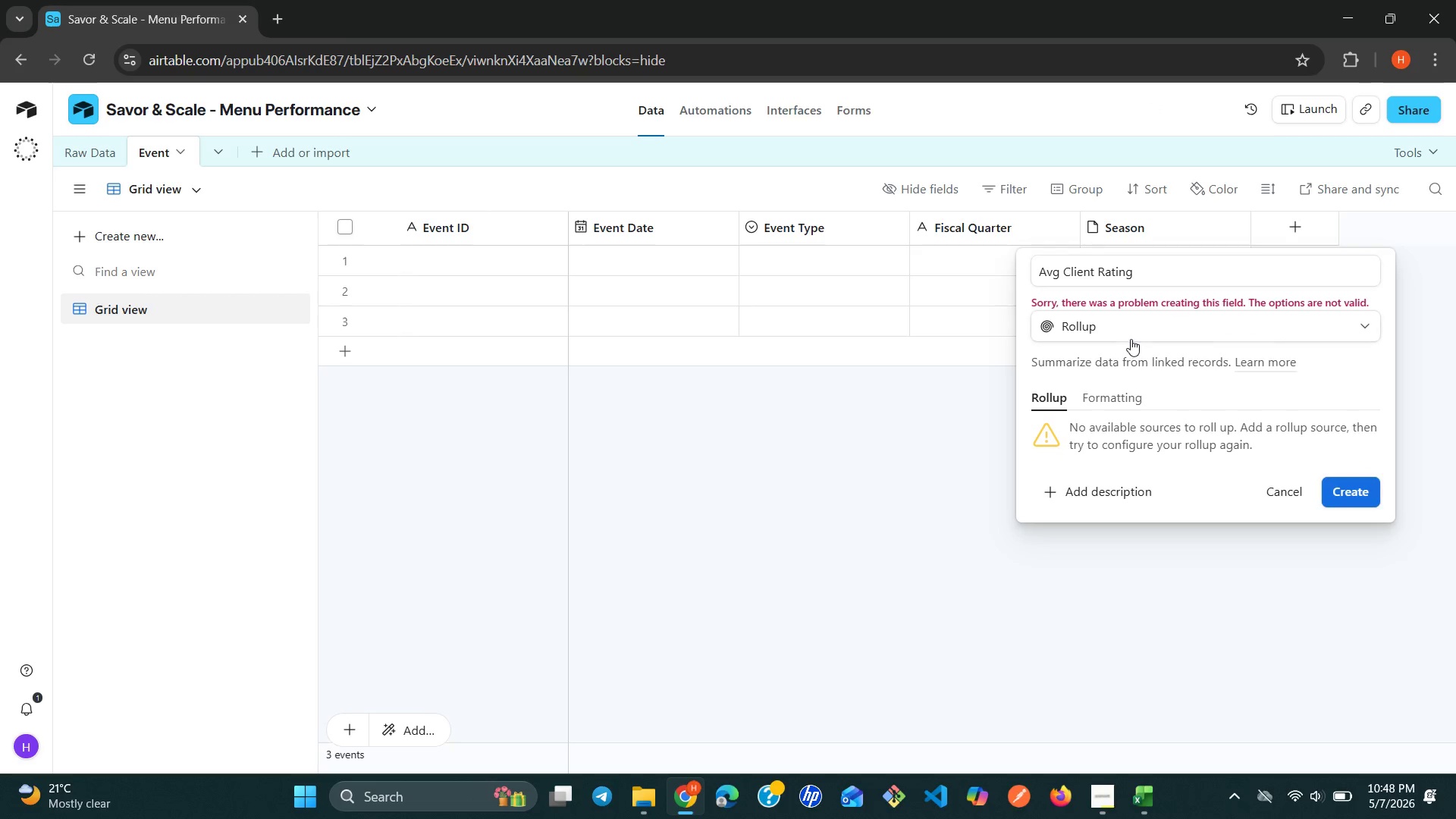 
wait(13.72)
 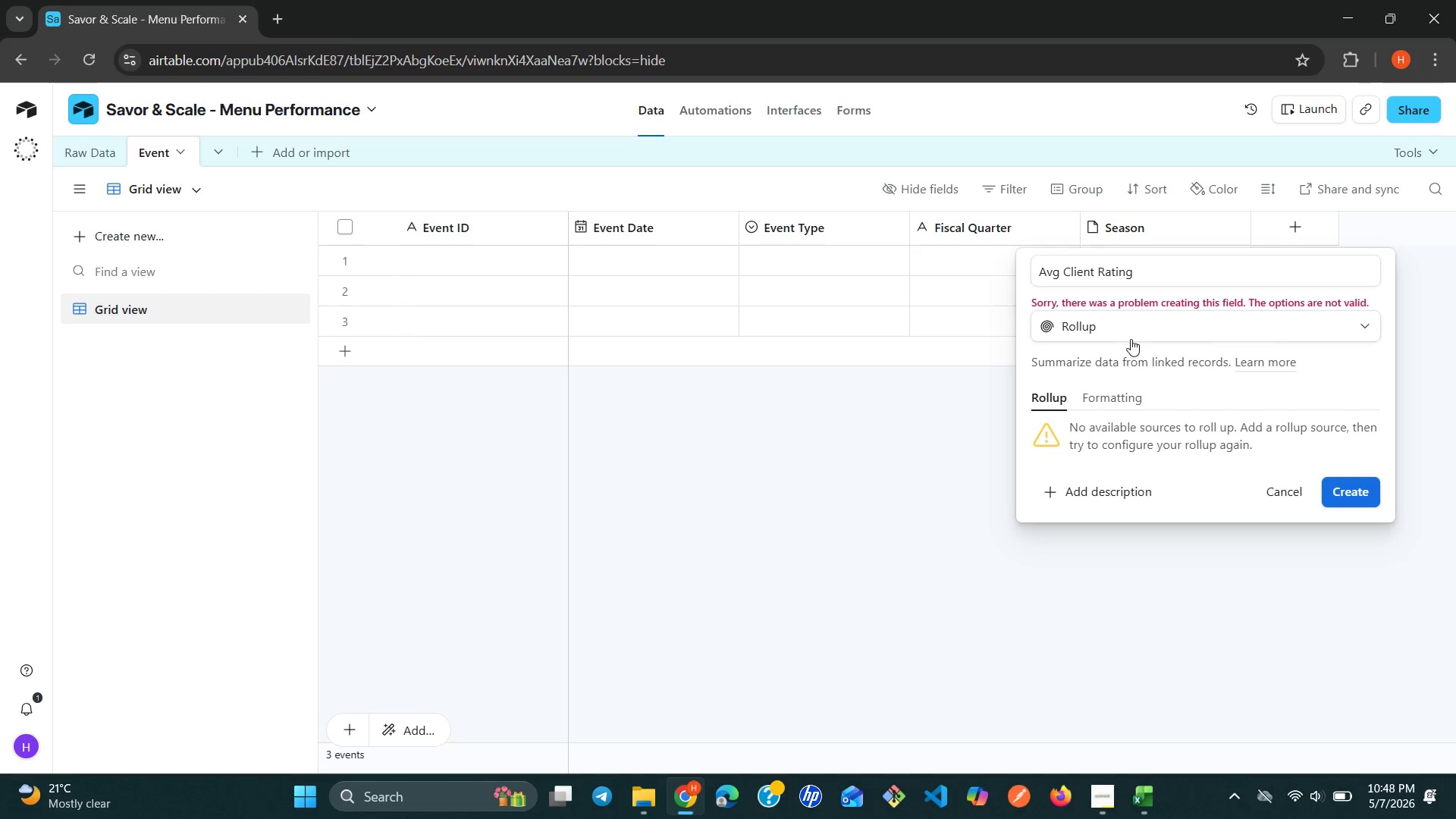 
left_click([1334, 322])
 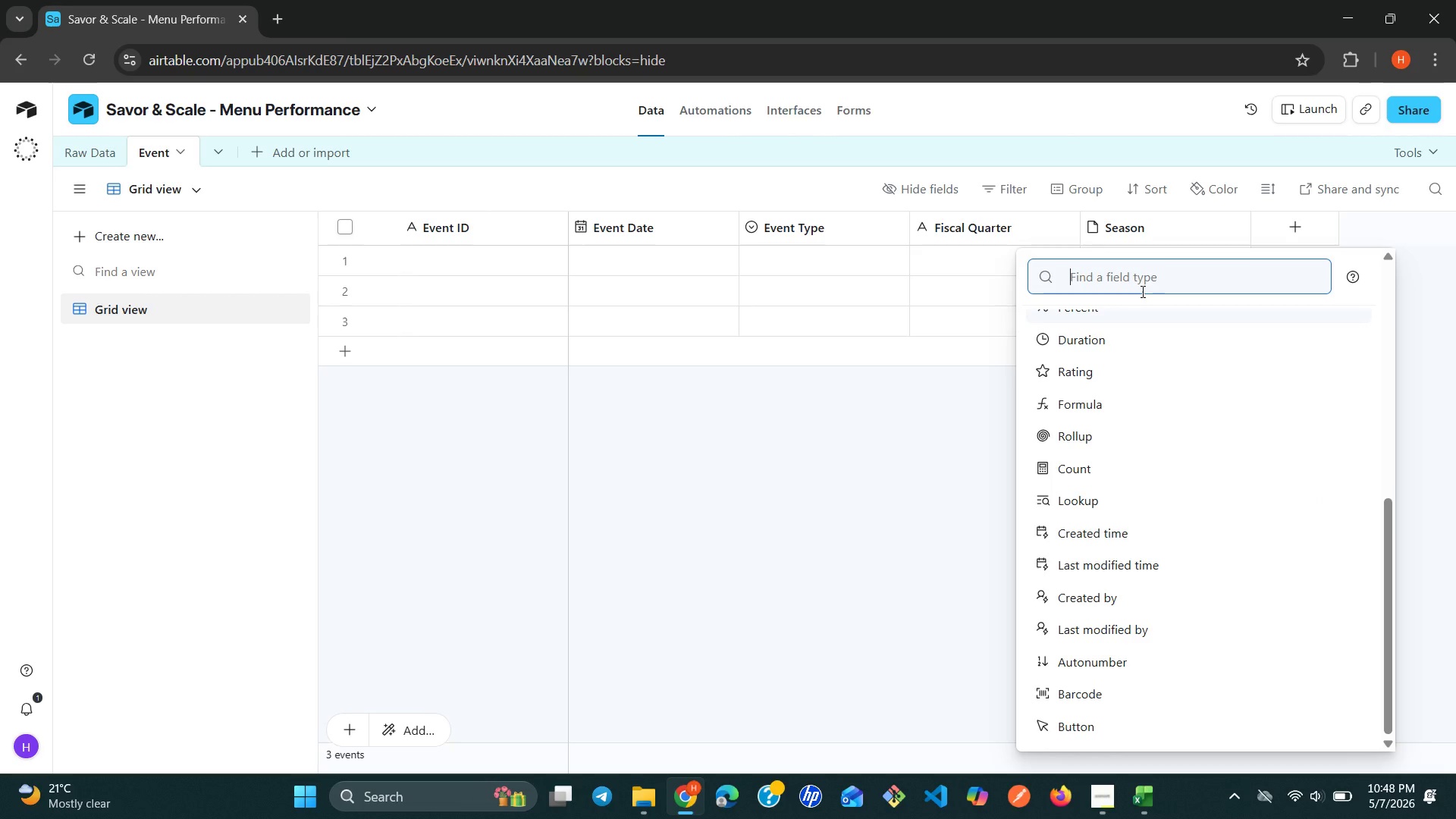 
type(rol)
 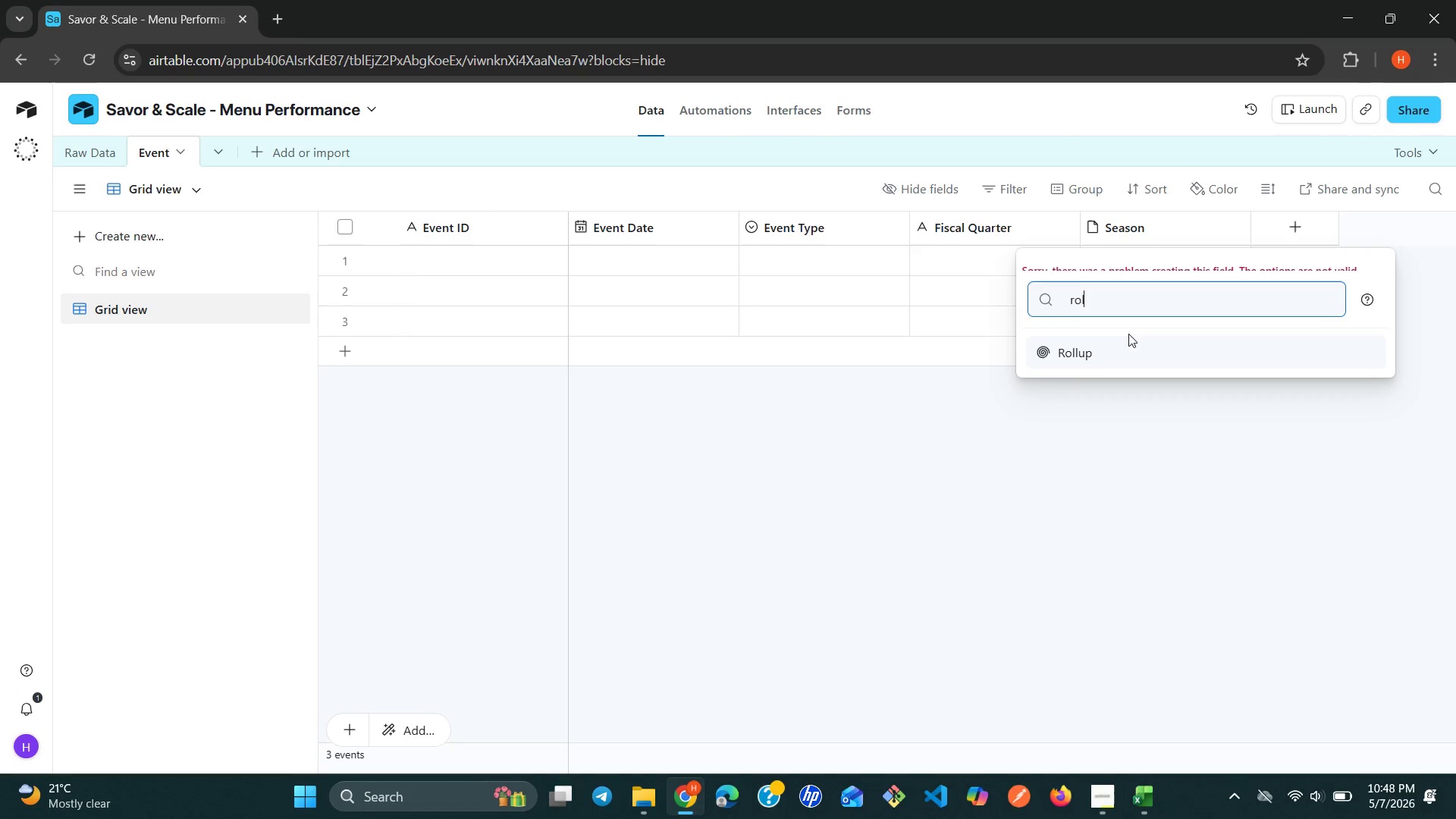 
left_click([1103, 347])
 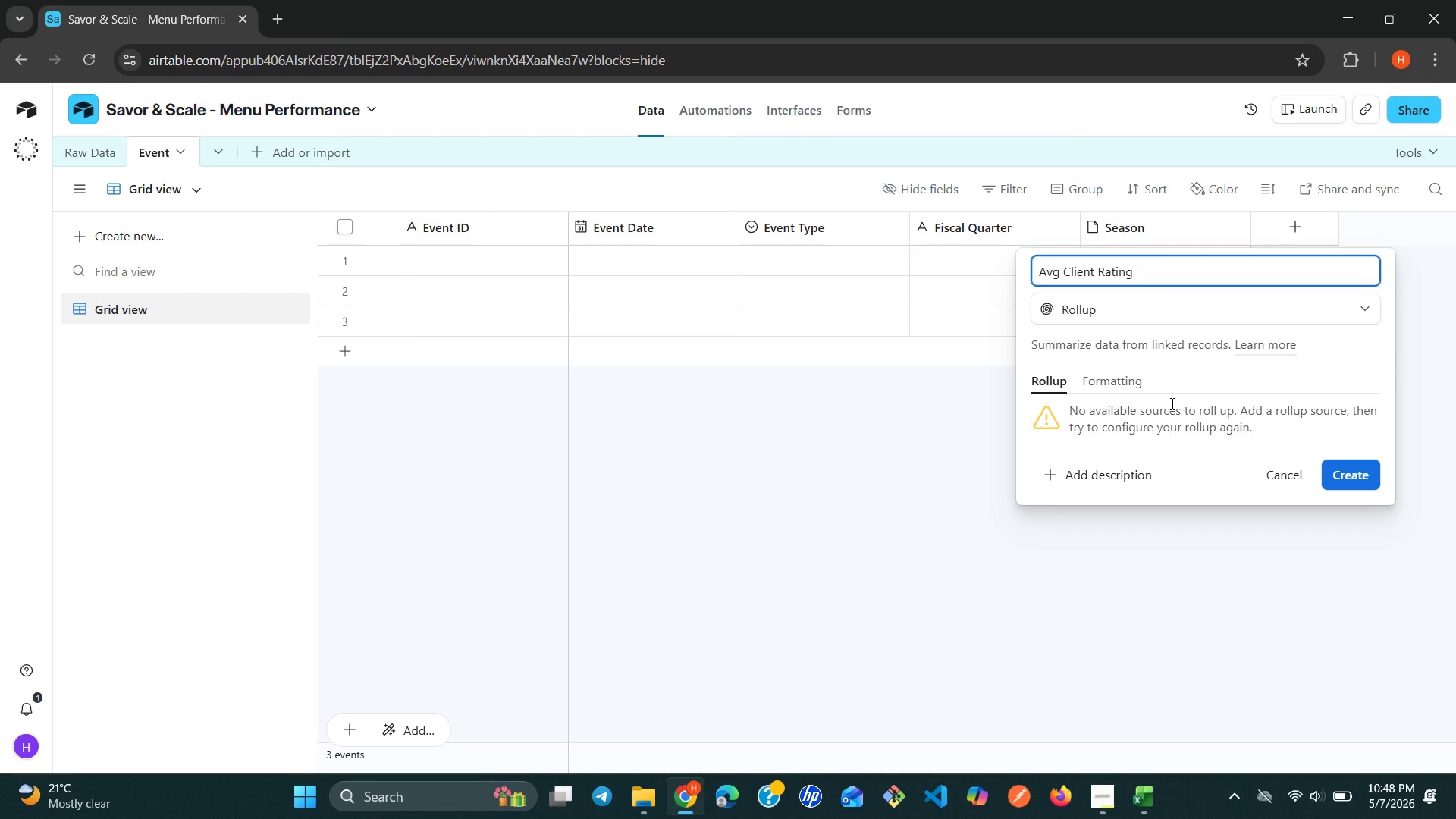 
left_click([1091, 376])
 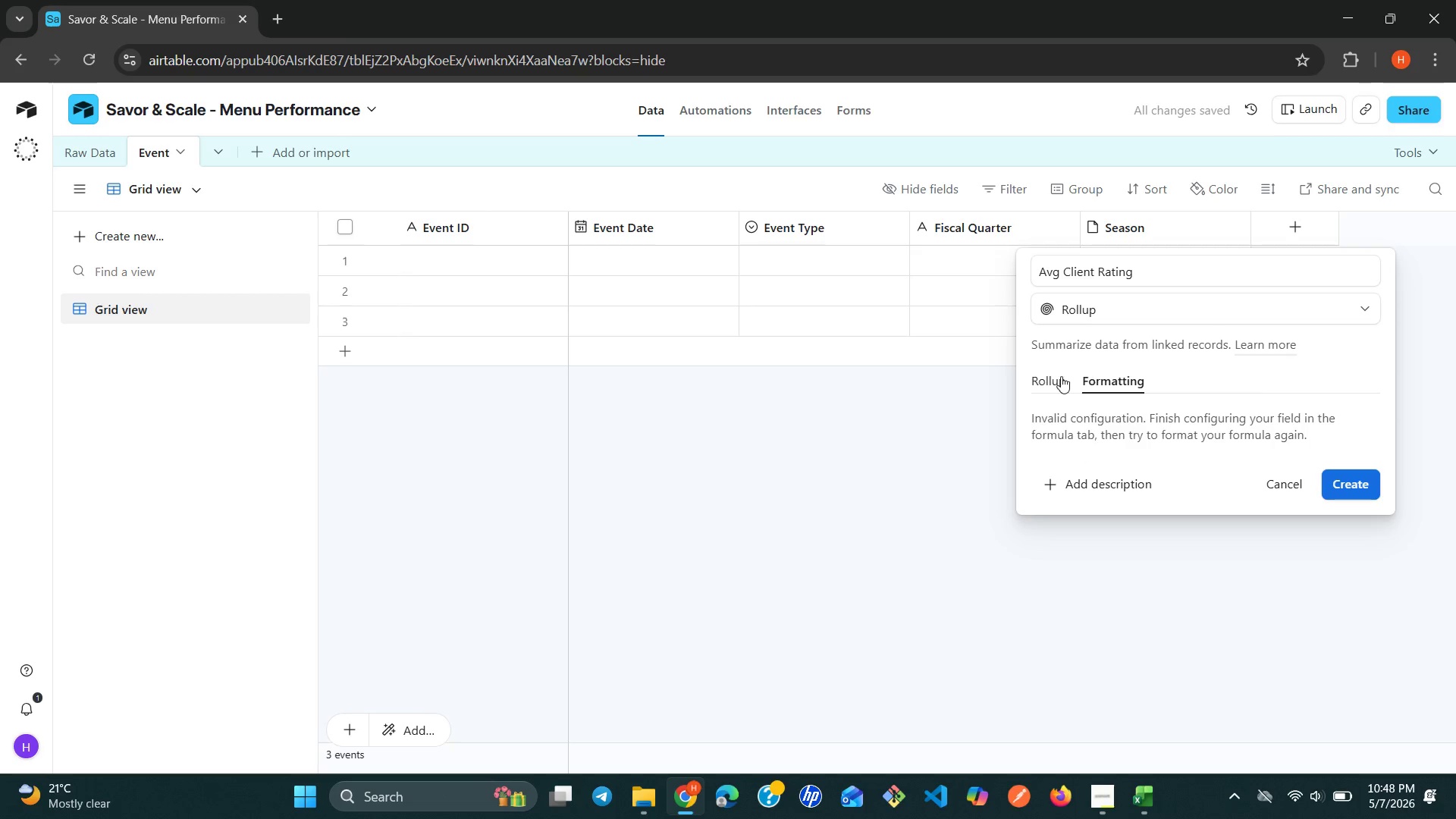 
left_click([1054, 378])
 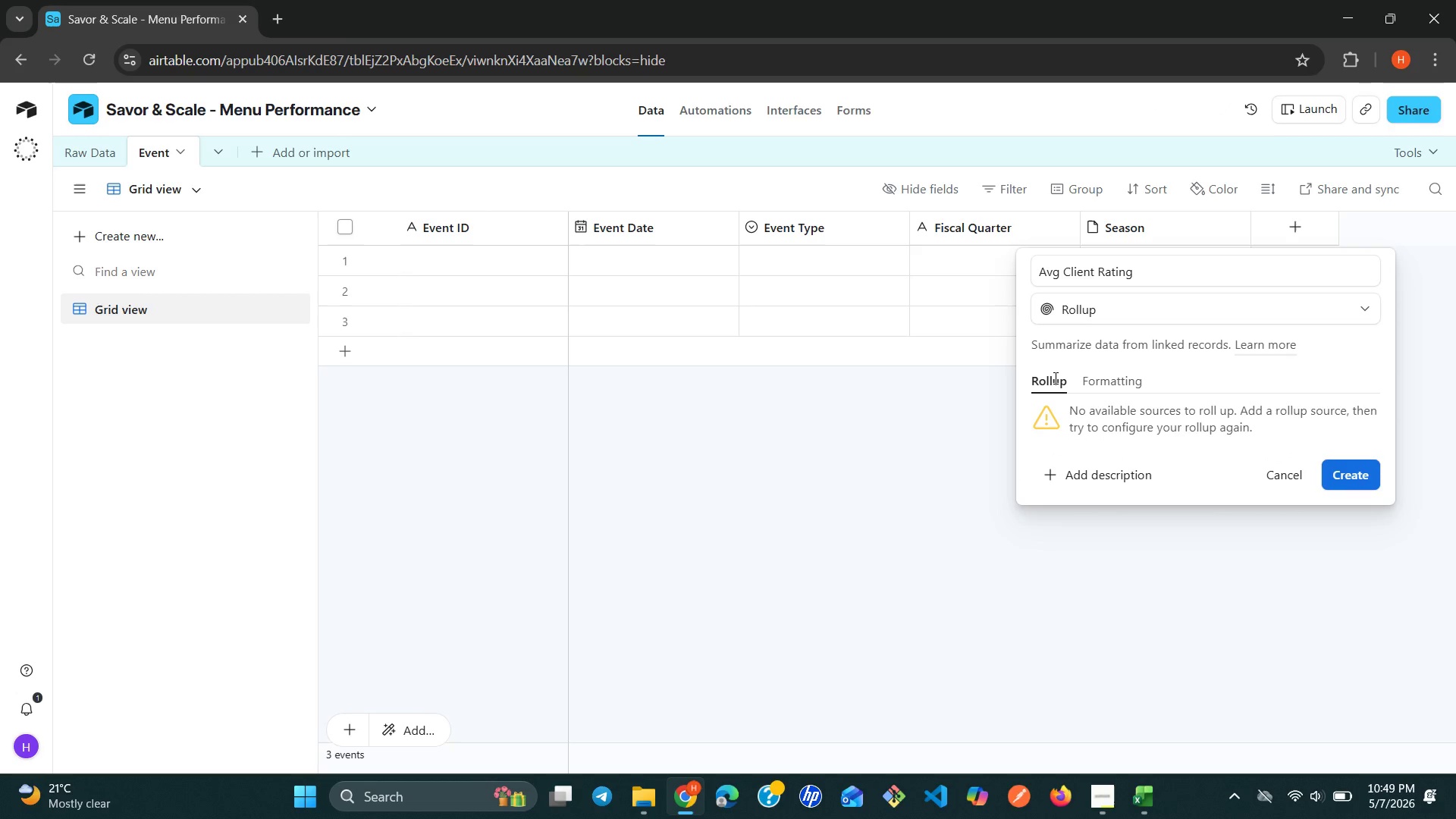 
wait(9.17)
 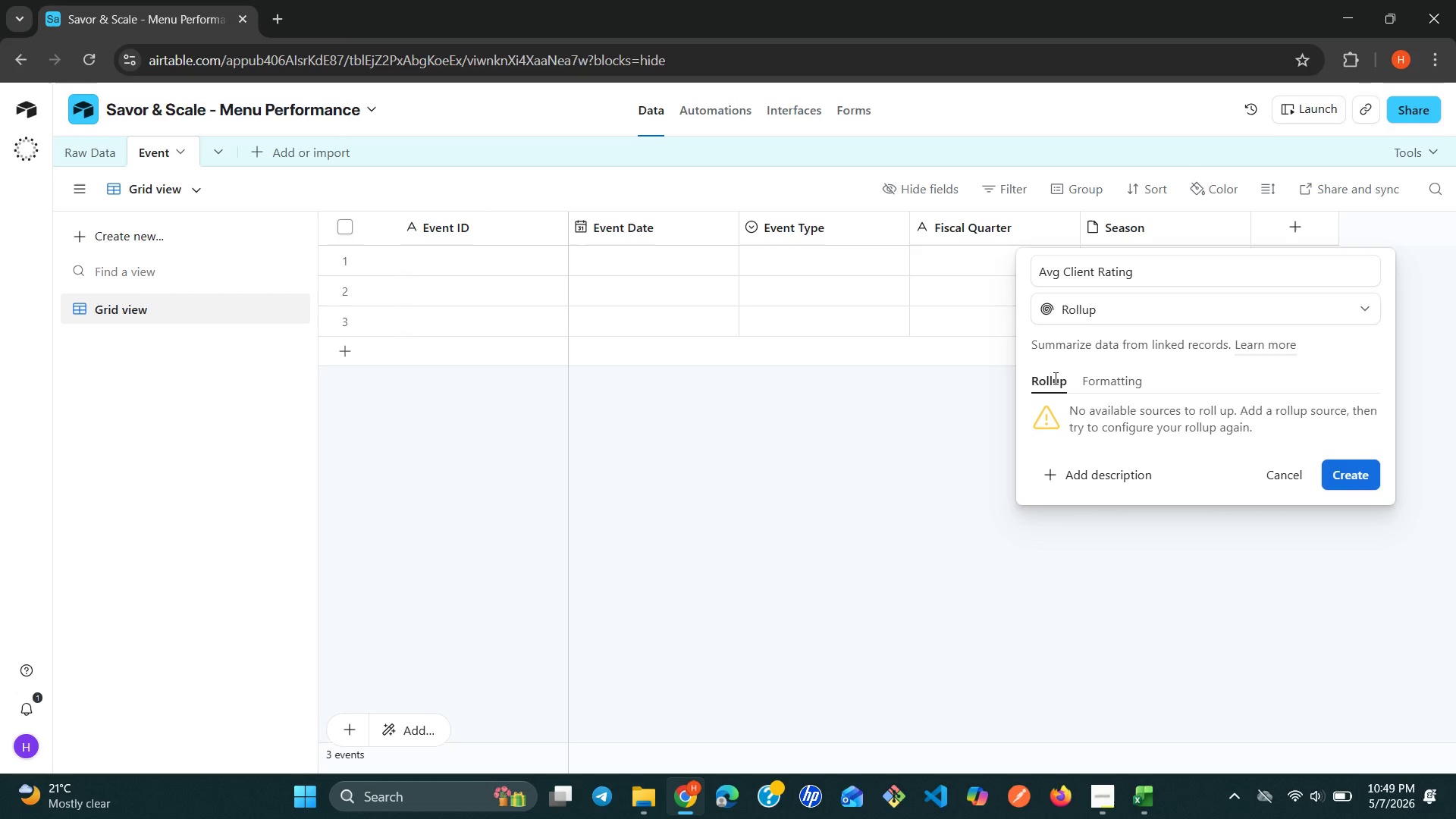 
double_click([1278, 468])
 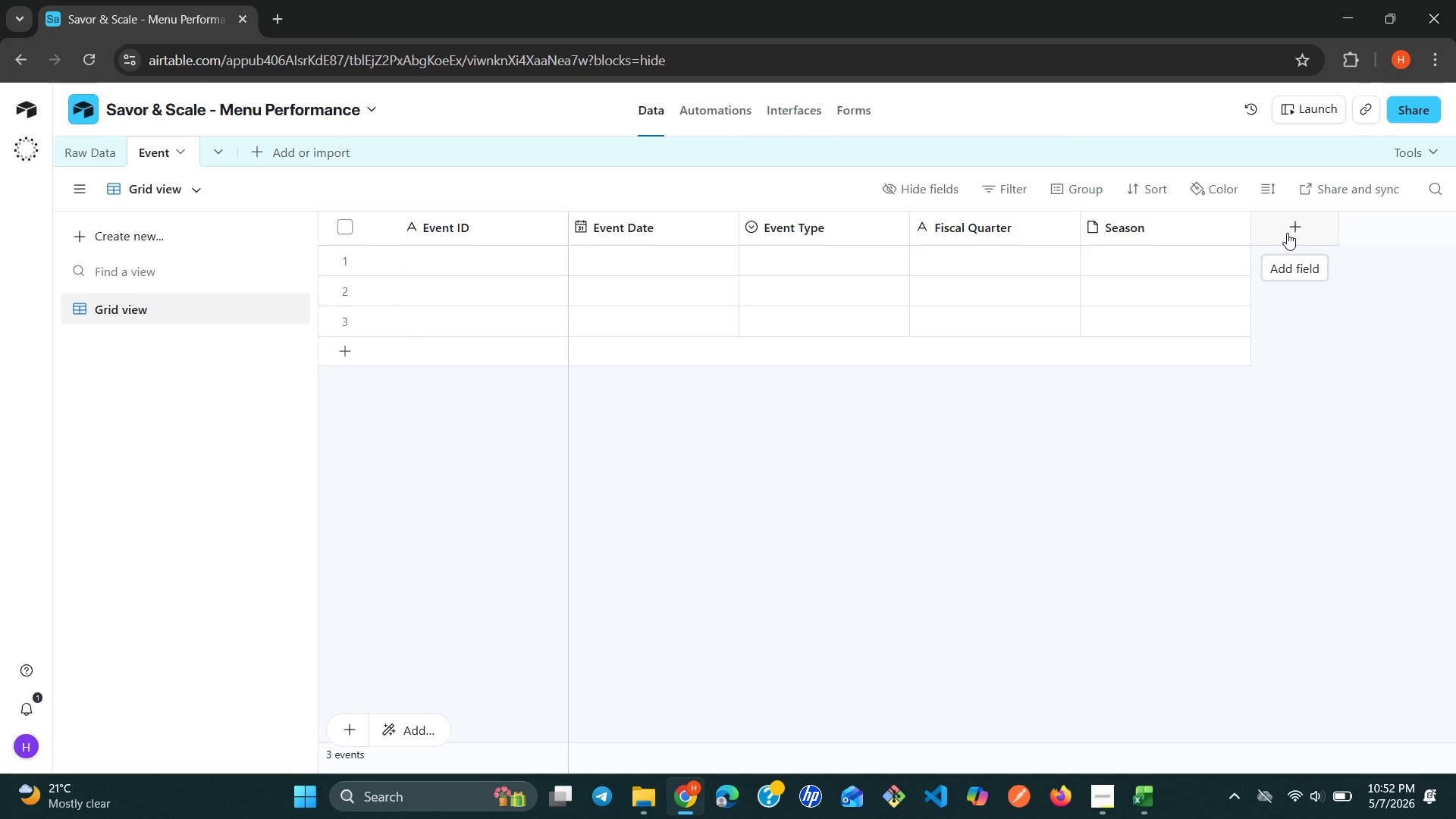 
wait(200.83)
 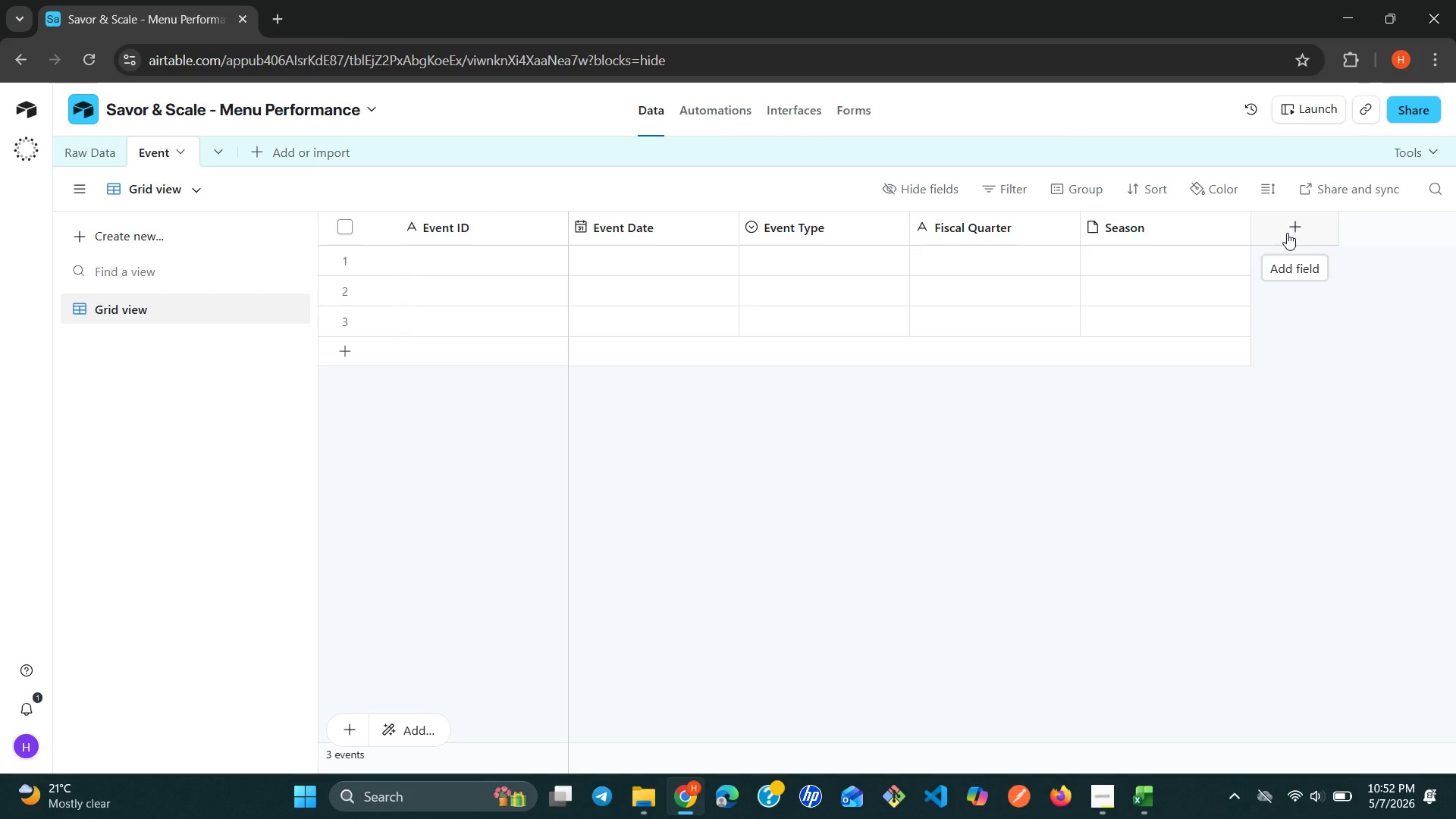 
left_click([231, 152])
 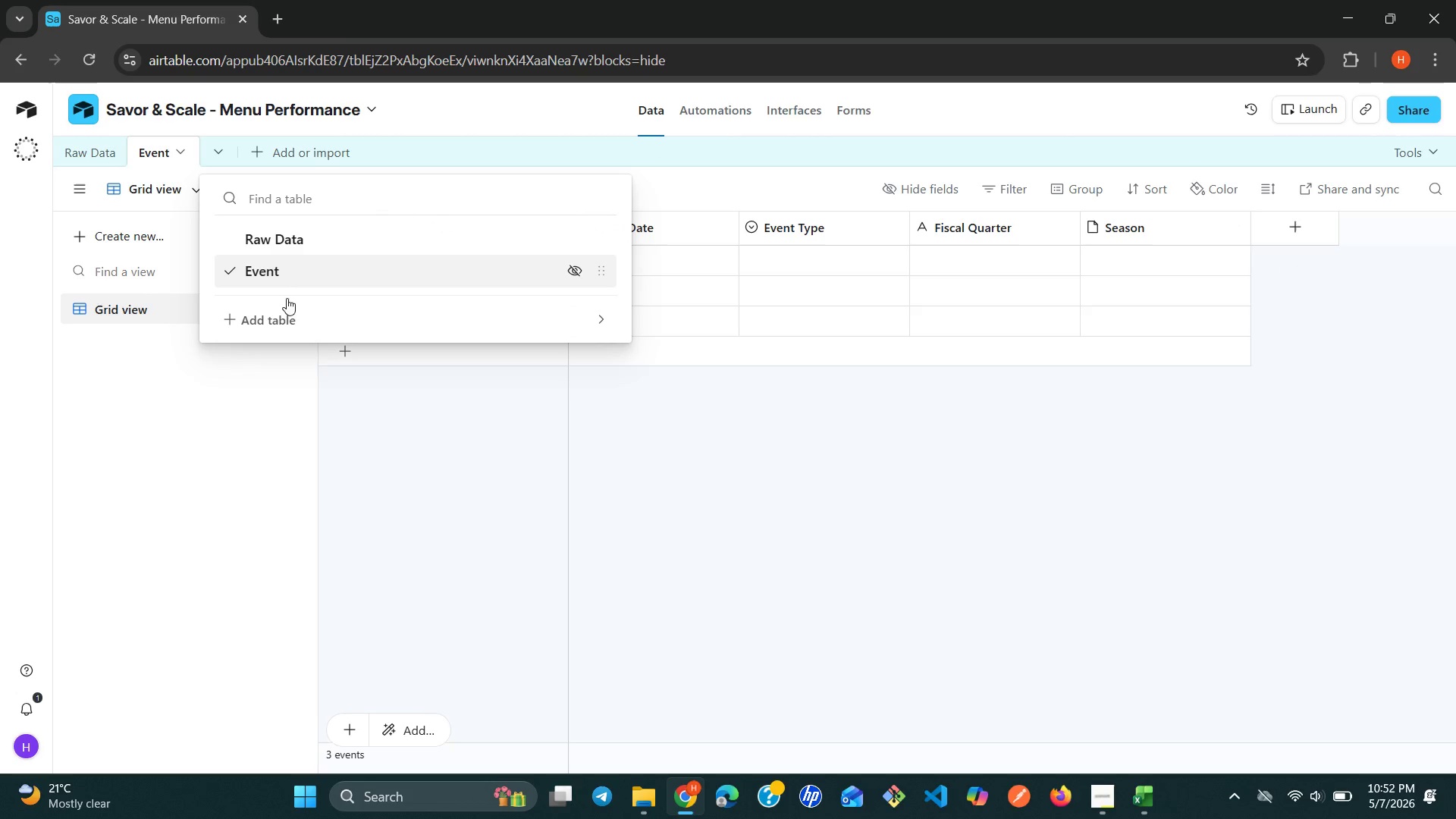 
left_click([275, 313])
 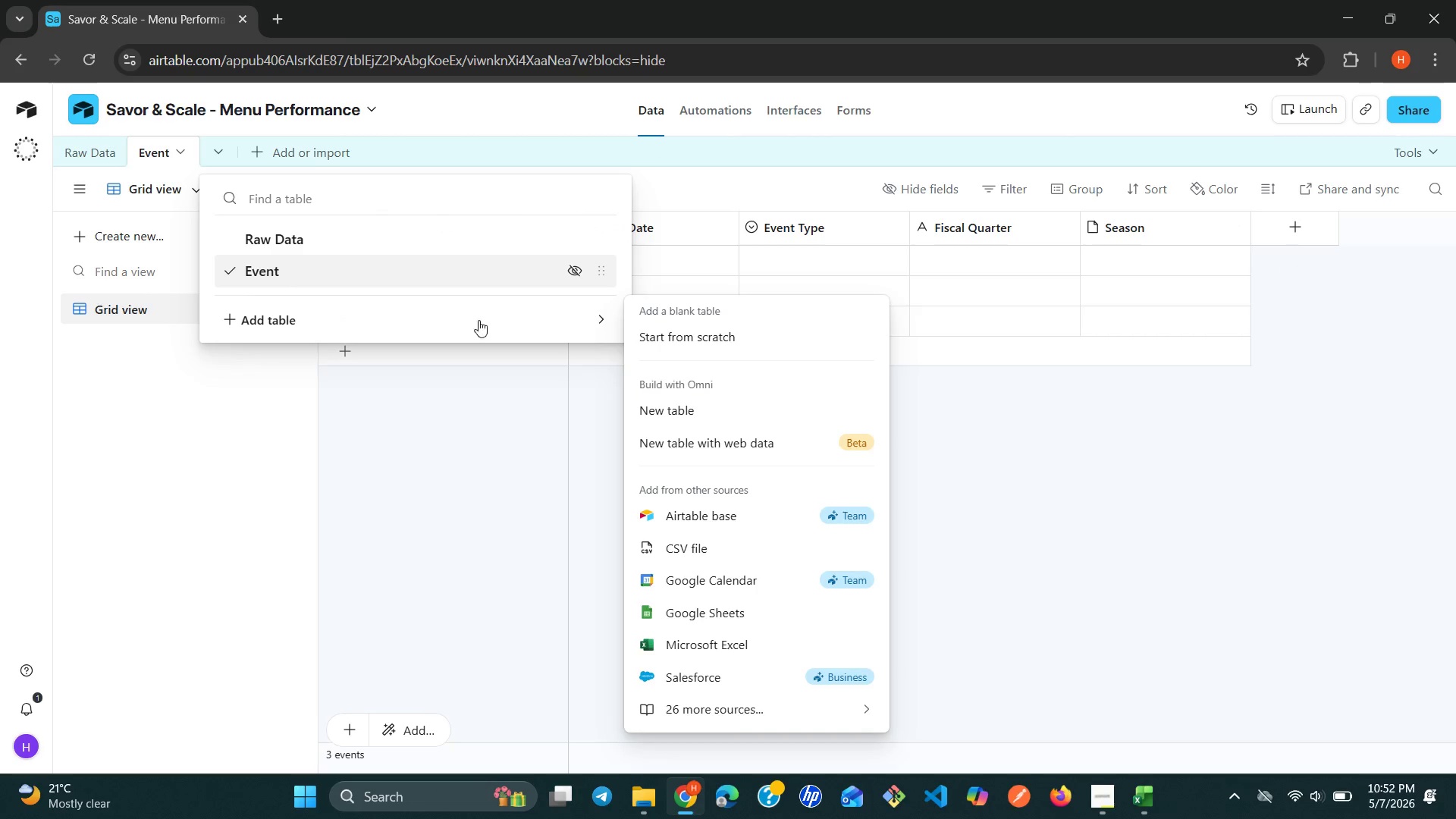 
left_click([676, 326])
 